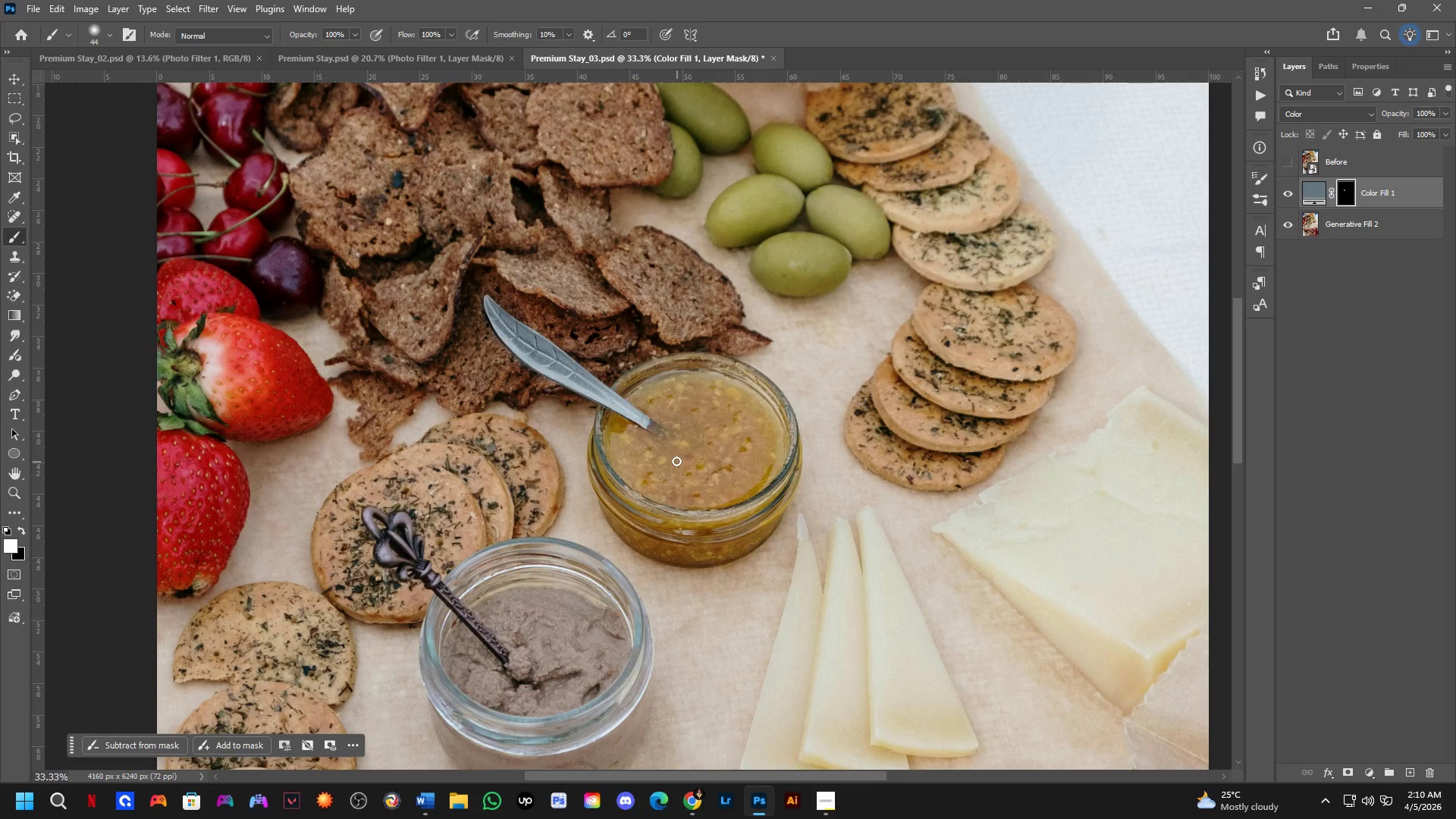 
scroll: coordinate [673, 453], scroll_direction: down, amount: 2.0
 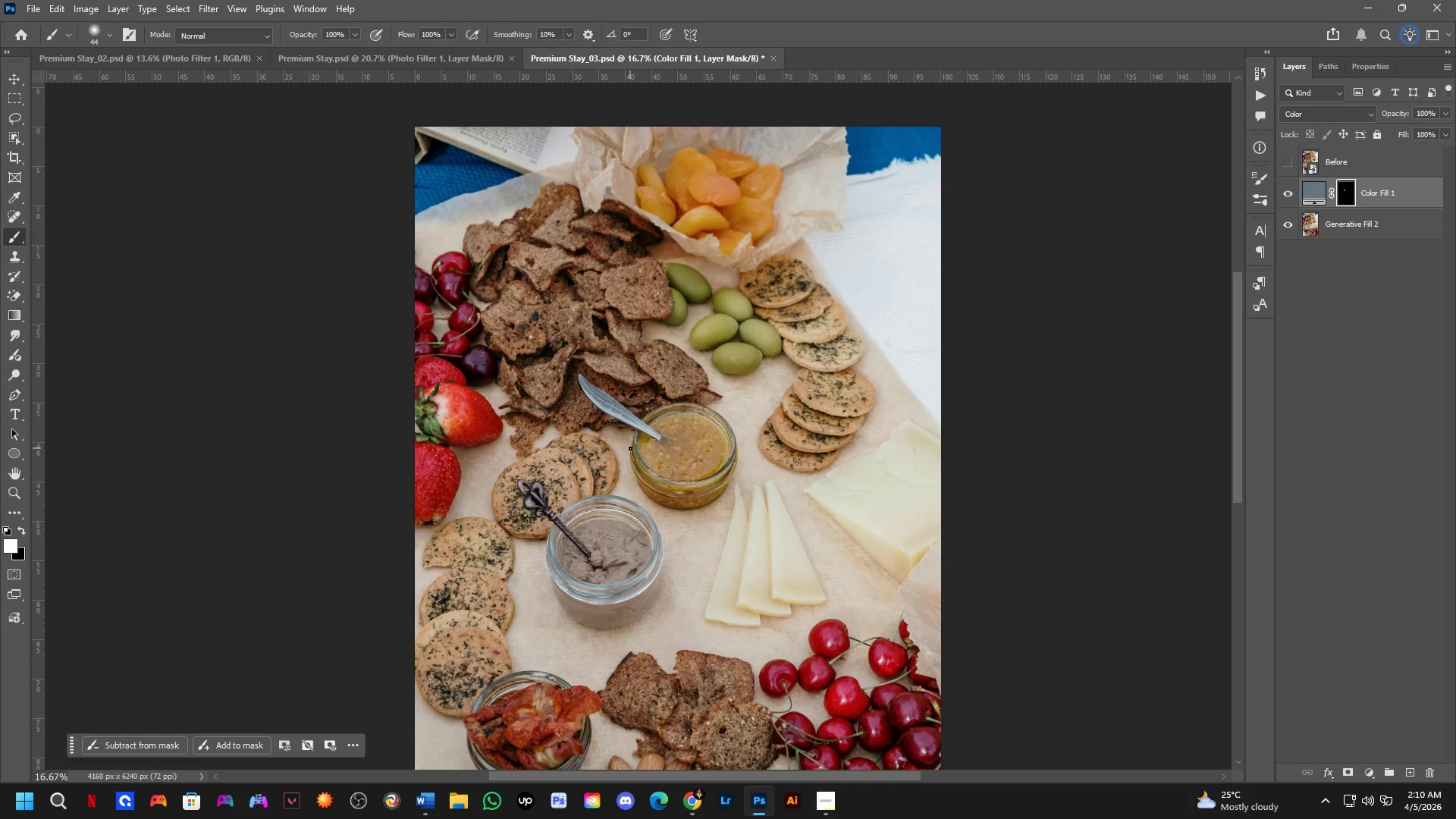 
hold_key(key=ShiftLeft, duration=0.38)
scroll: coordinate [300, 390], scroll_direction: up, amount: 19.0
 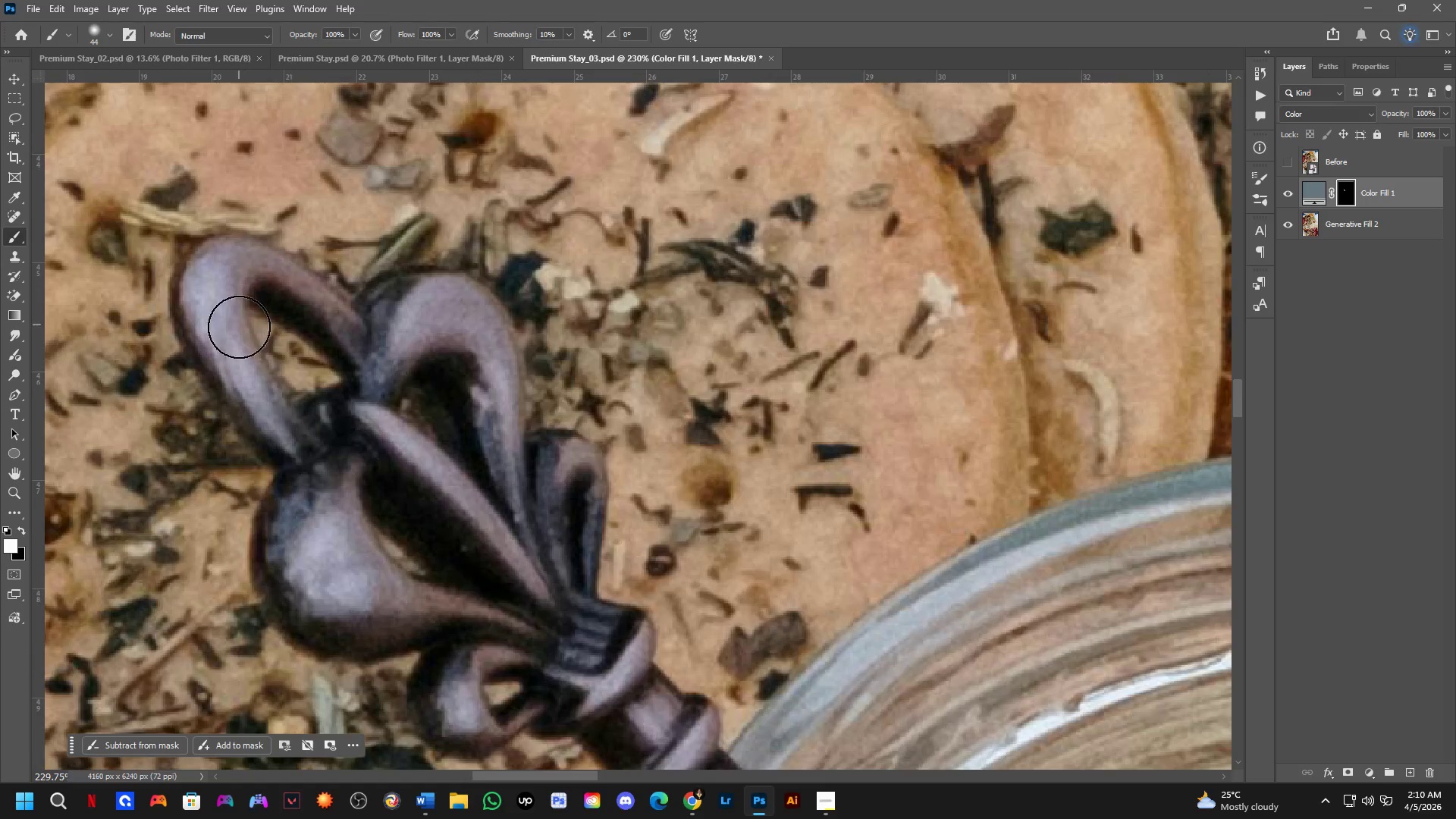 
hold_key(key=AltLeft, duration=0.33)
 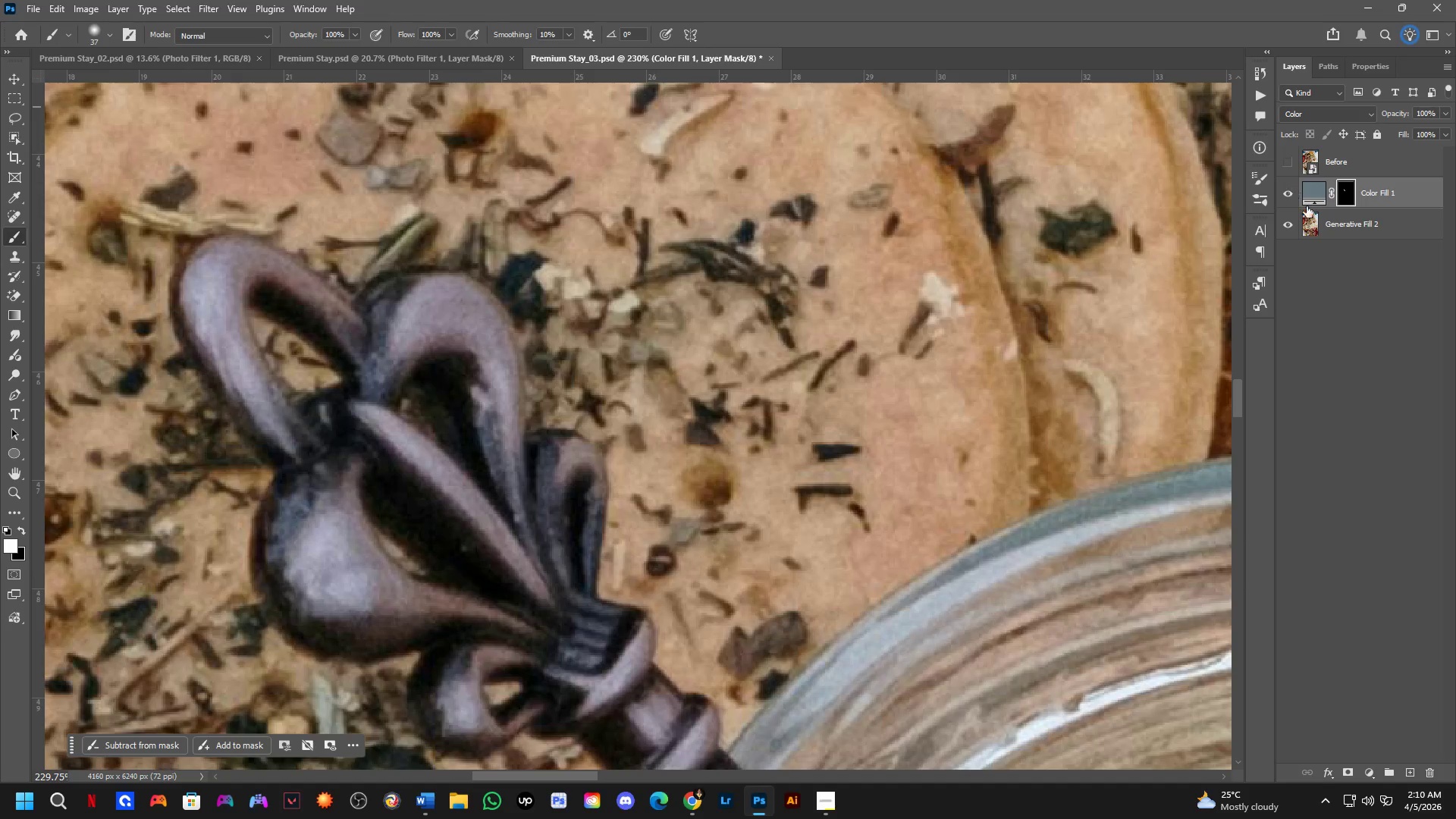 
key(Control+Shift+ShiftLeft)
 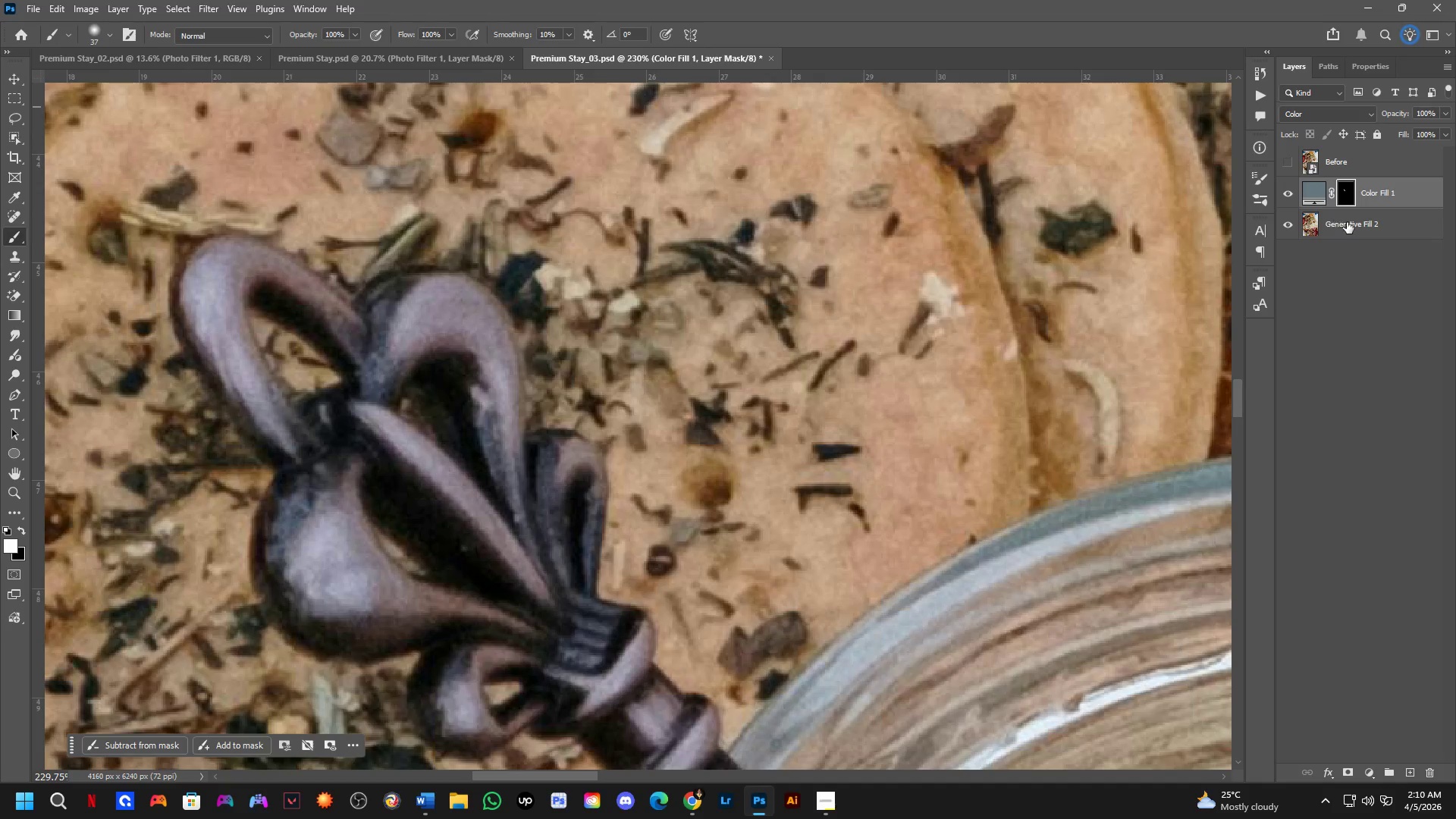 
key(Control+E)
 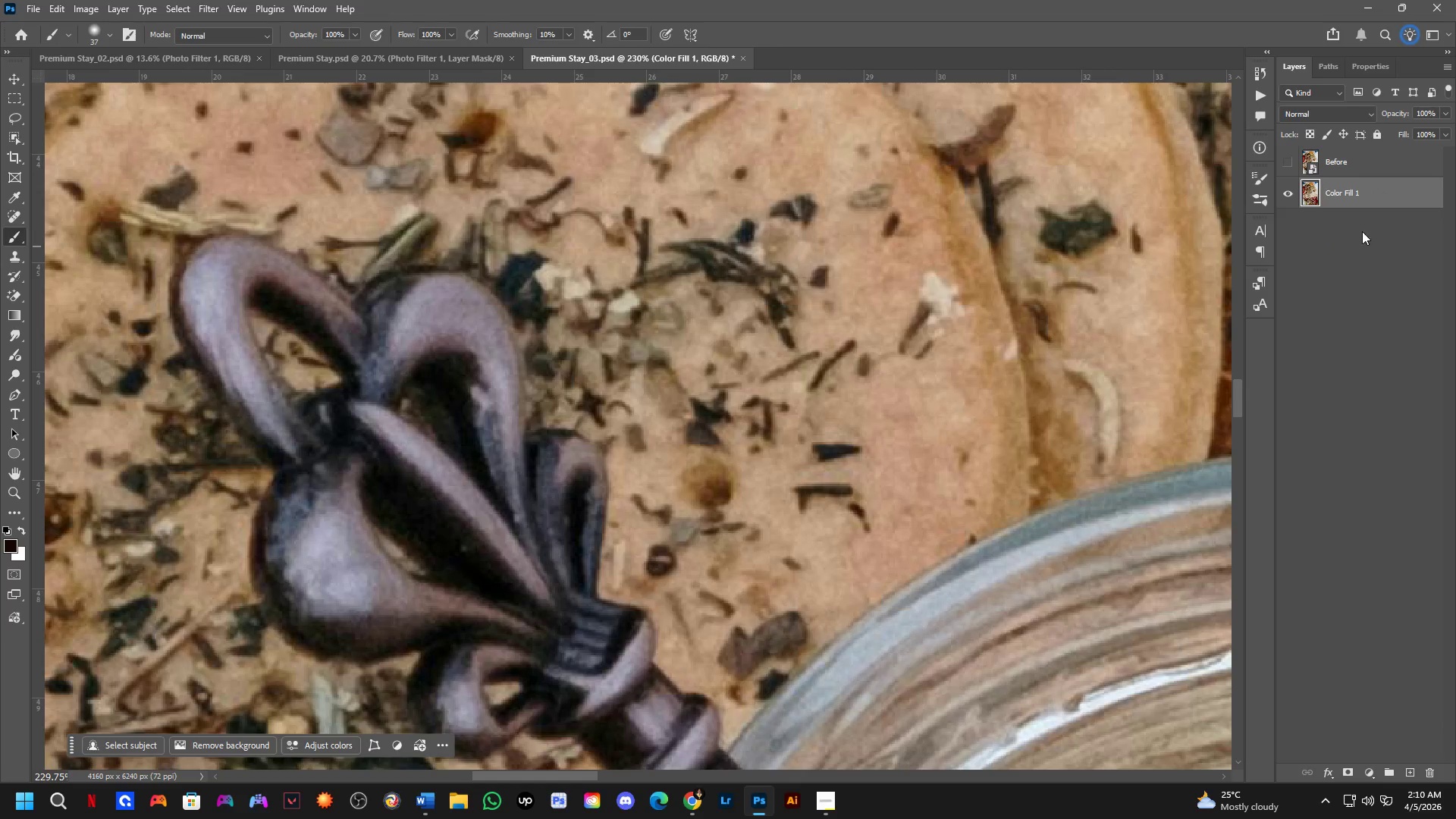 
key(F2)
 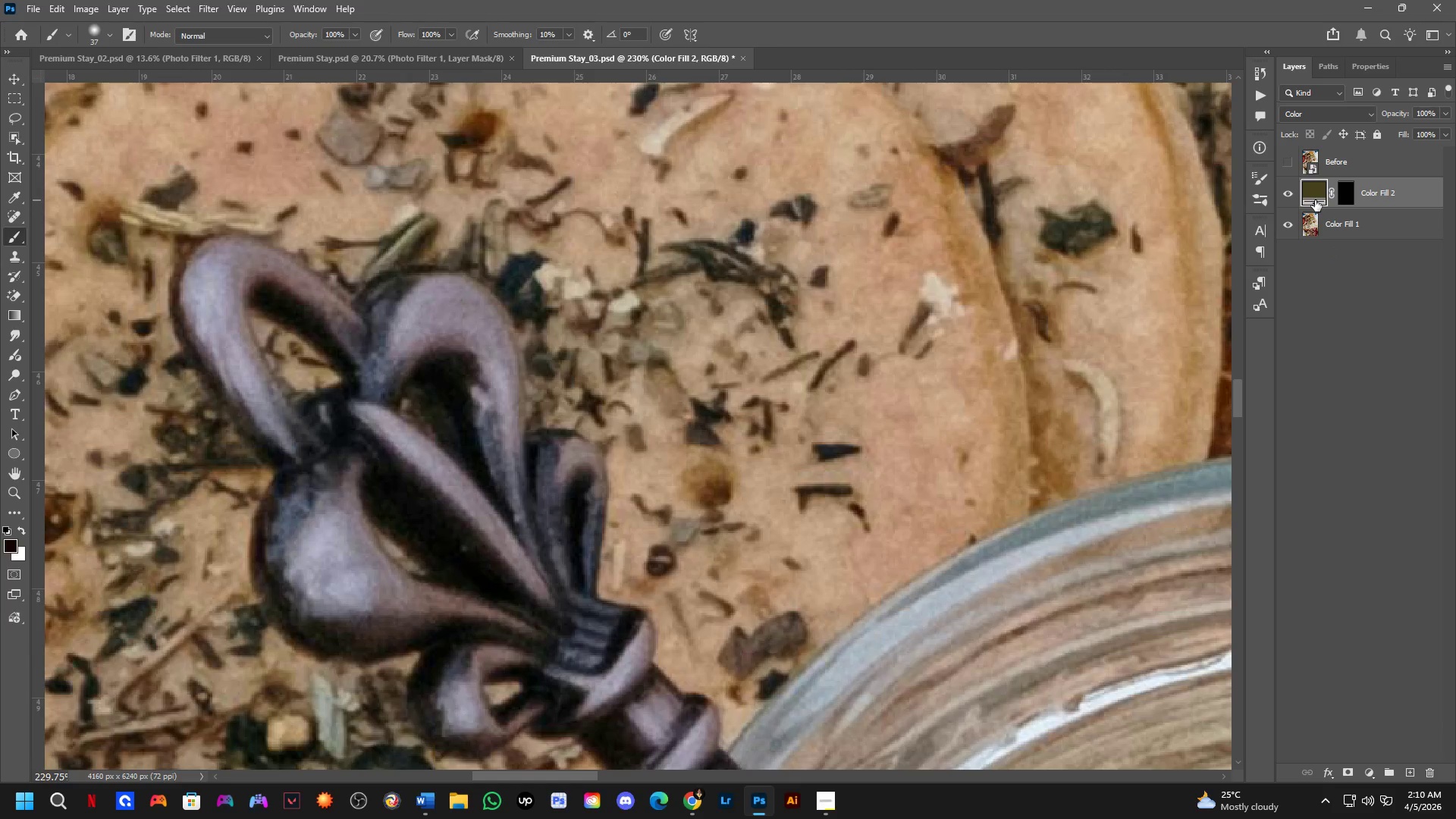 
double_click([1314, 195])
 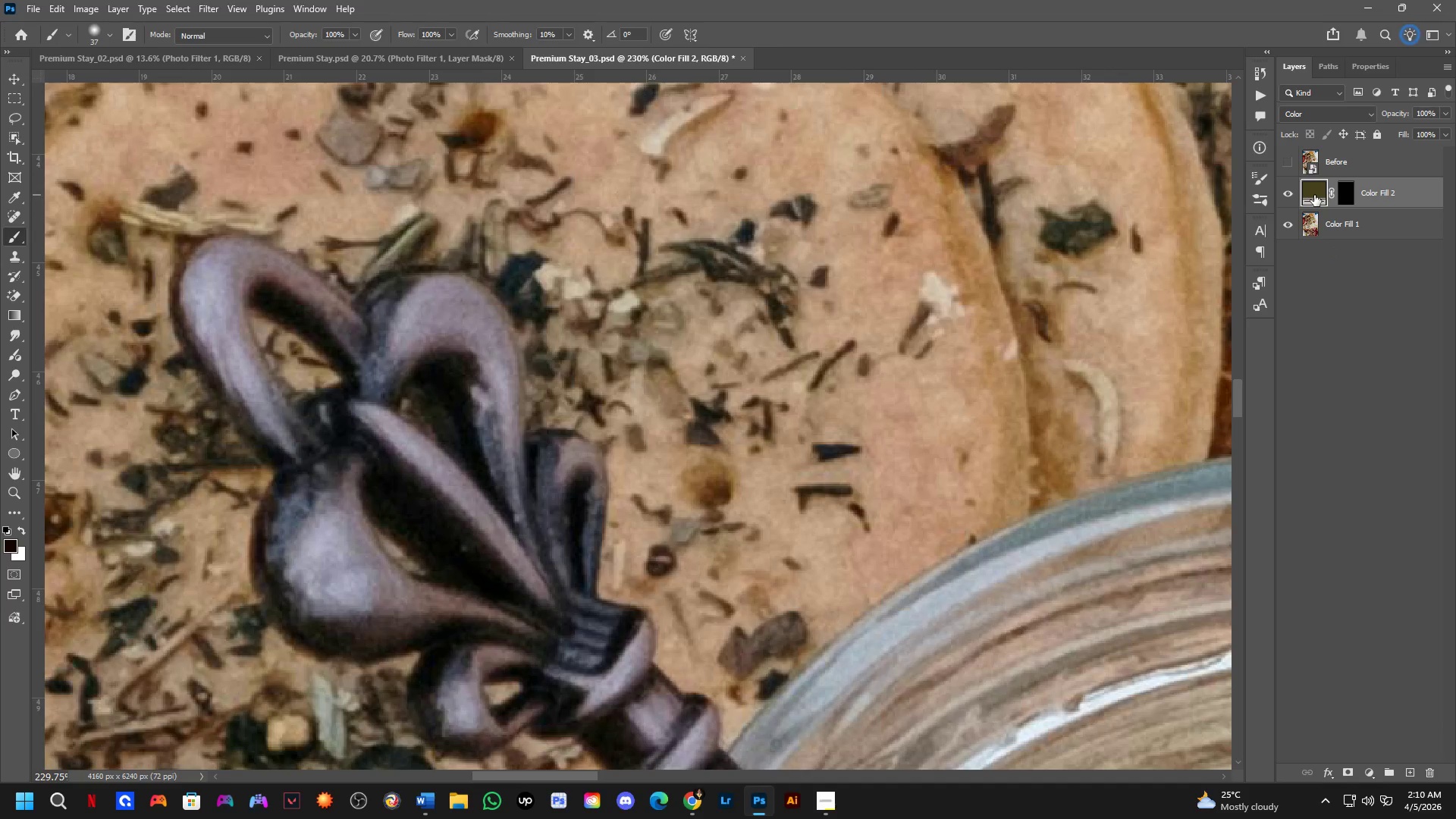 
triple_click([1314, 195])
 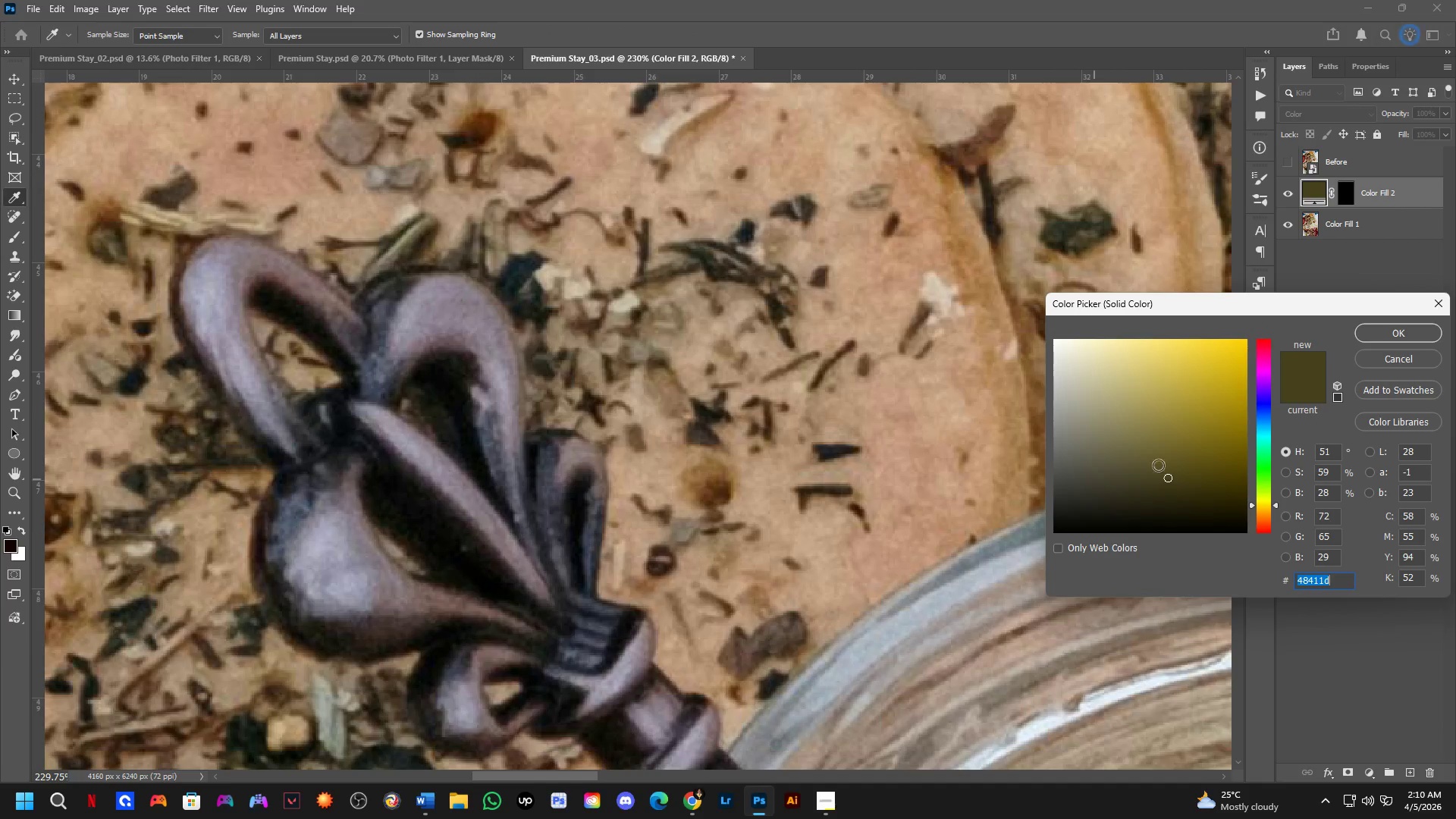 
left_click_drag(start_coordinate=[1093, 497], to_coordinate=[983, 542])
 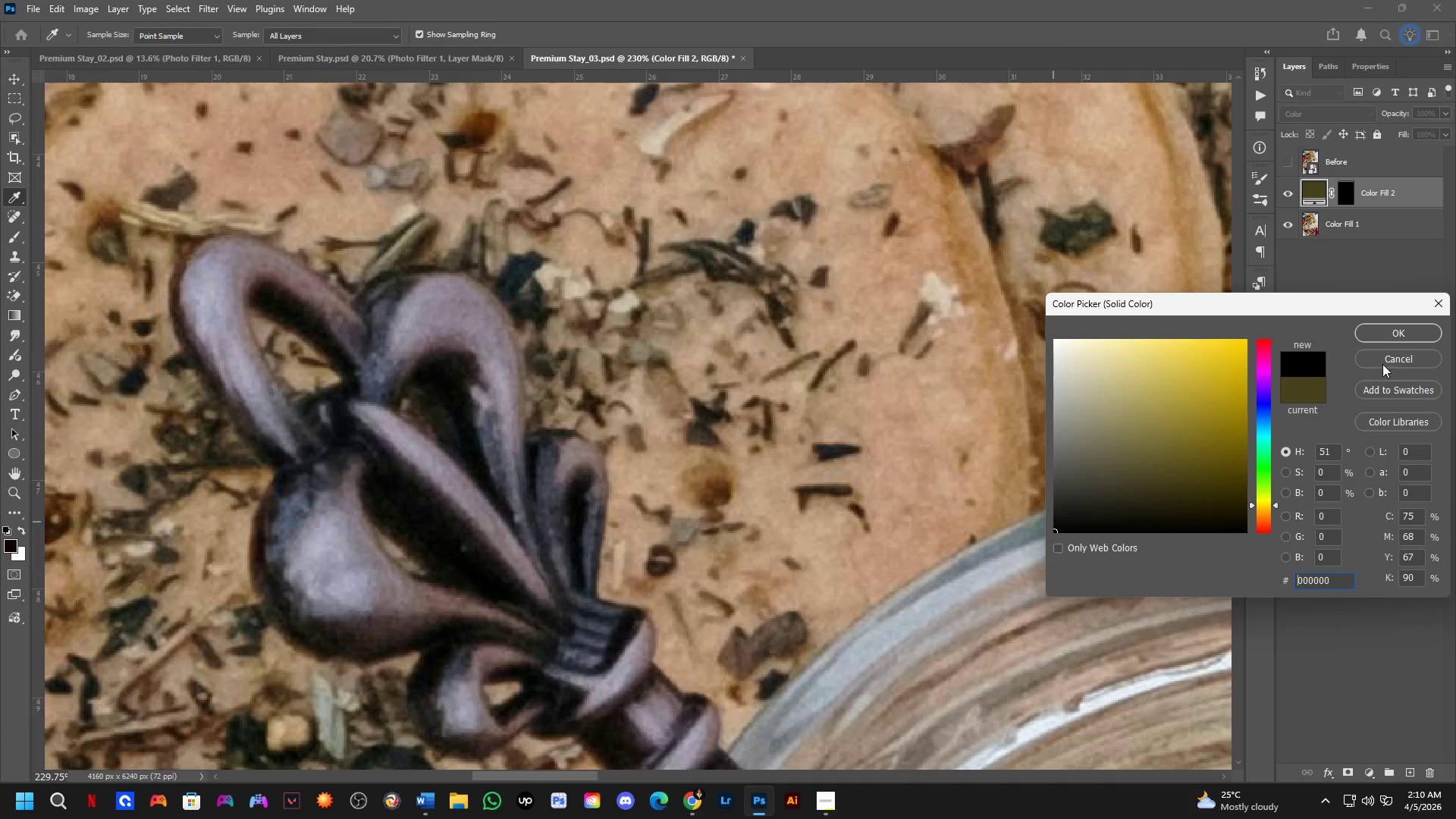 
left_click_drag(start_coordinate=[1392, 334], to_coordinate=[1391, 331])
 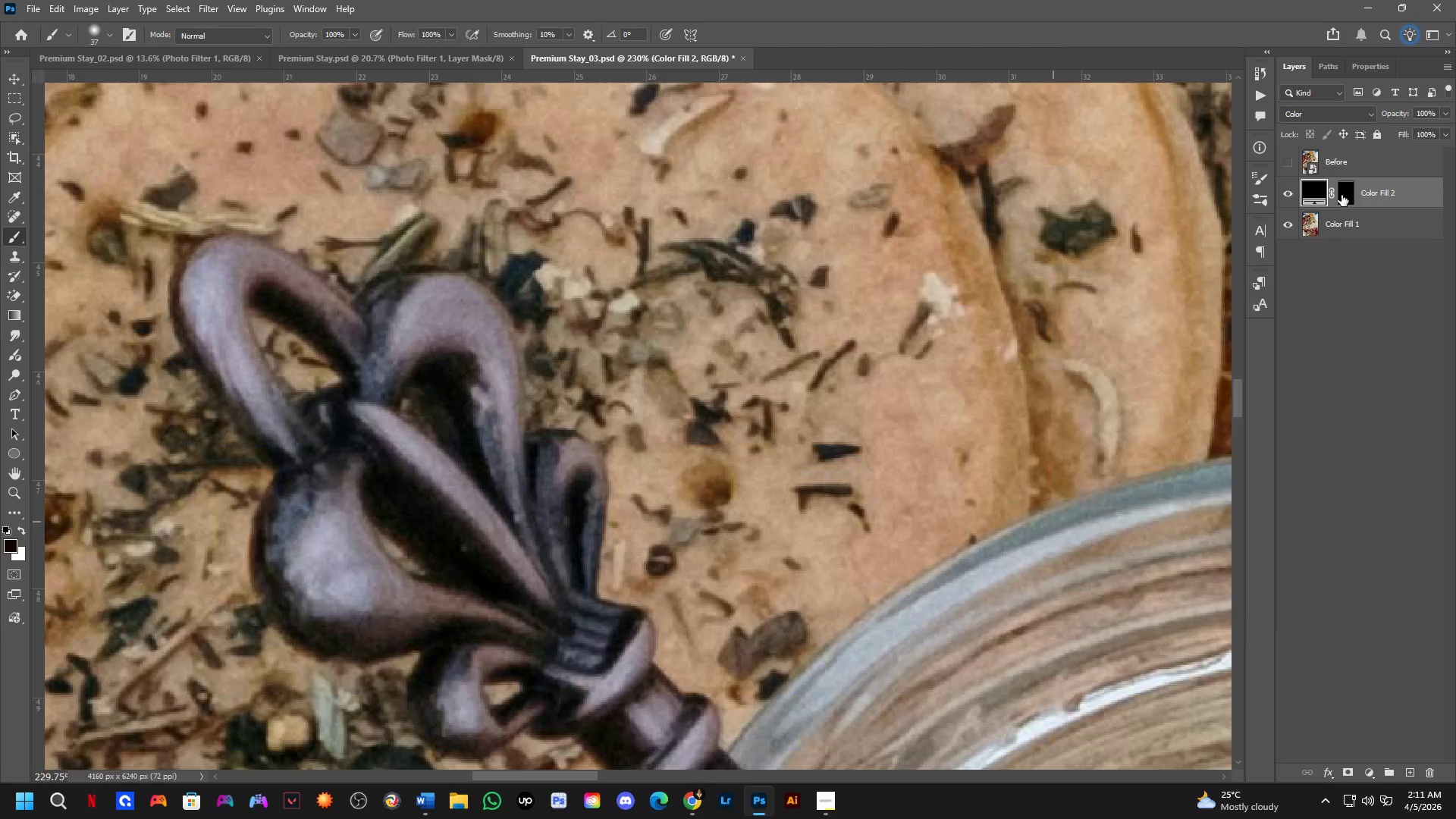 
double_click([1343, 193])
 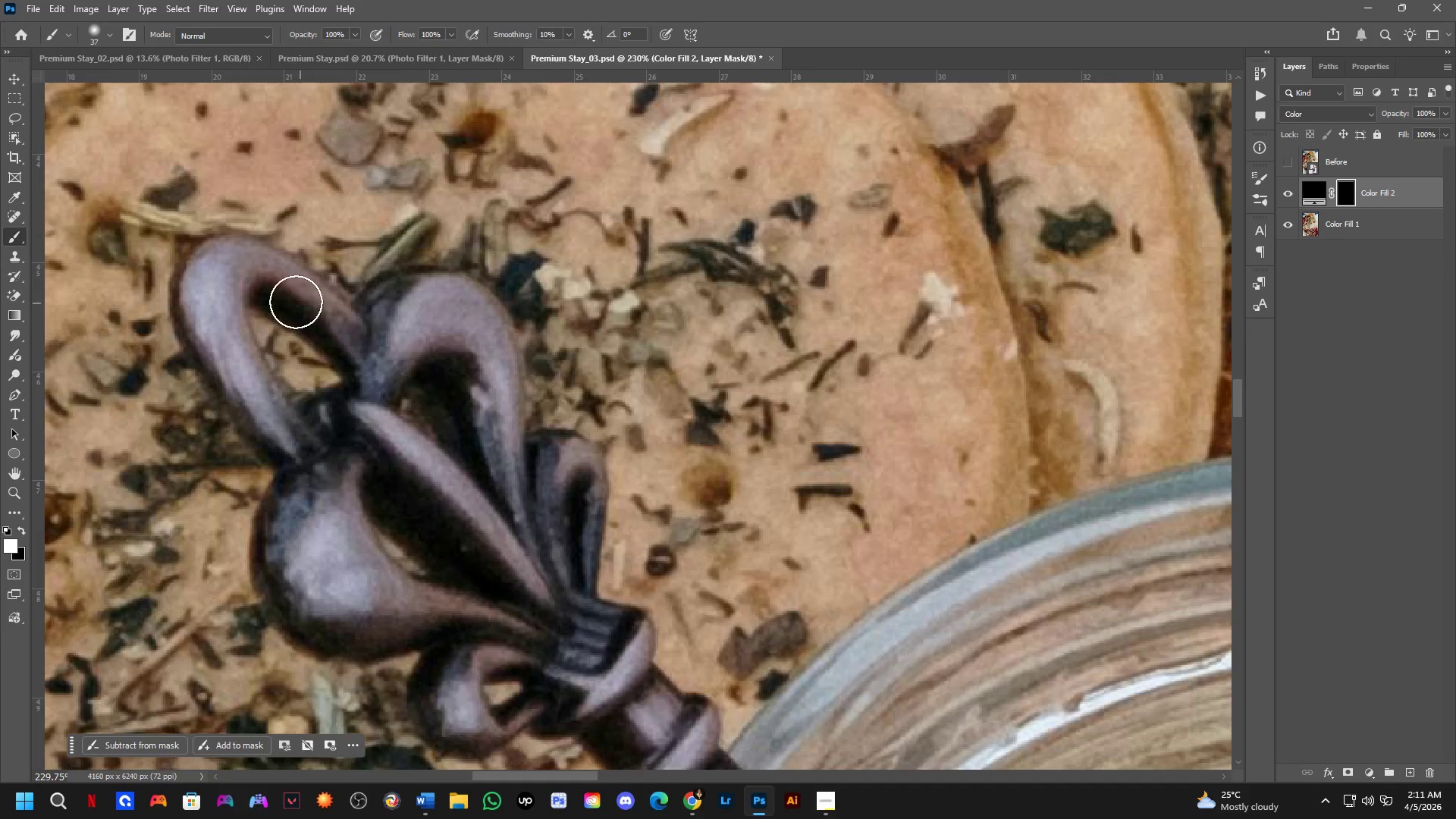 
key(Alt+AltLeft)
 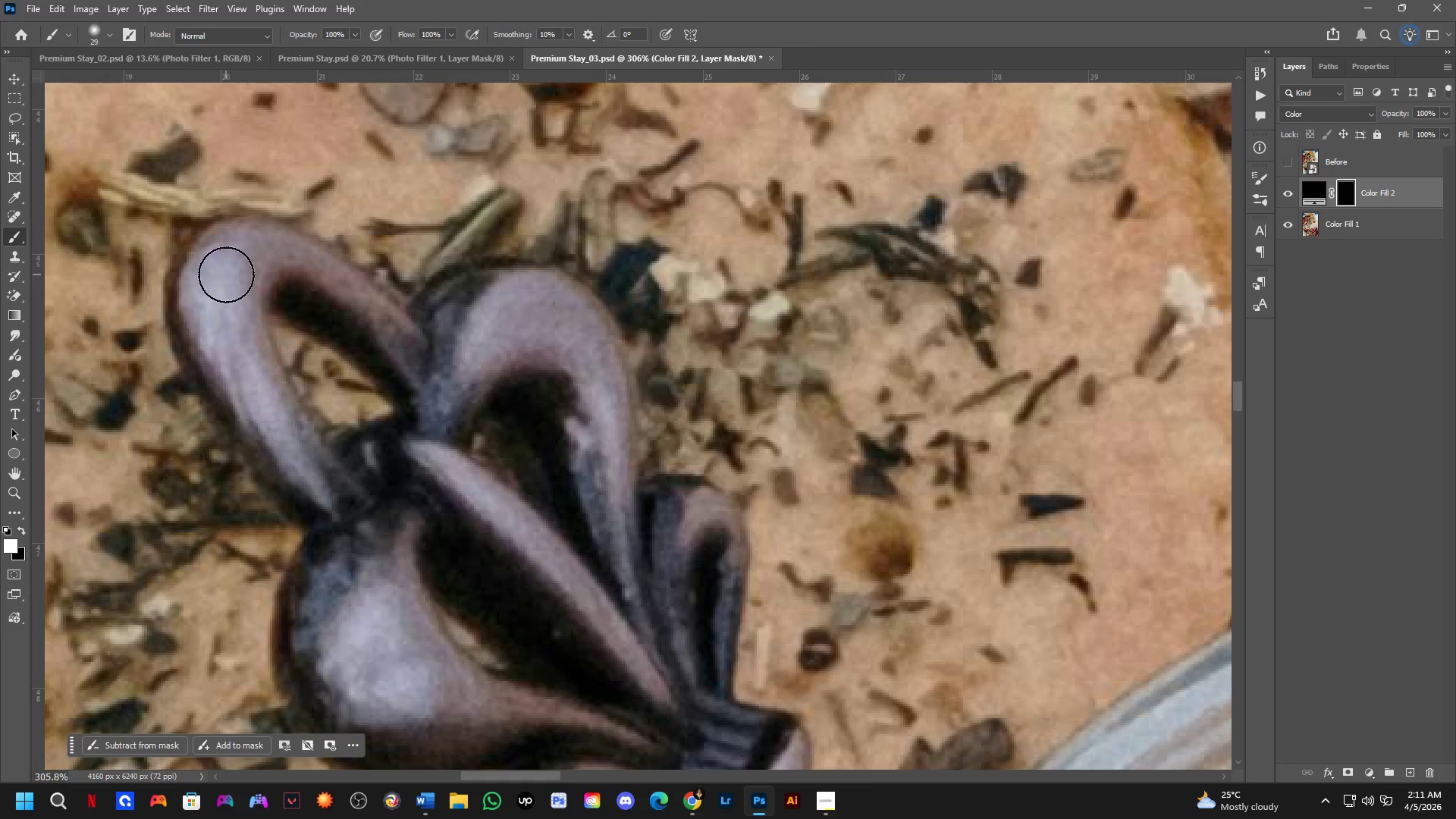 
scroll: coordinate [204, 283], scroll_direction: up, amount: 3.0
 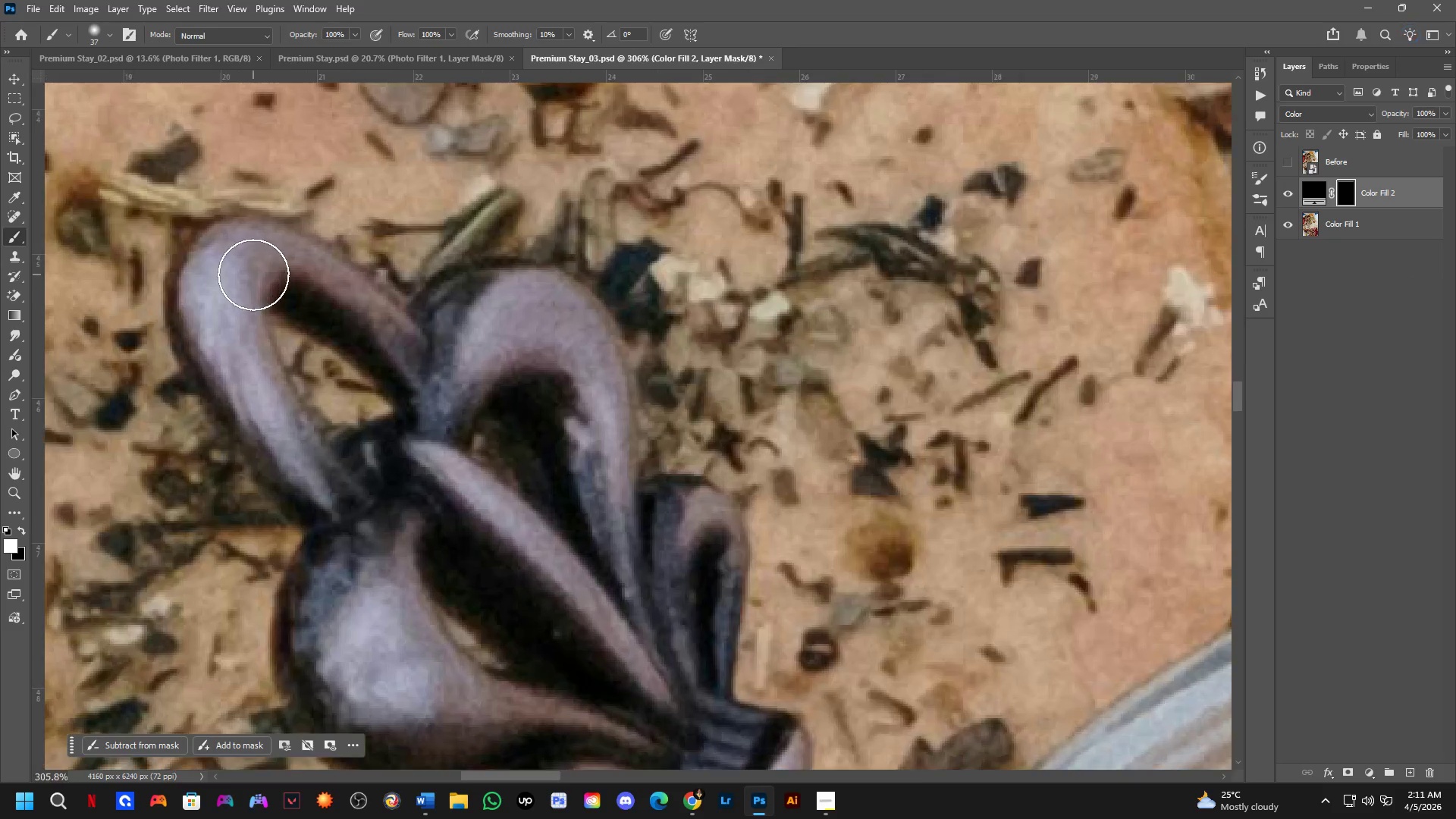 
left_click_drag(start_coordinate=[226, 276], to_coordinate=[234, 344])
 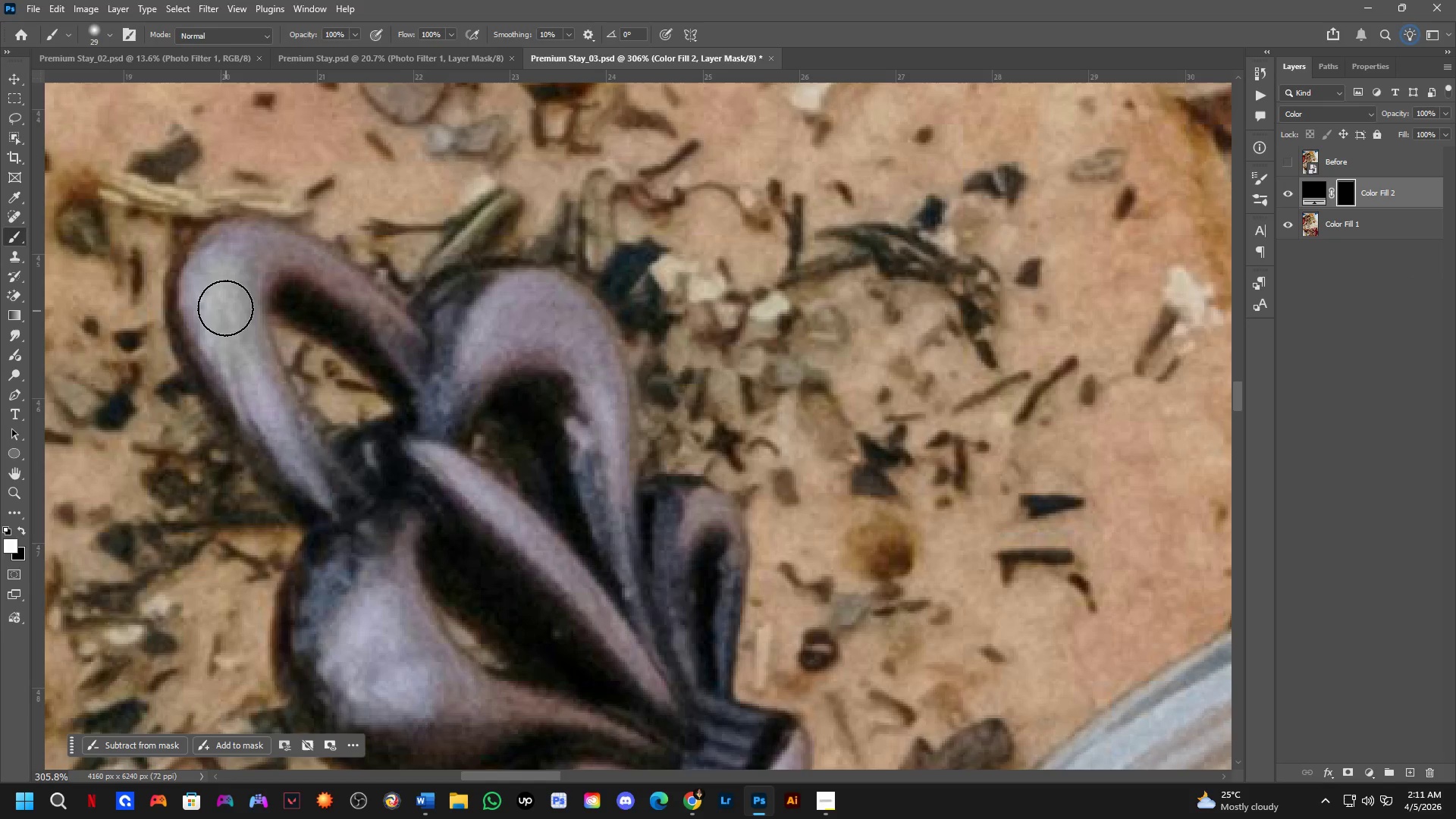 
key(X)
 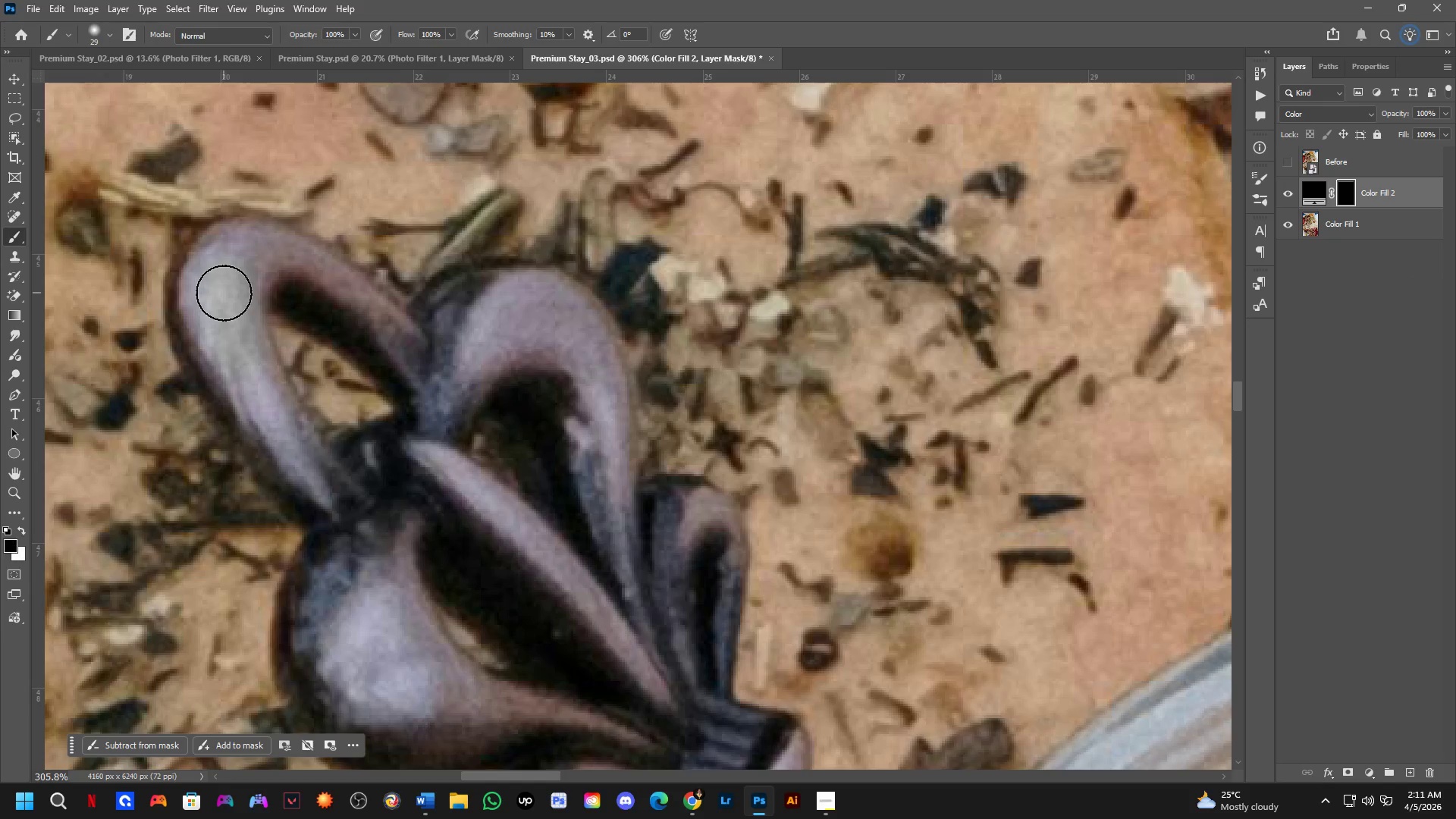 
left_click([224, 293])
 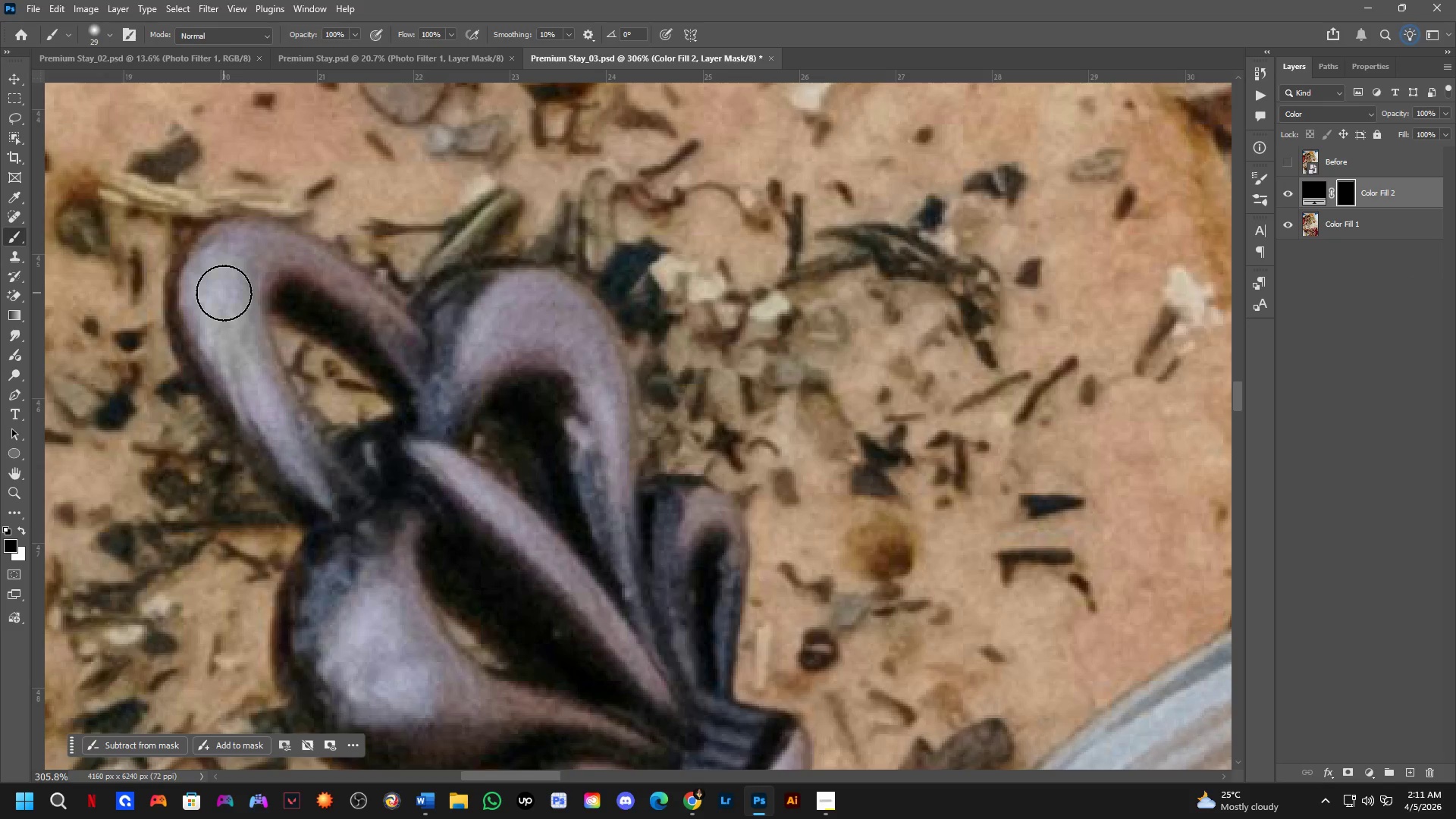 
key(X)
 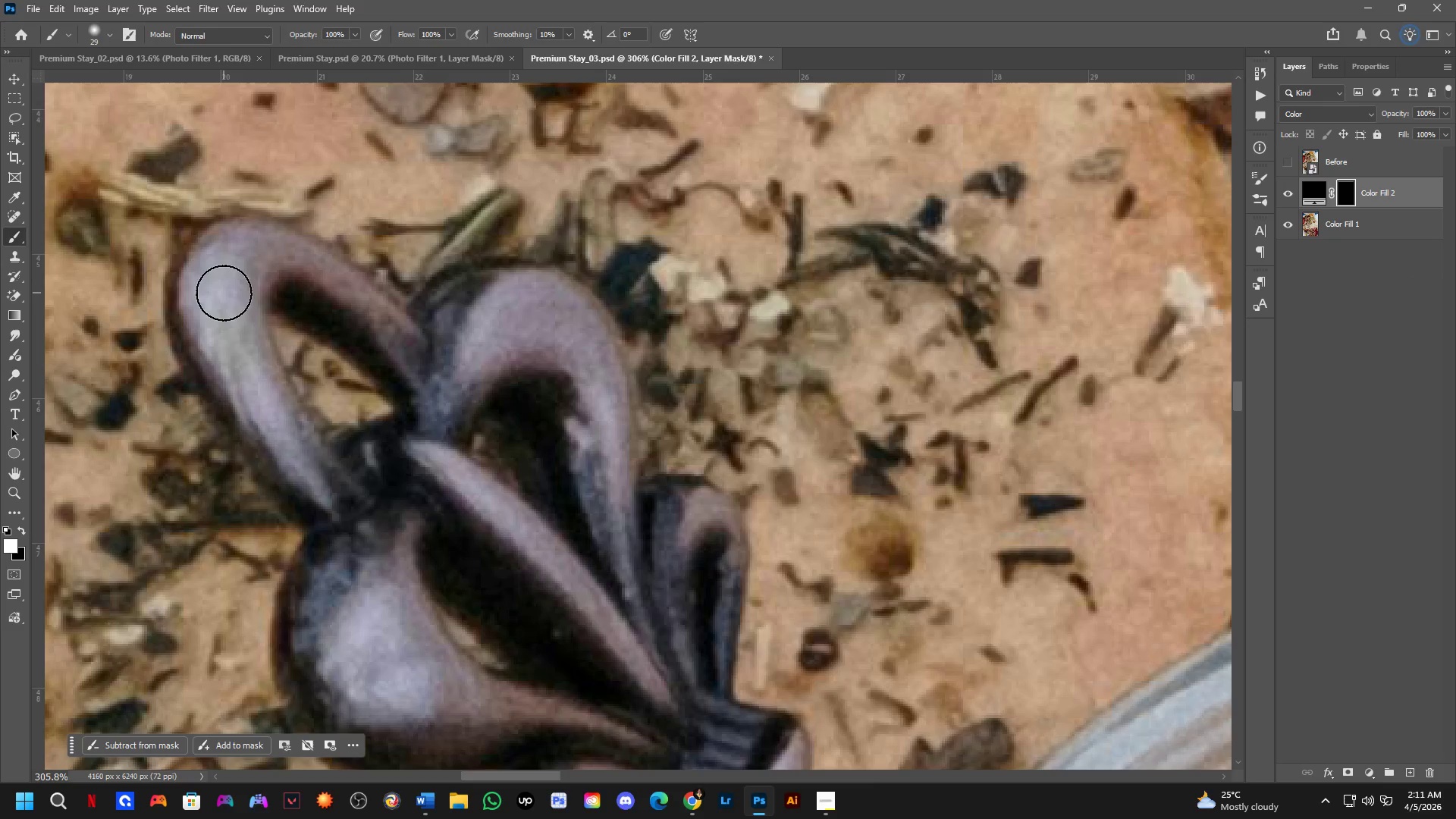 
left_click_drag(start_coordinate=[223, 291], to_coordinate=[227, 362])
 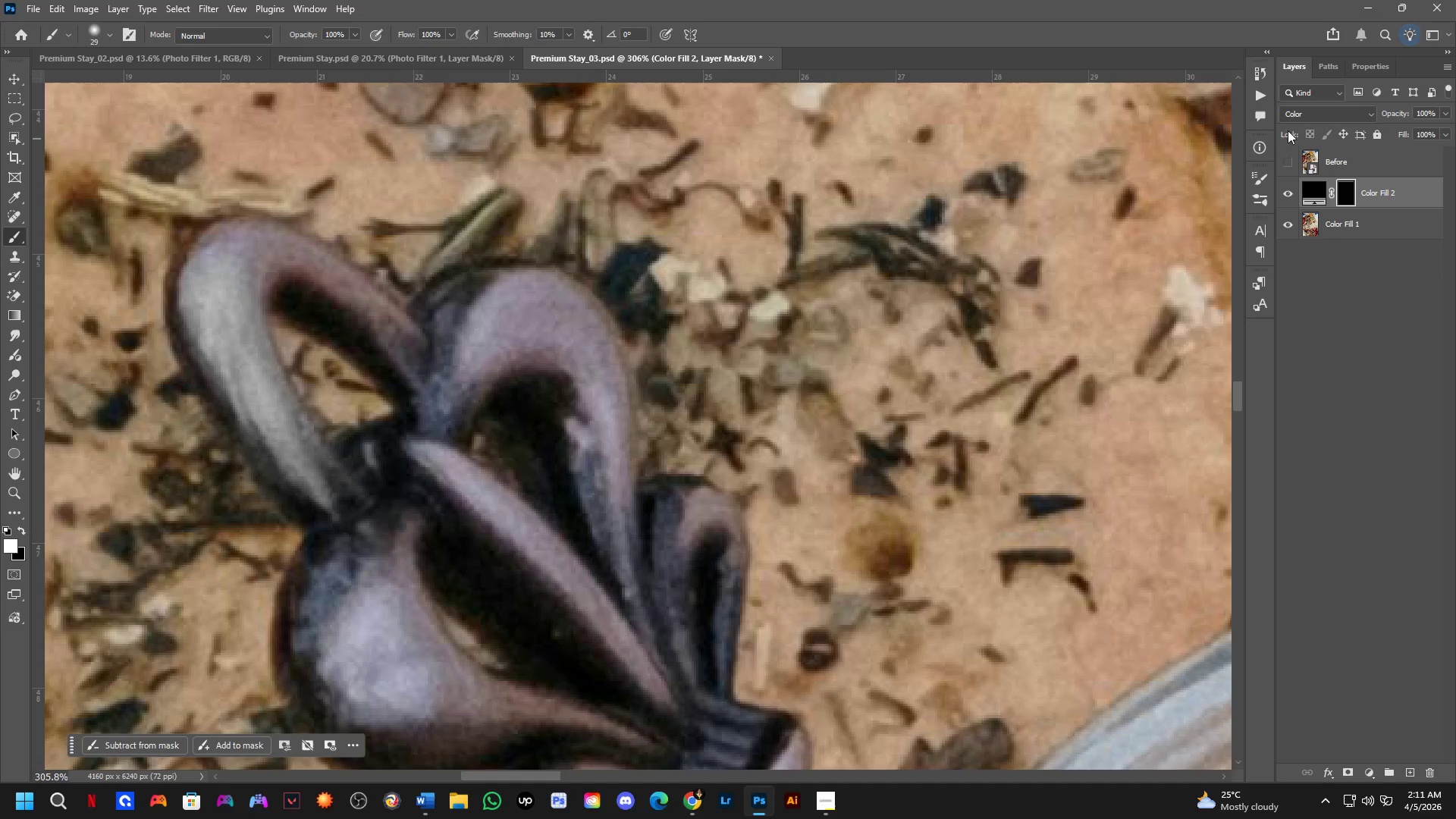 
left_click([1303, 118])
 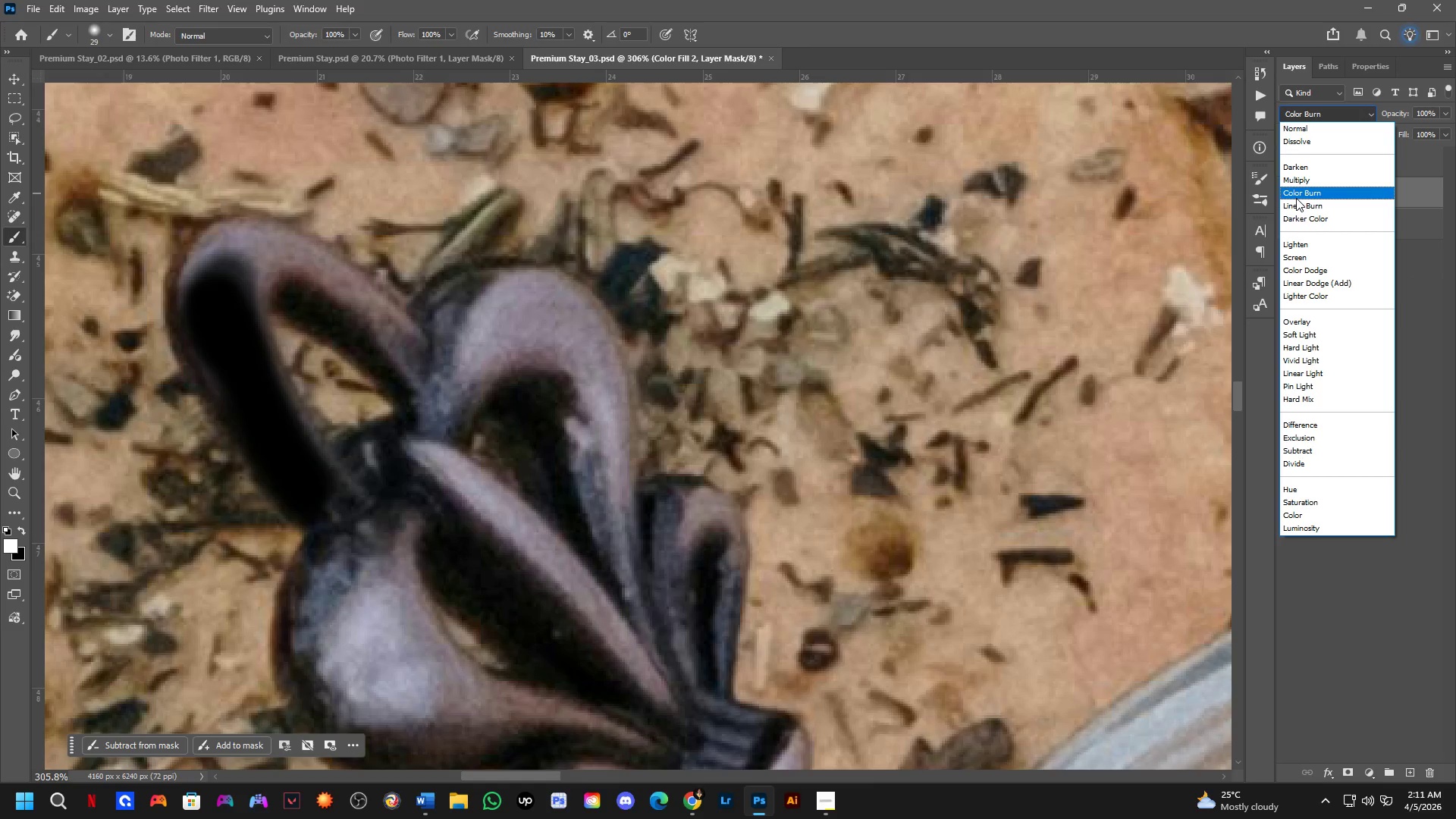 
left_click_drag(start_coordinate=[1296, 198], to_coordinate=[1297, 177])
 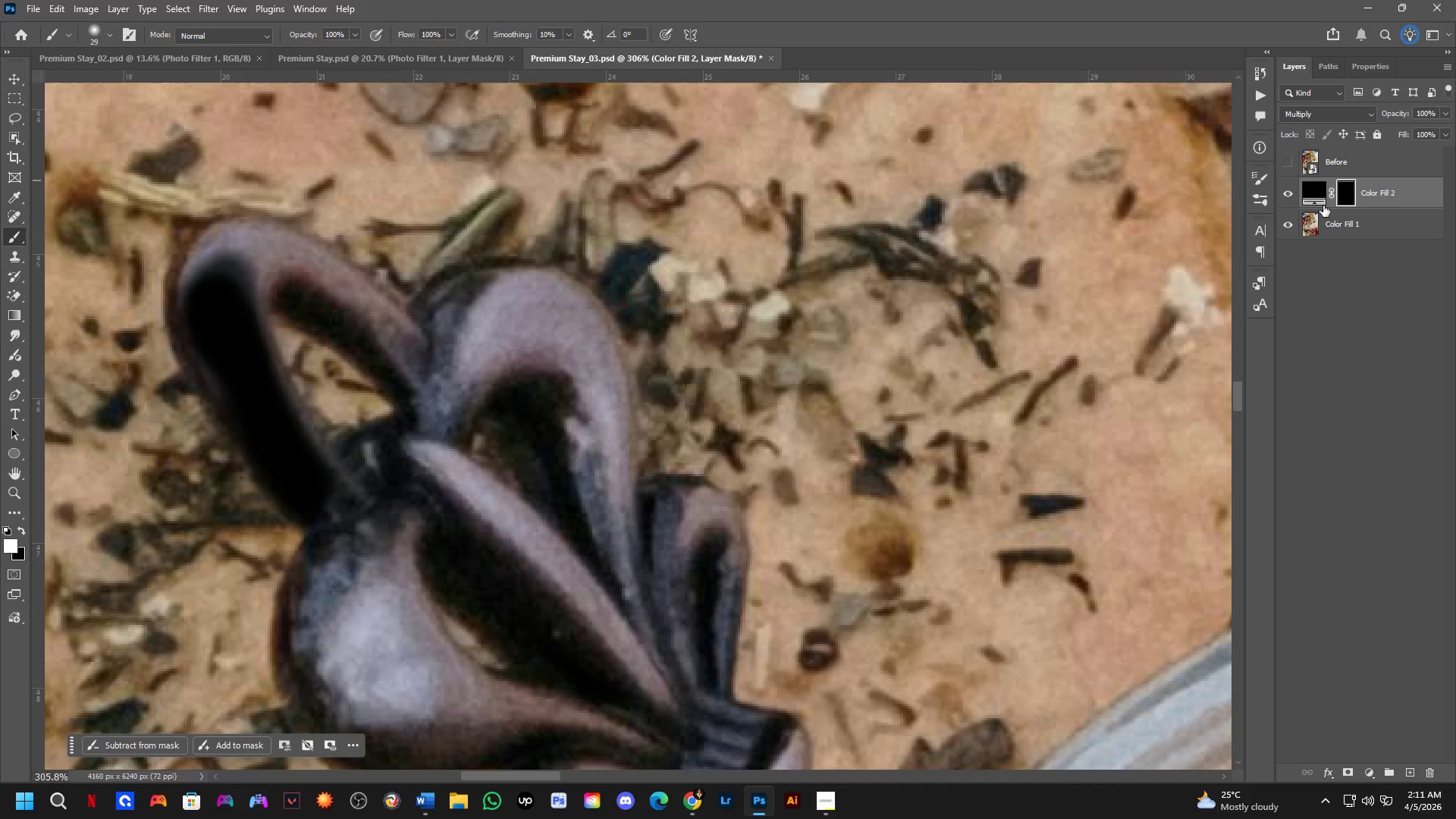 
left_click([1315, 196])
 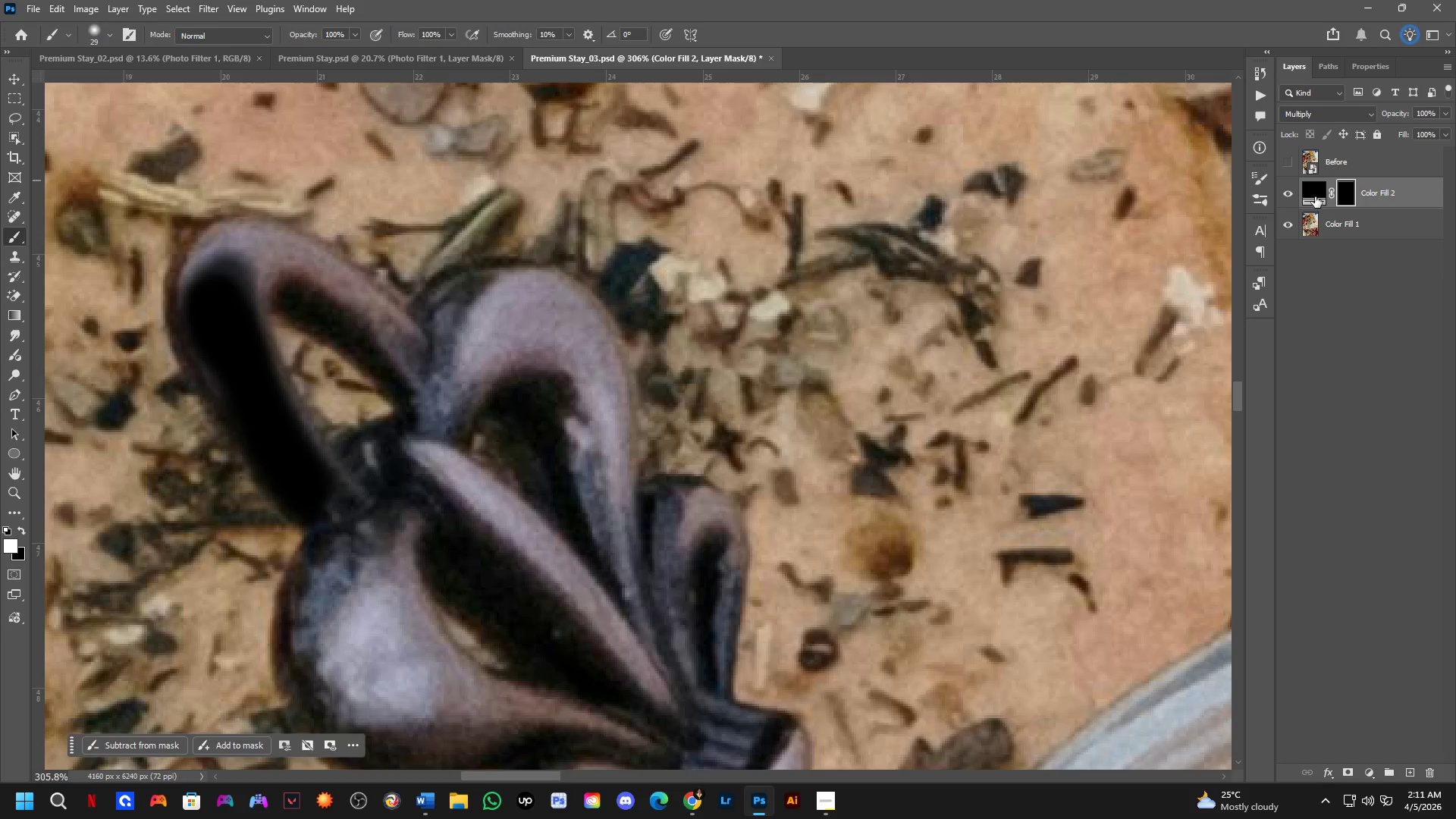 
left_click_drag(start_coordinate=[1315, 196], to_coordinate=[599, 510])
 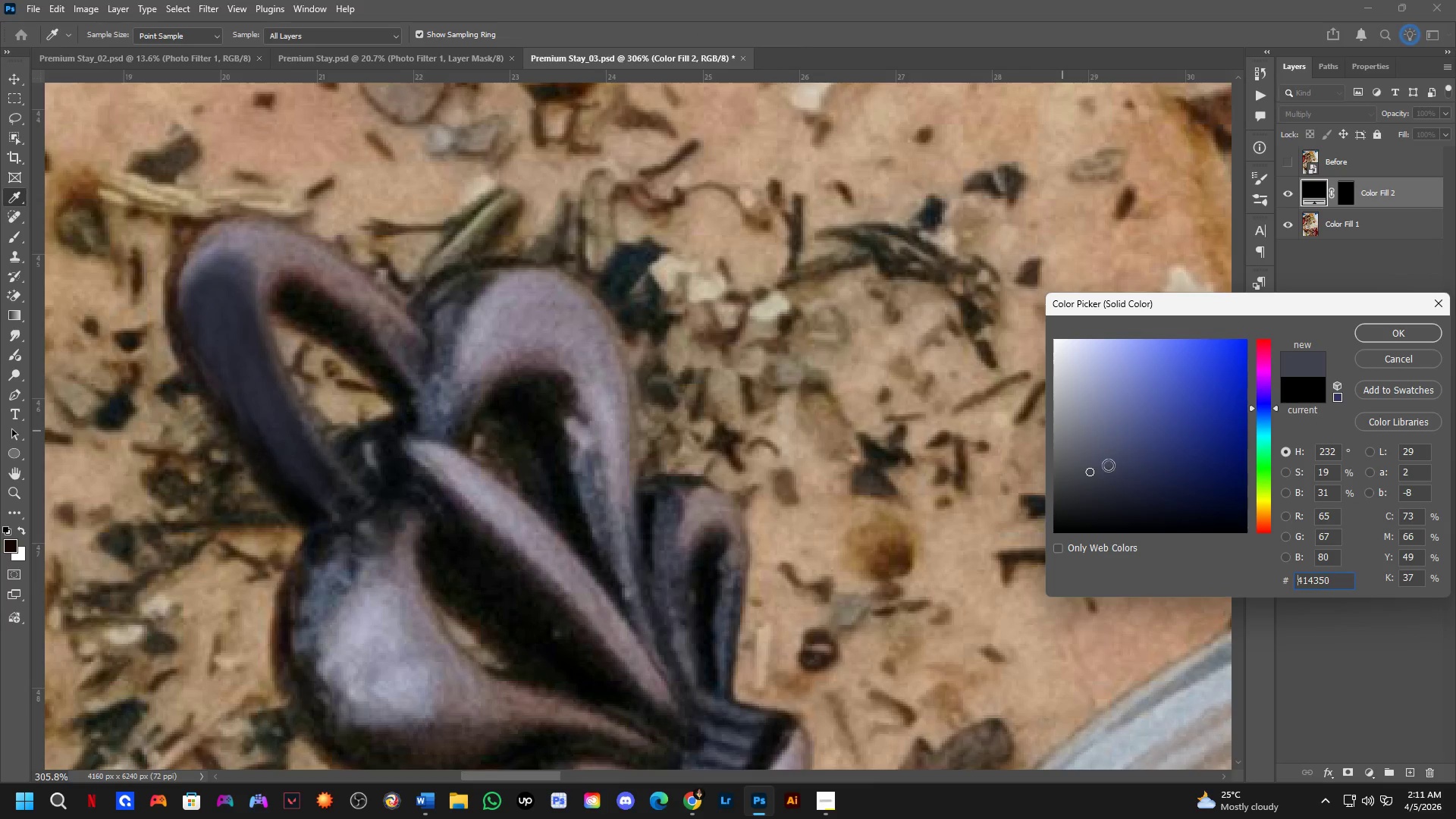 
left_click([599, 510])
 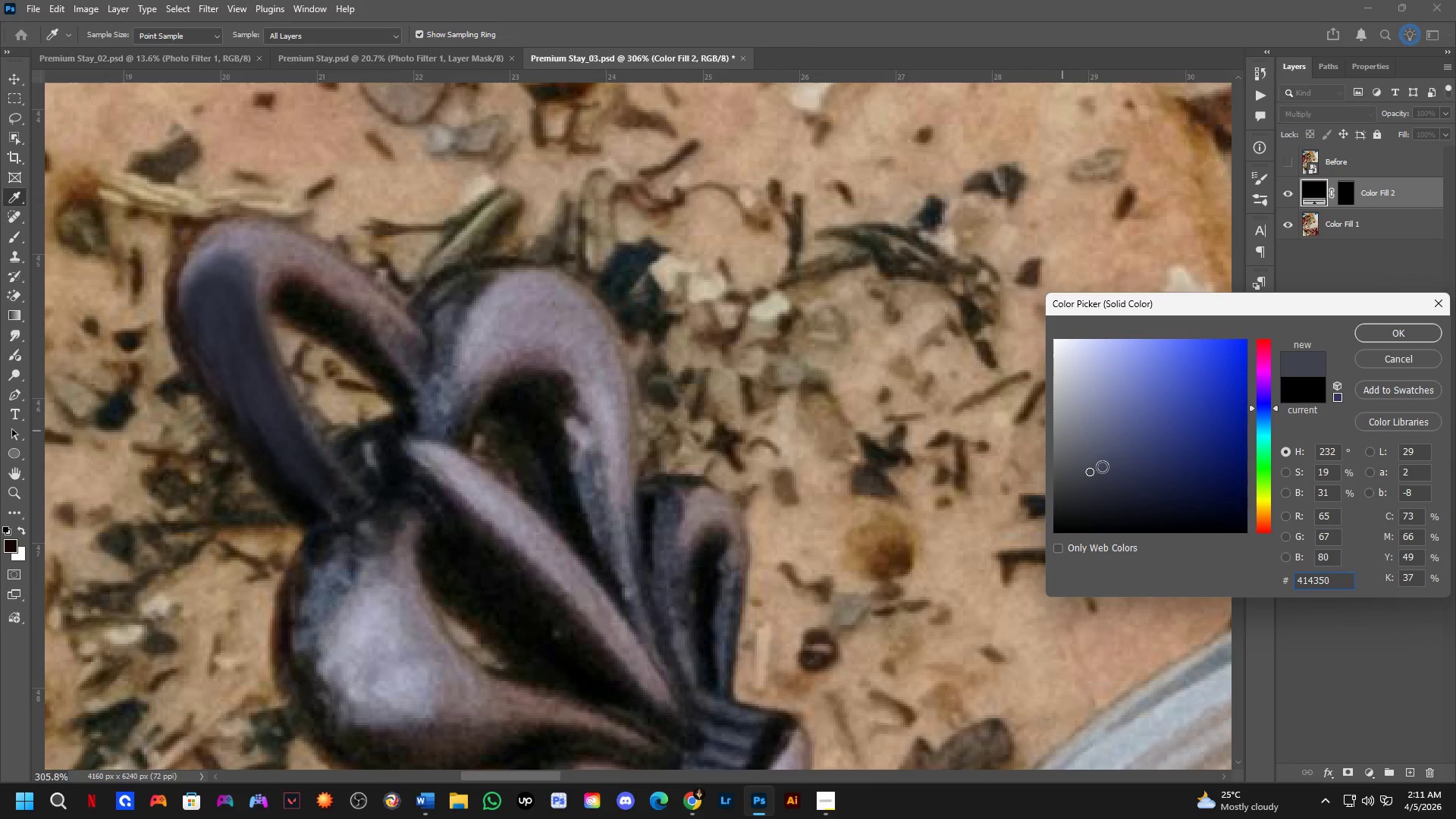 
left_click_drag(start_coordinate=[1099, 465], to_coordinate=[1054, 448])
 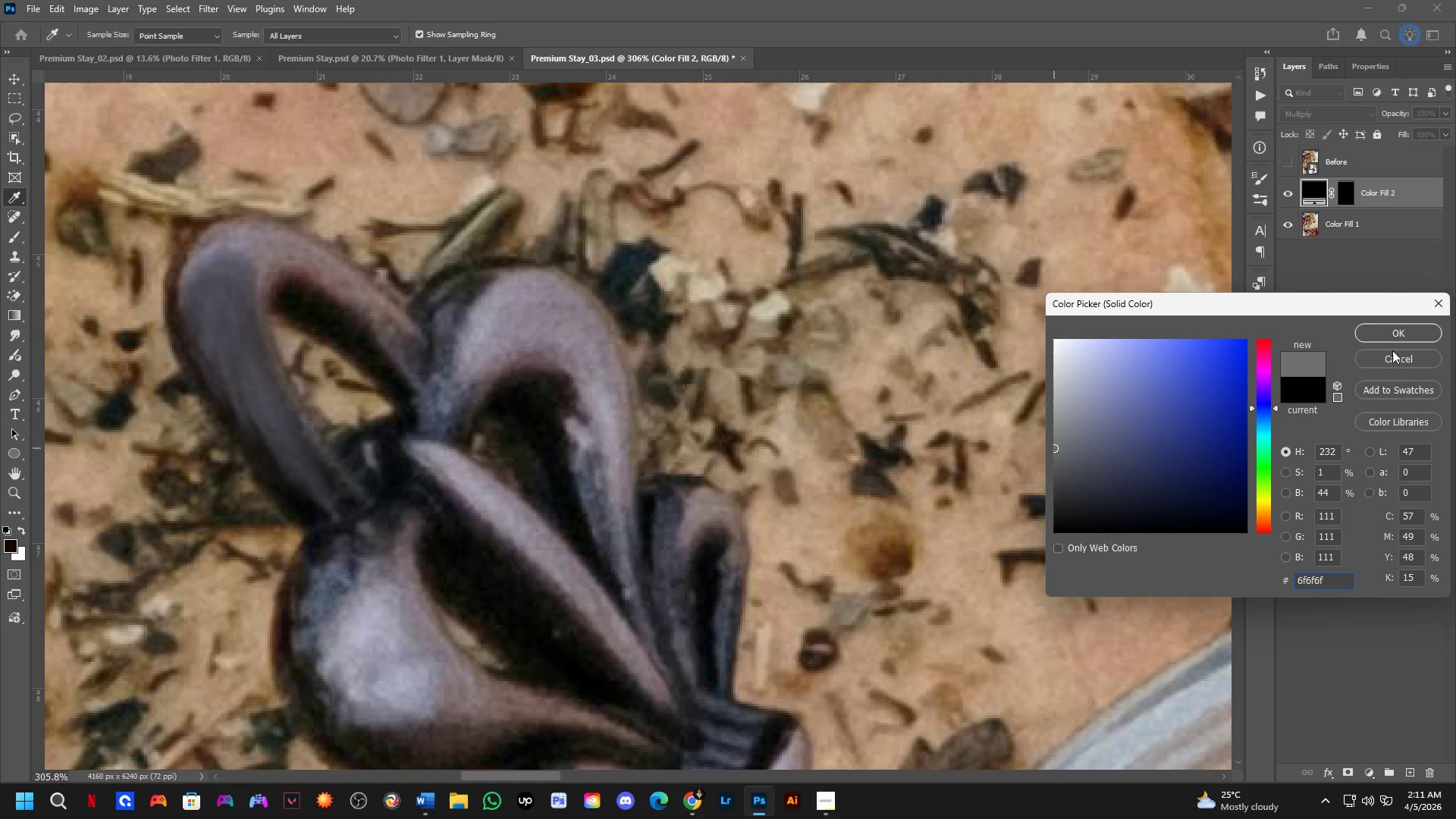 
left_click([1405, 340])
 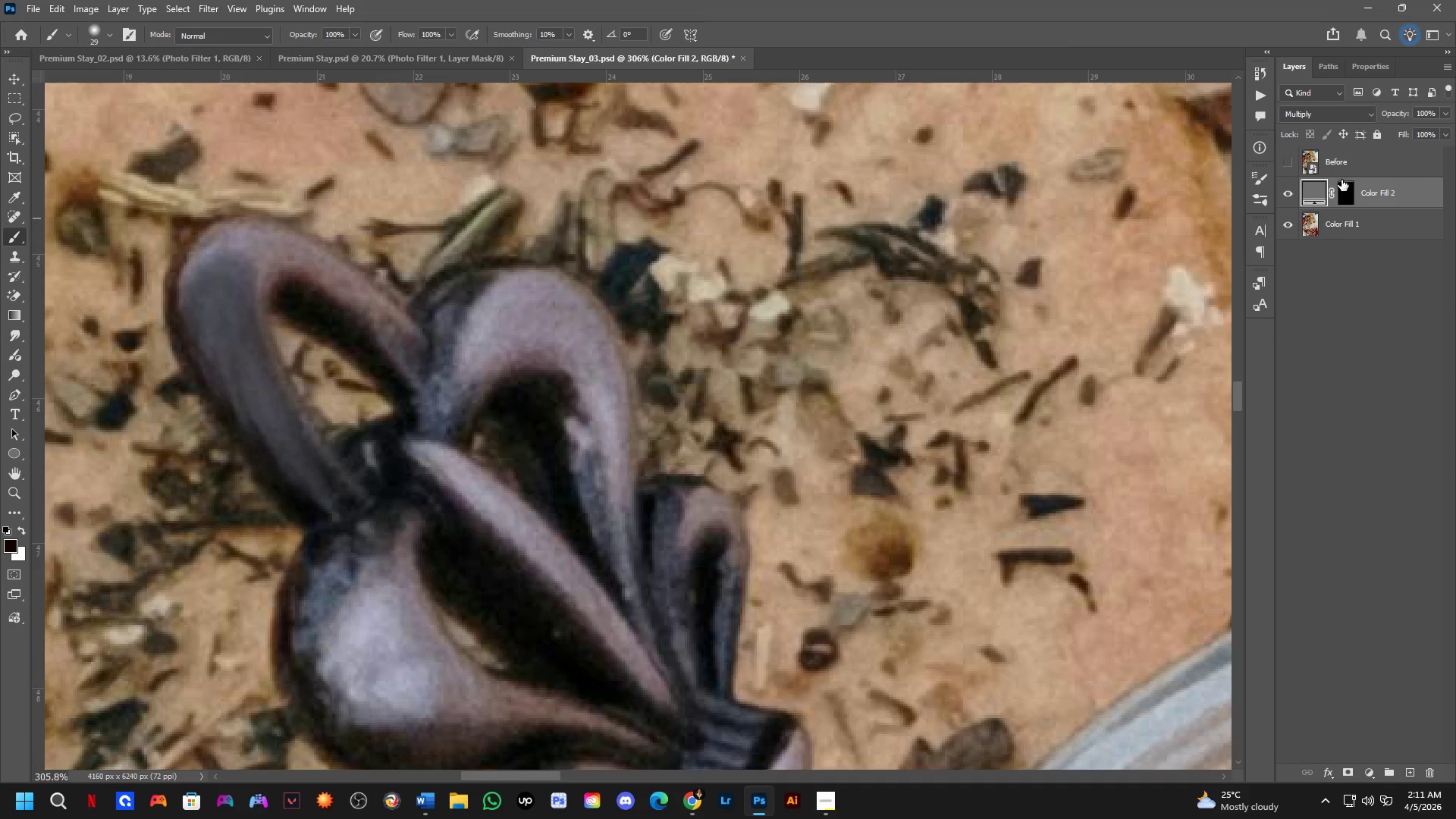 
left_click_drag(start_coordinate=[1349, 195], to_coordinate=[1350, 201])
 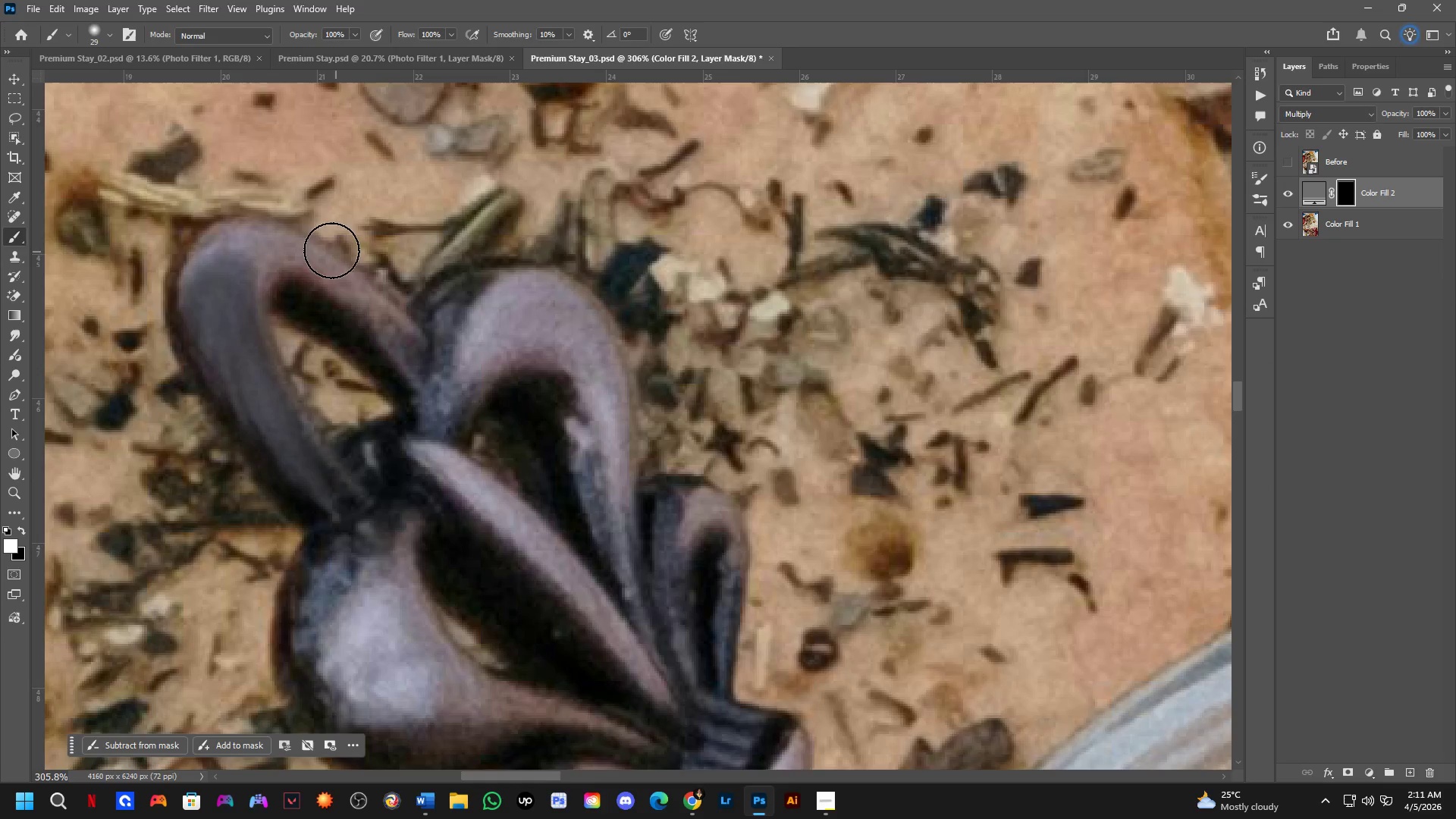 
key(Alt+AltLeft)
 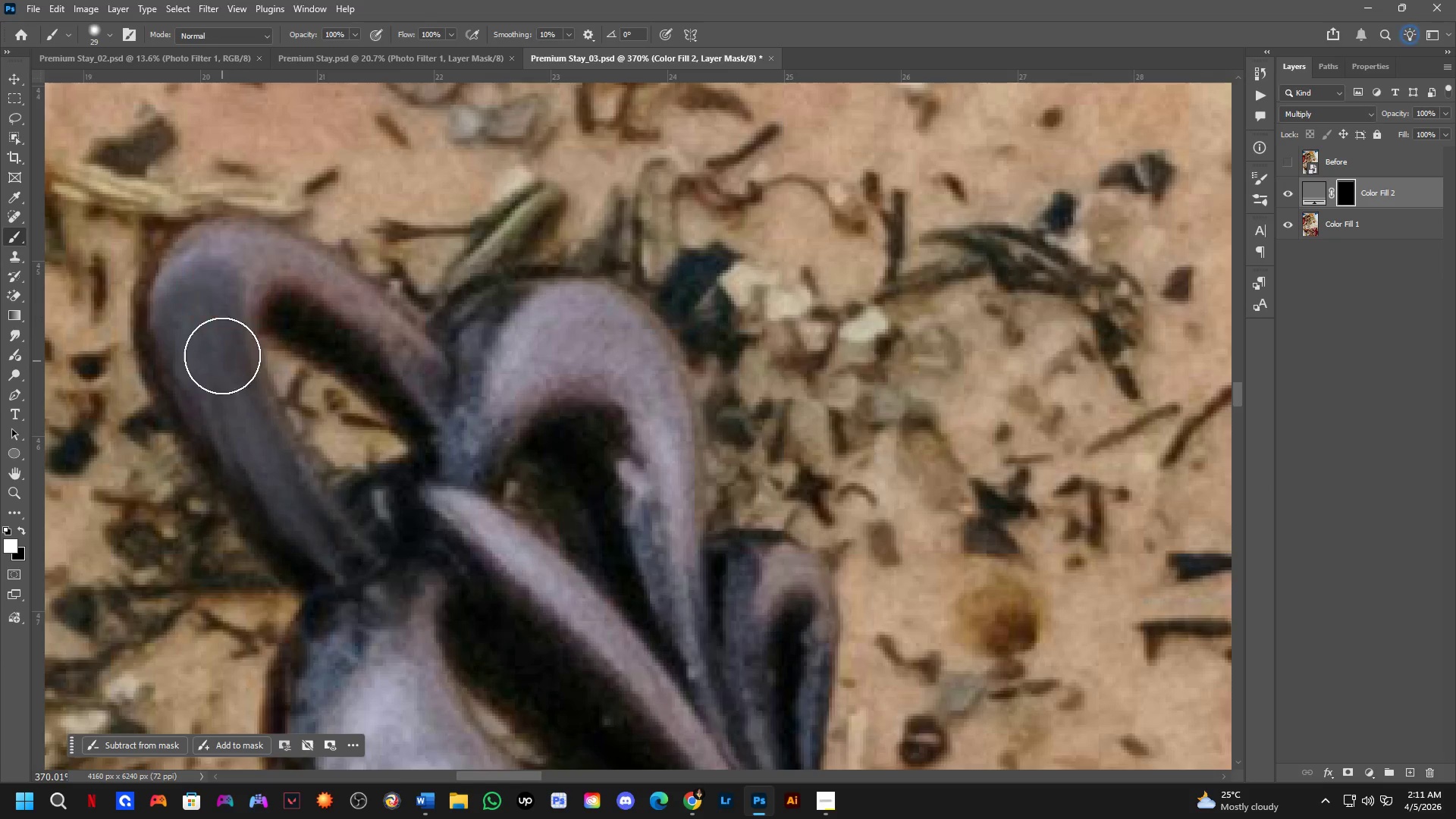 
scroll: coordinate [315, 223], scroll_direction: up, amount: 2.0
 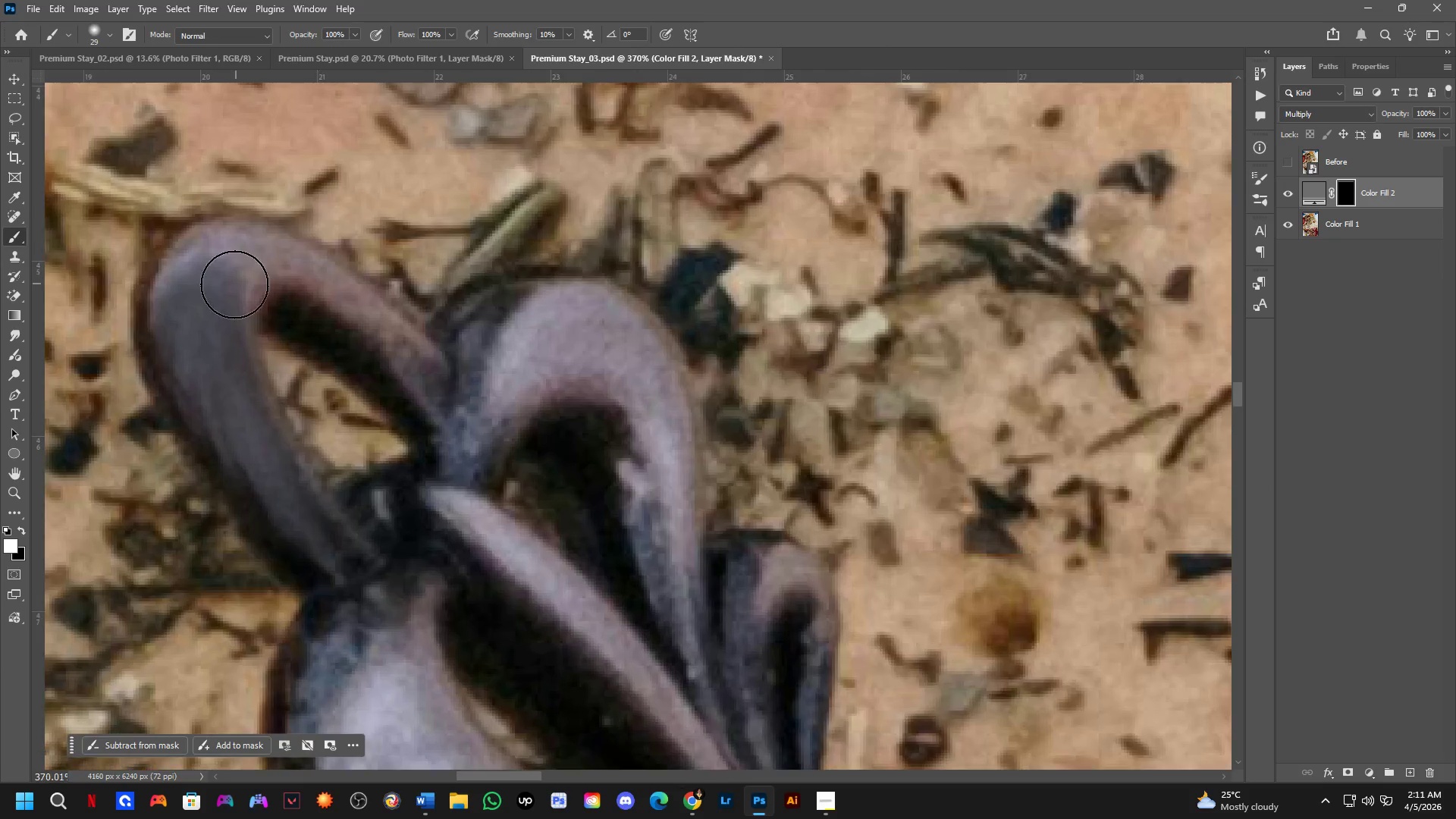 
key(Alt+AltLeft)
 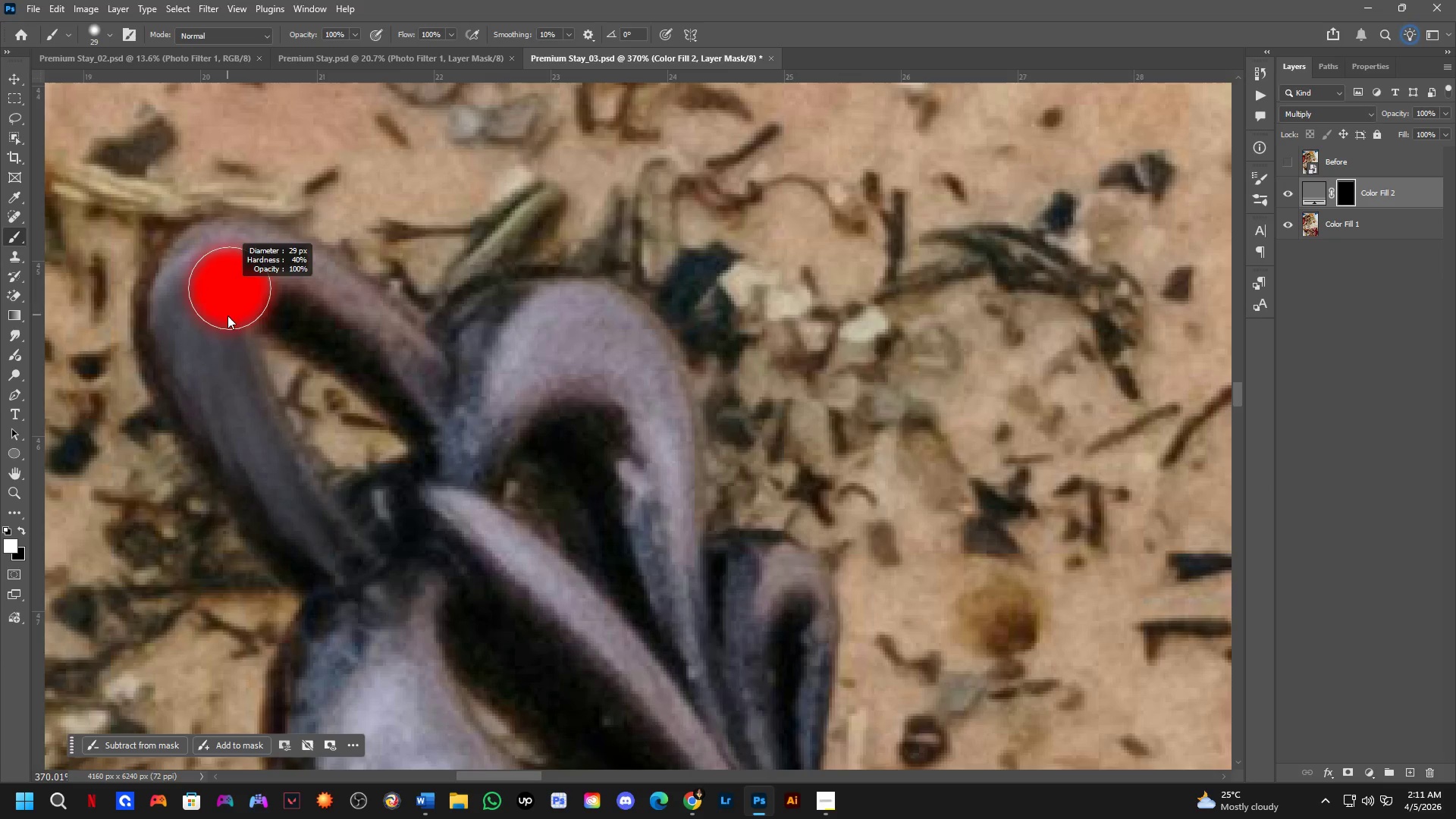 
key(Alt+AltLeft)
 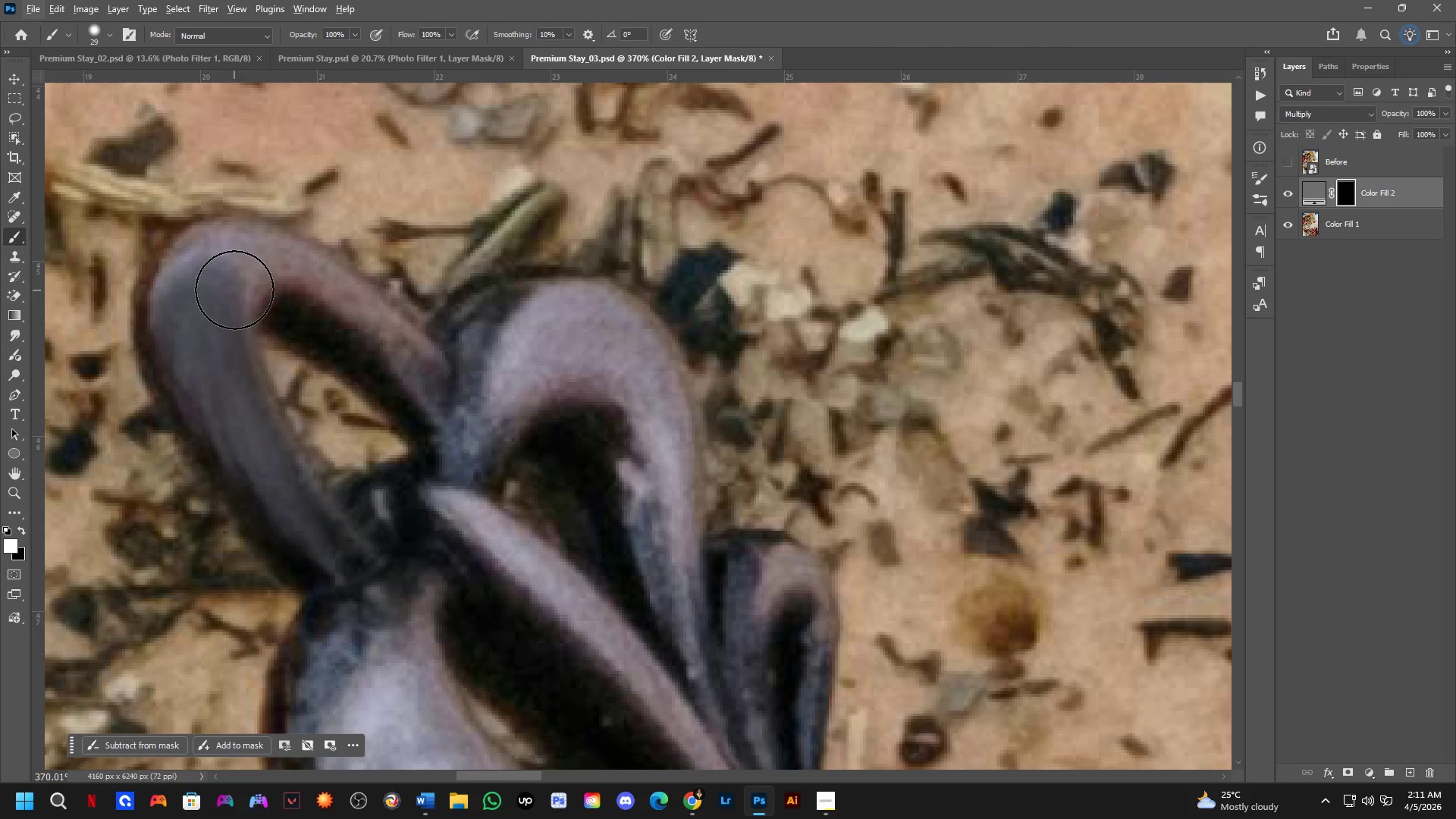 
key(Alt+AltLeft)
 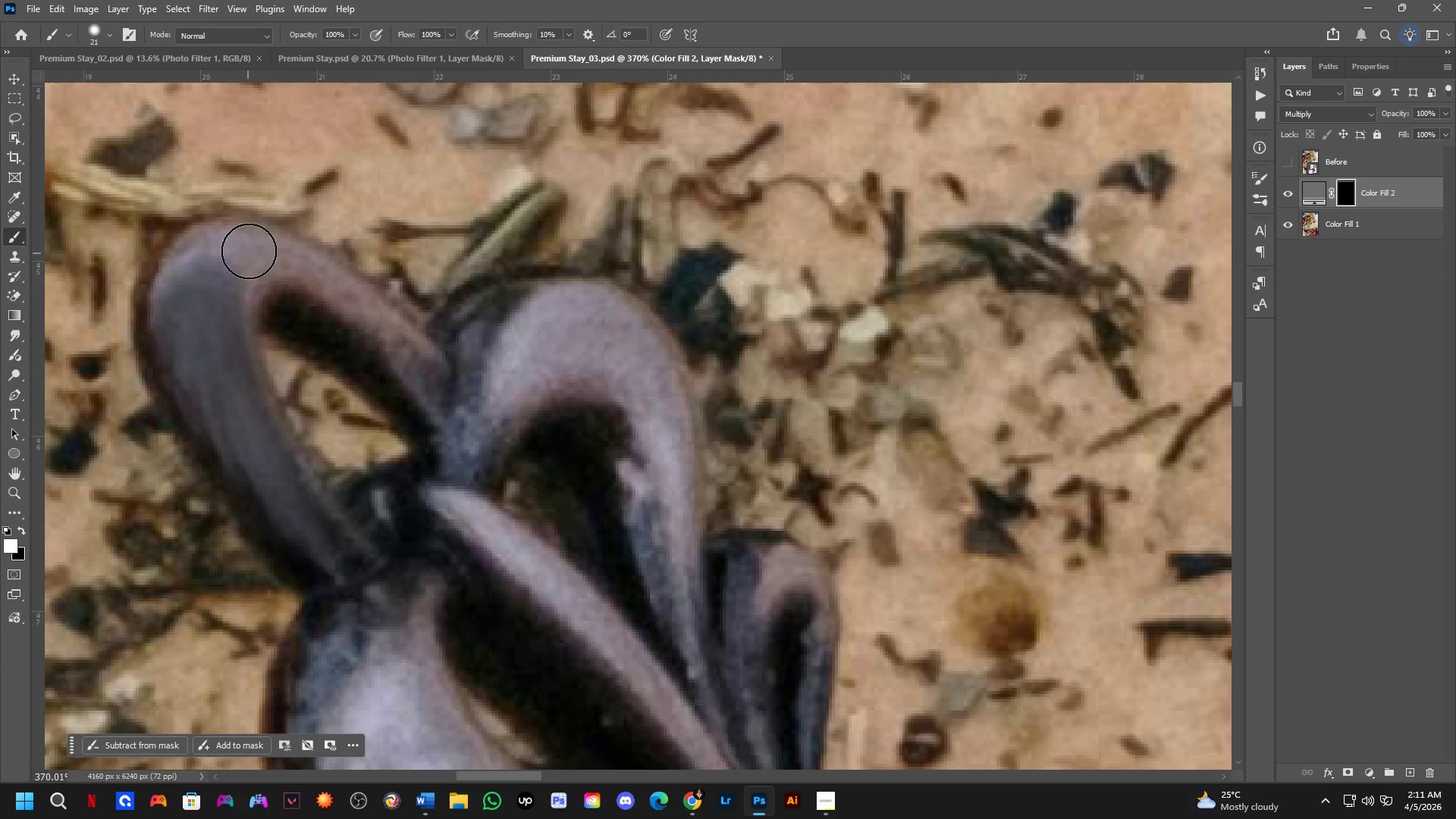 
left_click_drag(start_coordinate=[248, 252], to_coordinate=[247, 241])
 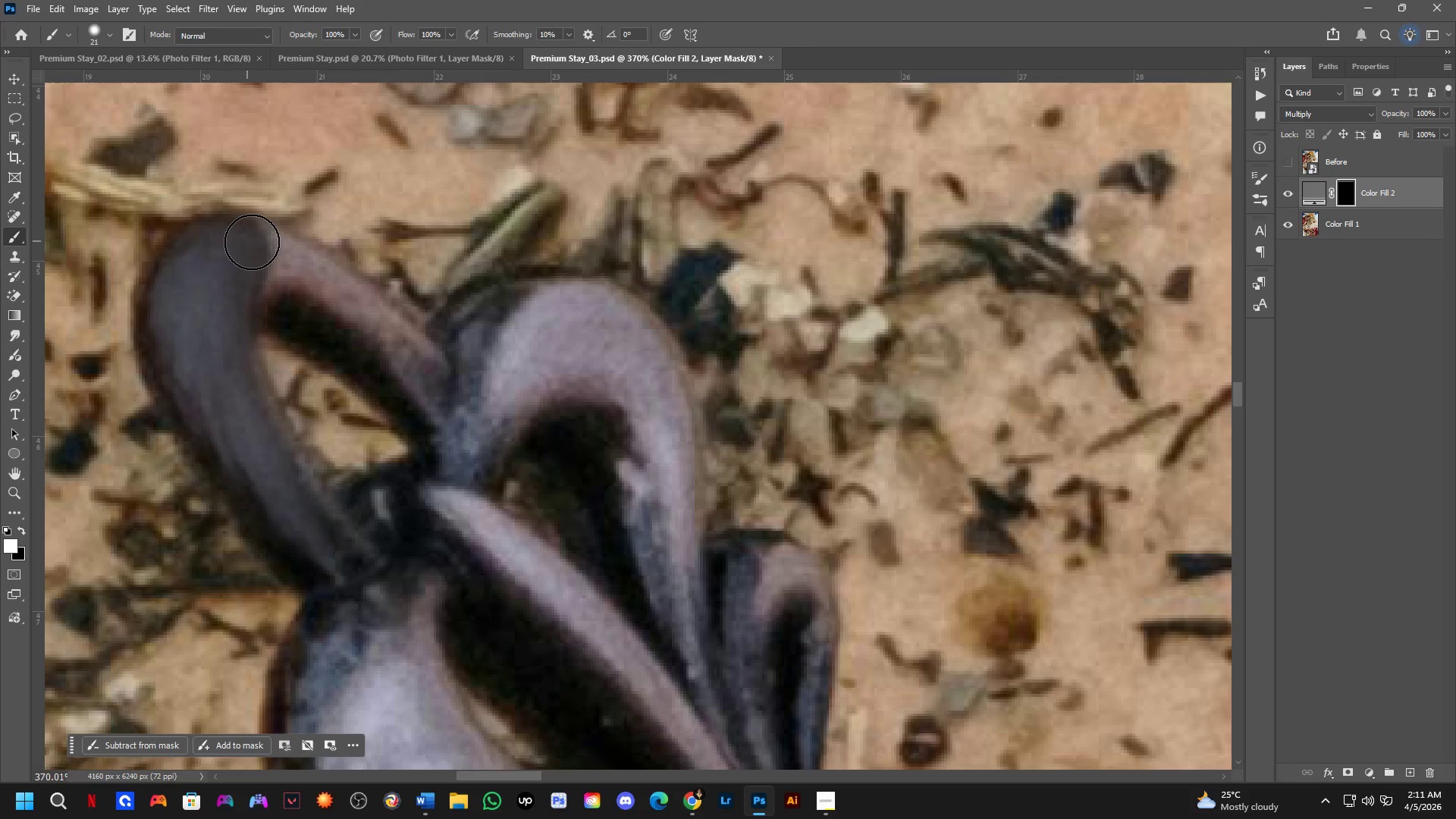 
key(Alt+AltLeft)
 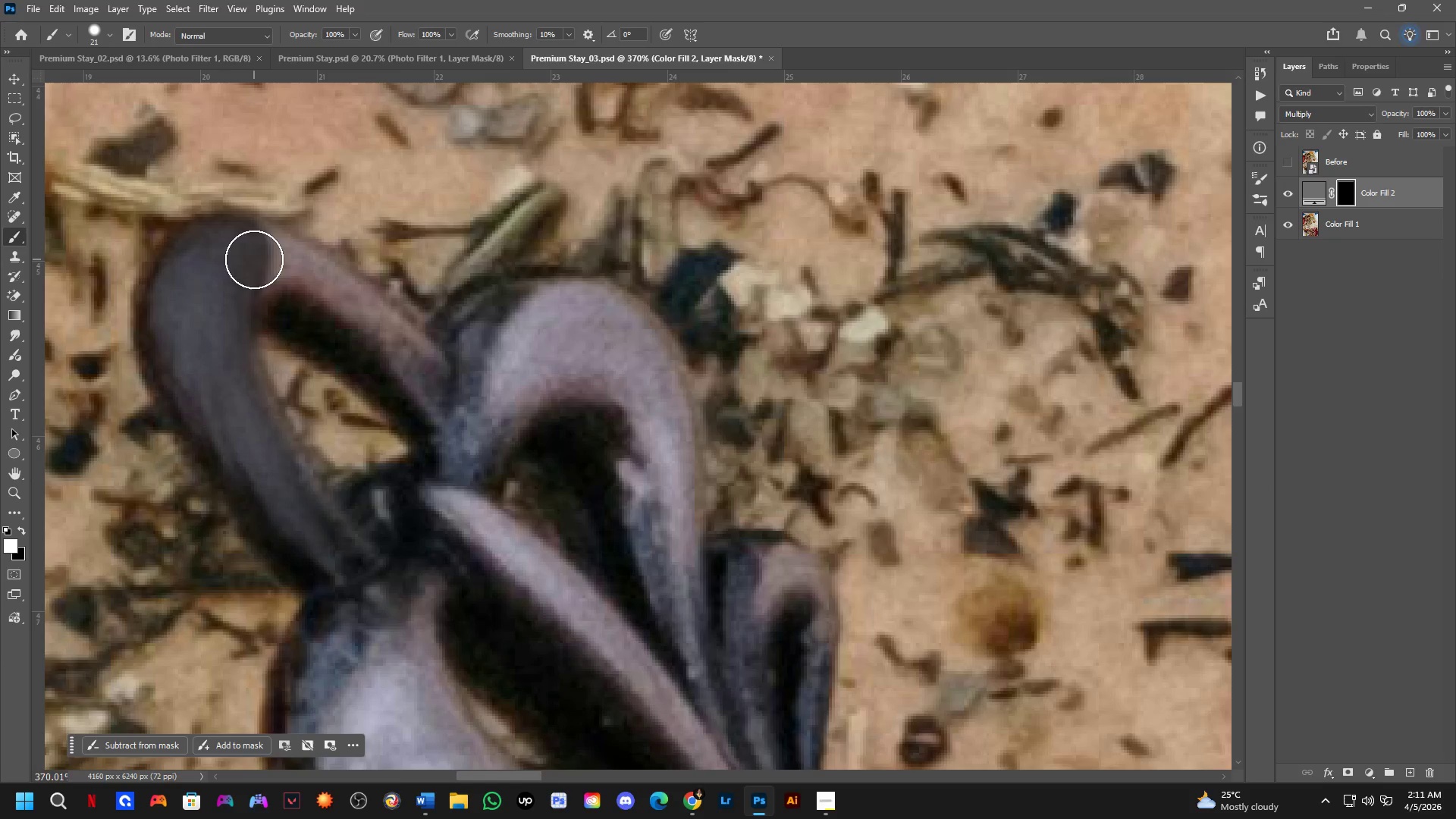 
left_click([254, 246])
 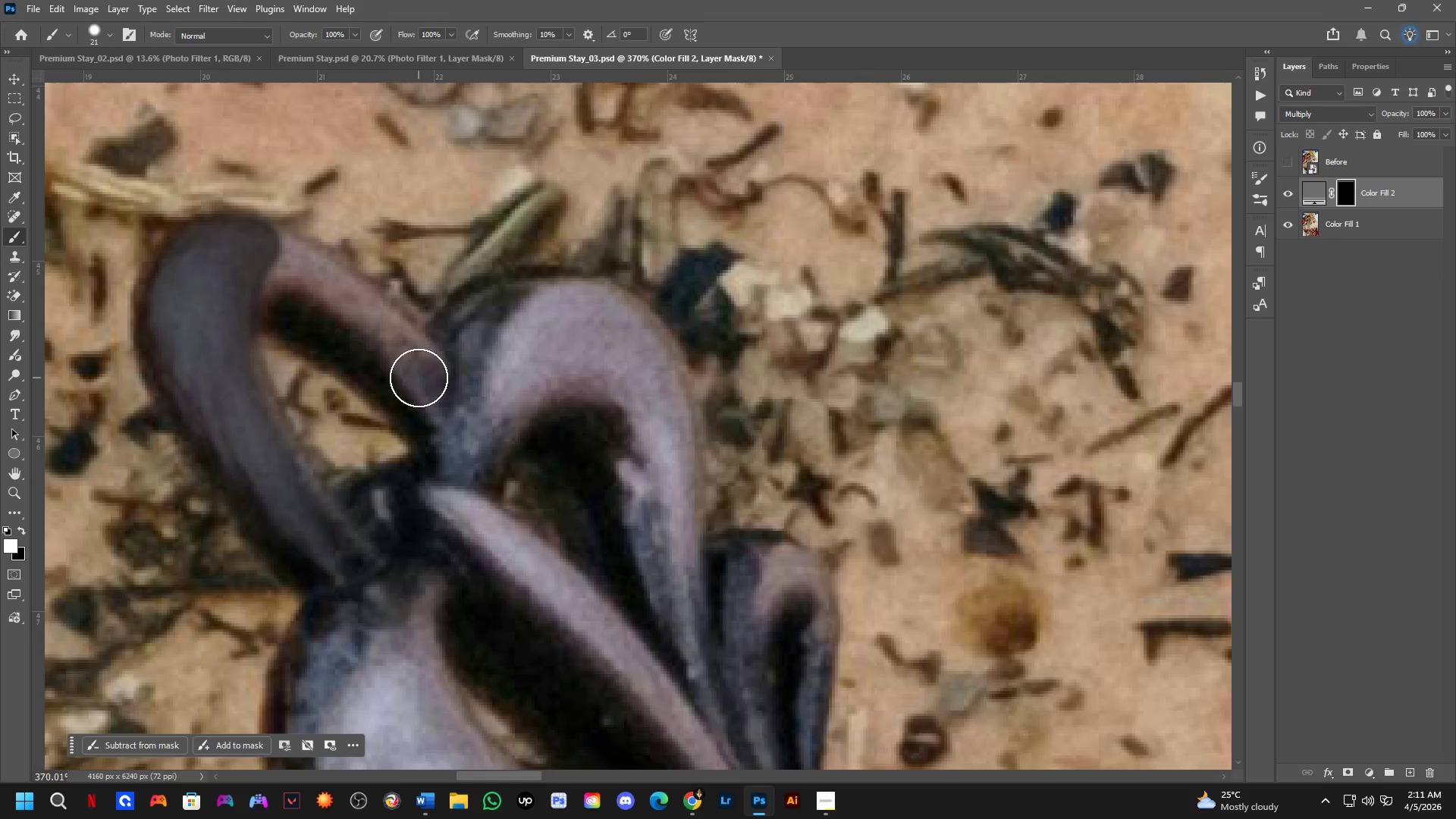 
hold_key(key=ShiftLeft, duration=0.48)
 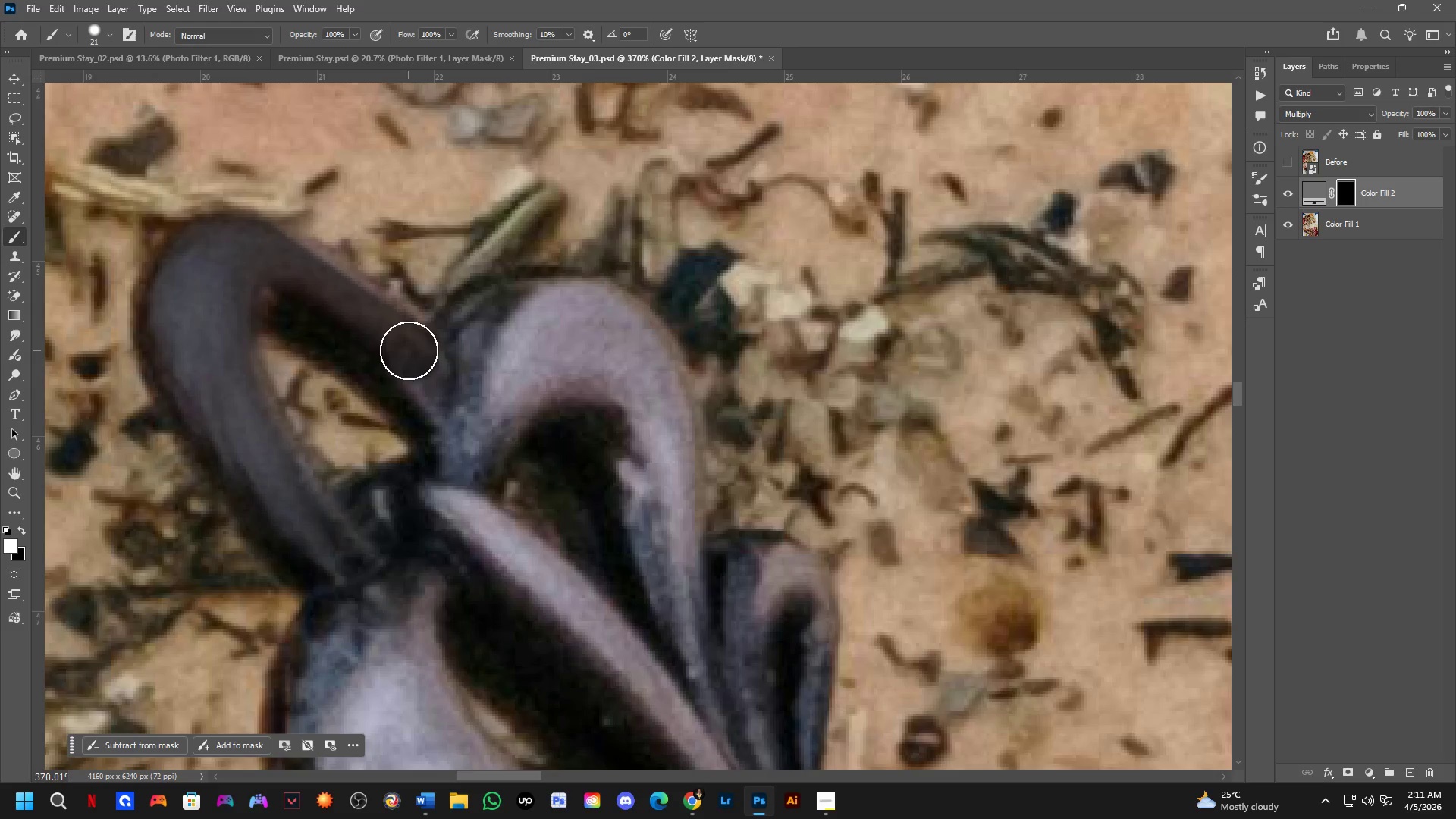 
left_click_drag(start_coordinate=[406, 347], to_coordinate=[243, 317])
 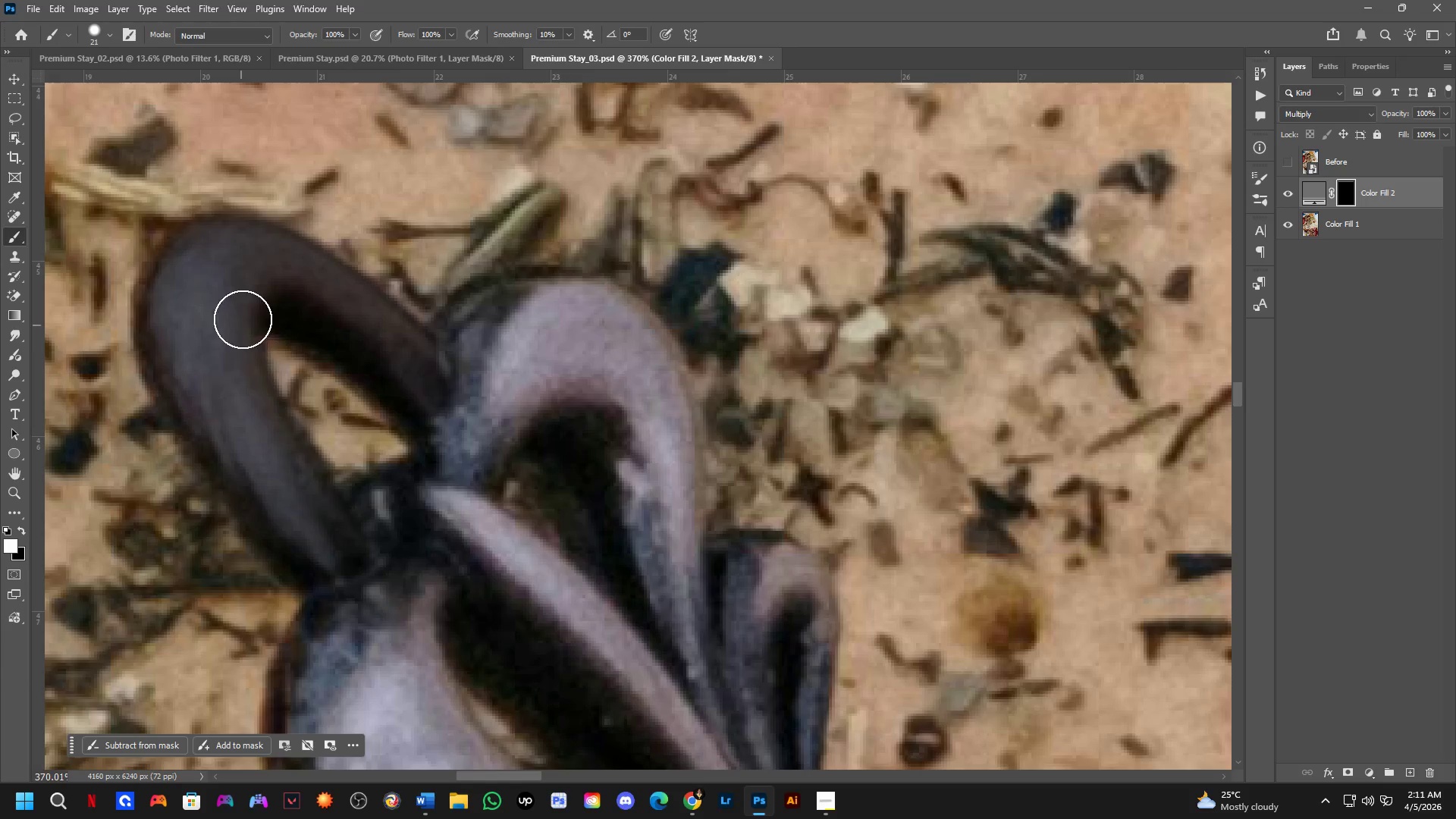 
key(Shift+ShiftLeft)
 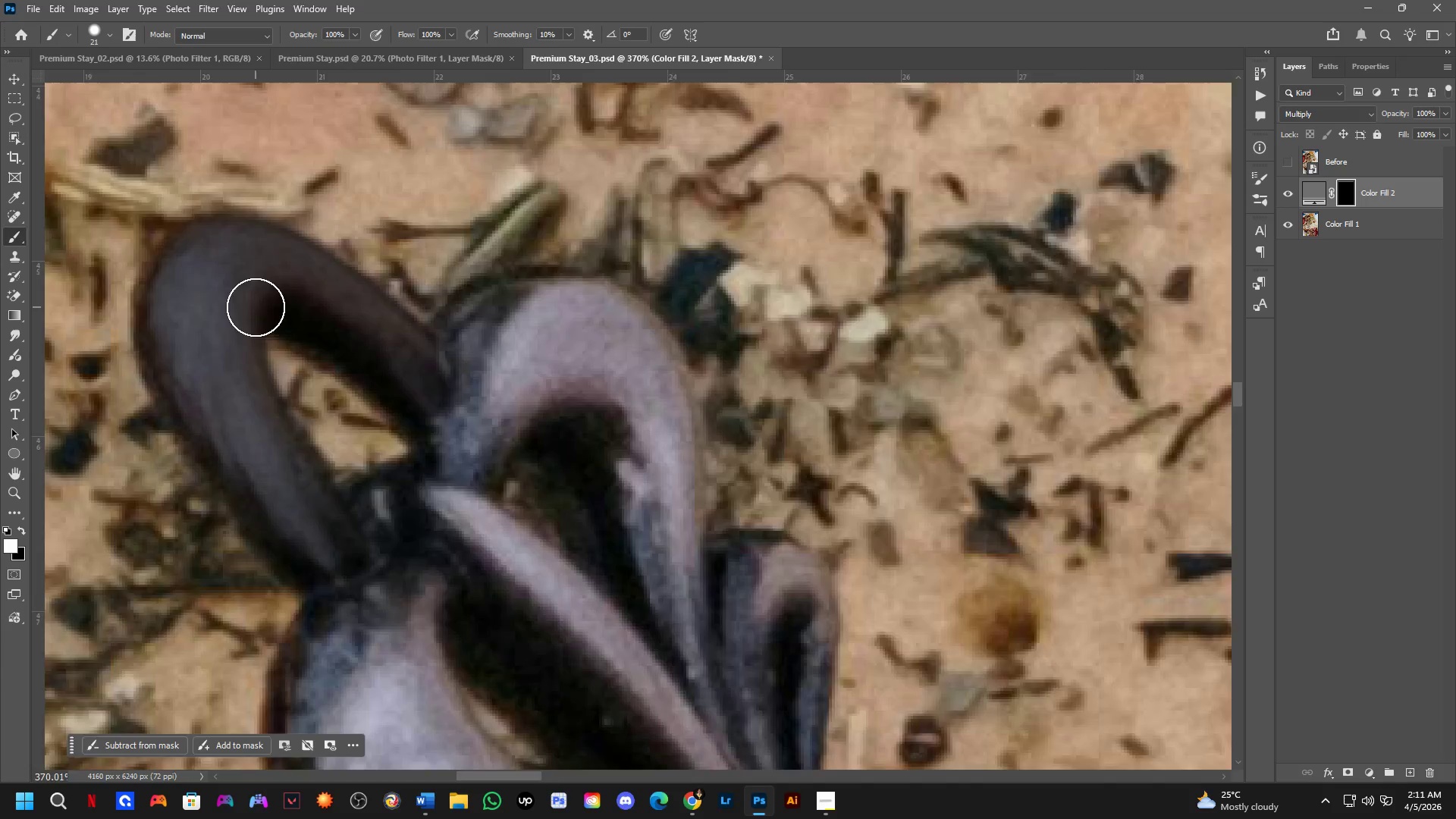 
key(Shift+ShiftLeft)
 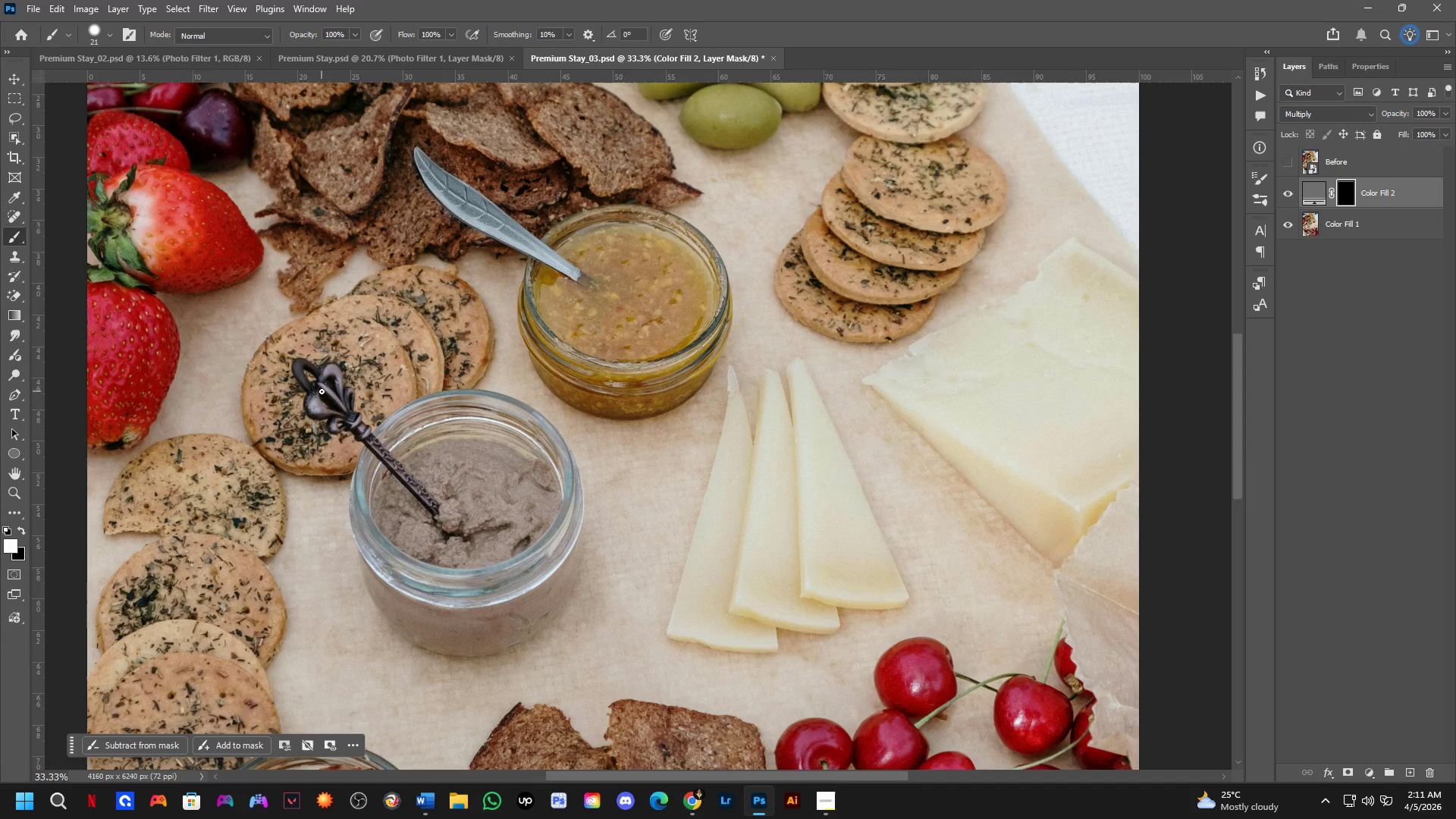 
scroll: coordinate [322, 391], scroll_direction: down, amount: 12.0
 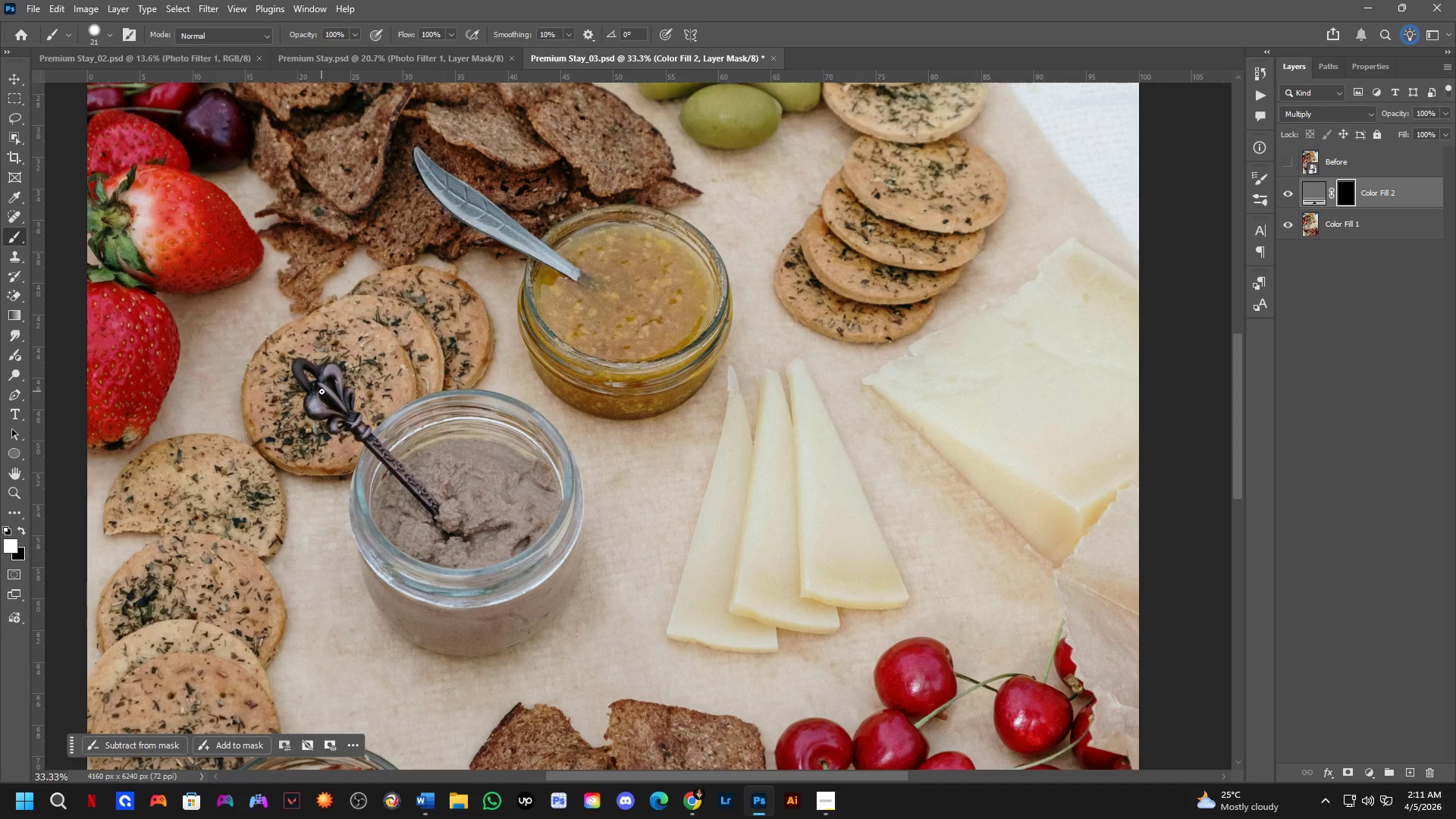 
hold_key(key=Space, duration=0.61)
 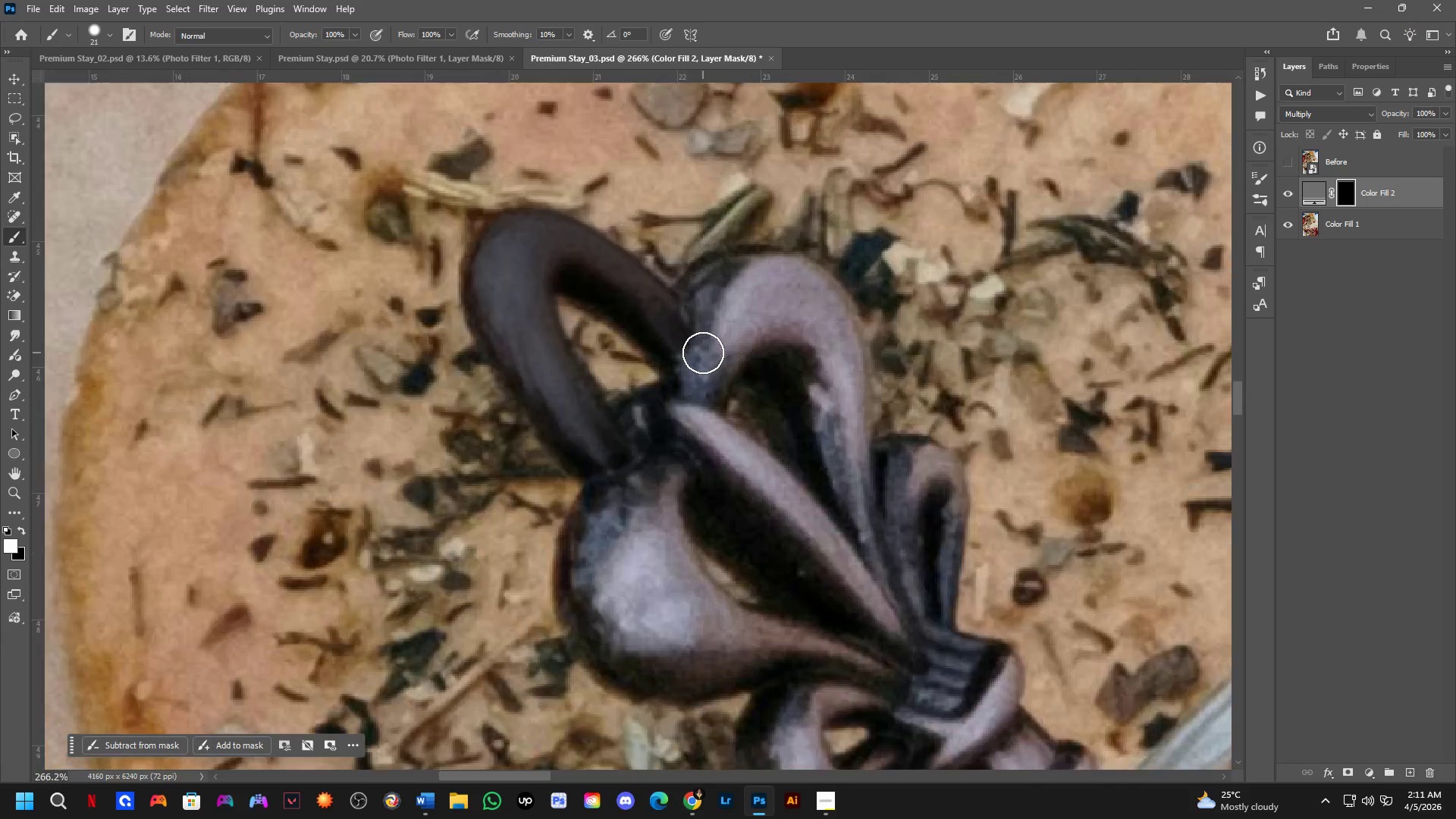 
left_click_drag(start_coordinate=[318, 403], to_coordinate=[702, 404])
 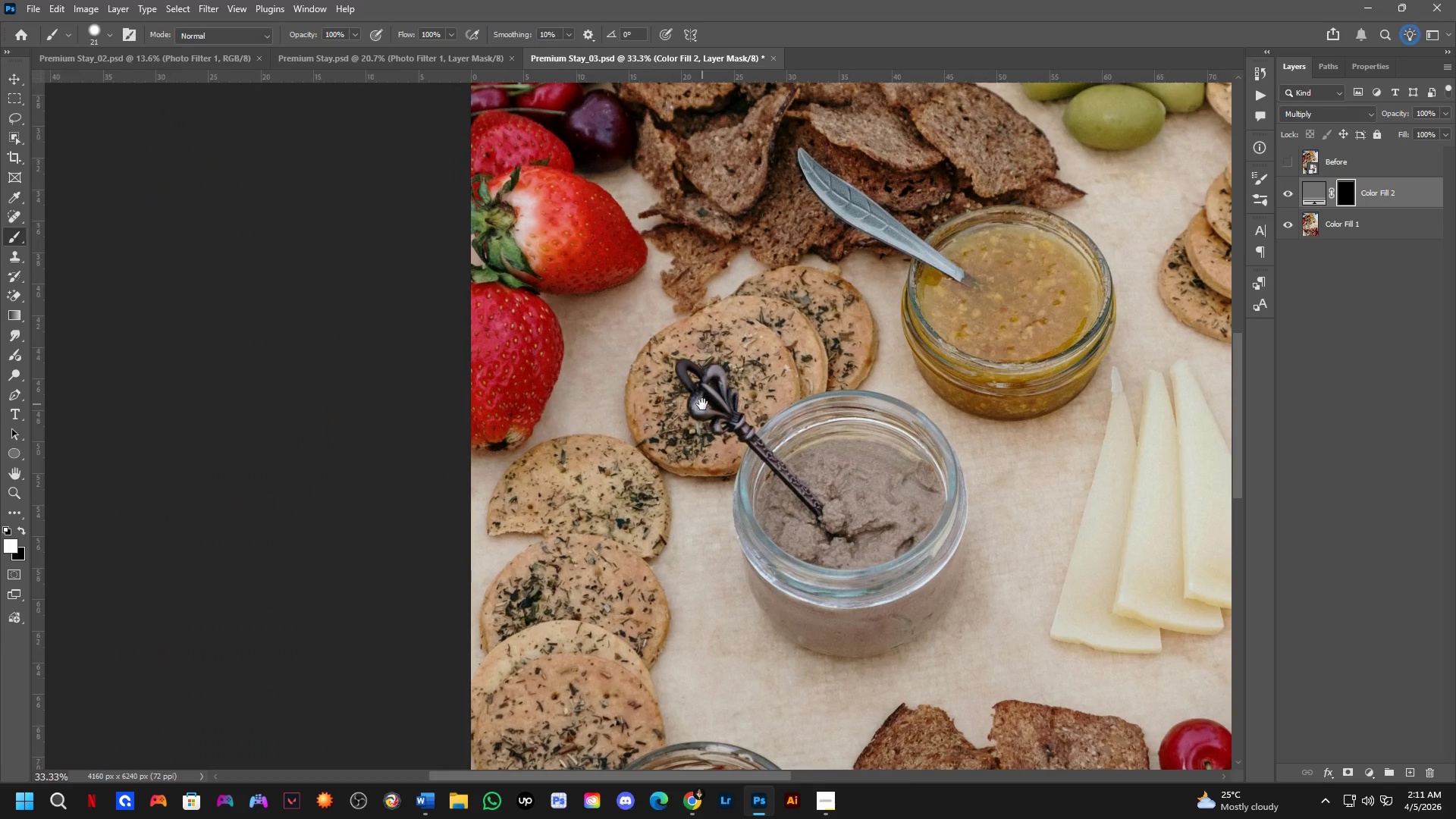 
hold_key(key=Space, duration=25.67)
 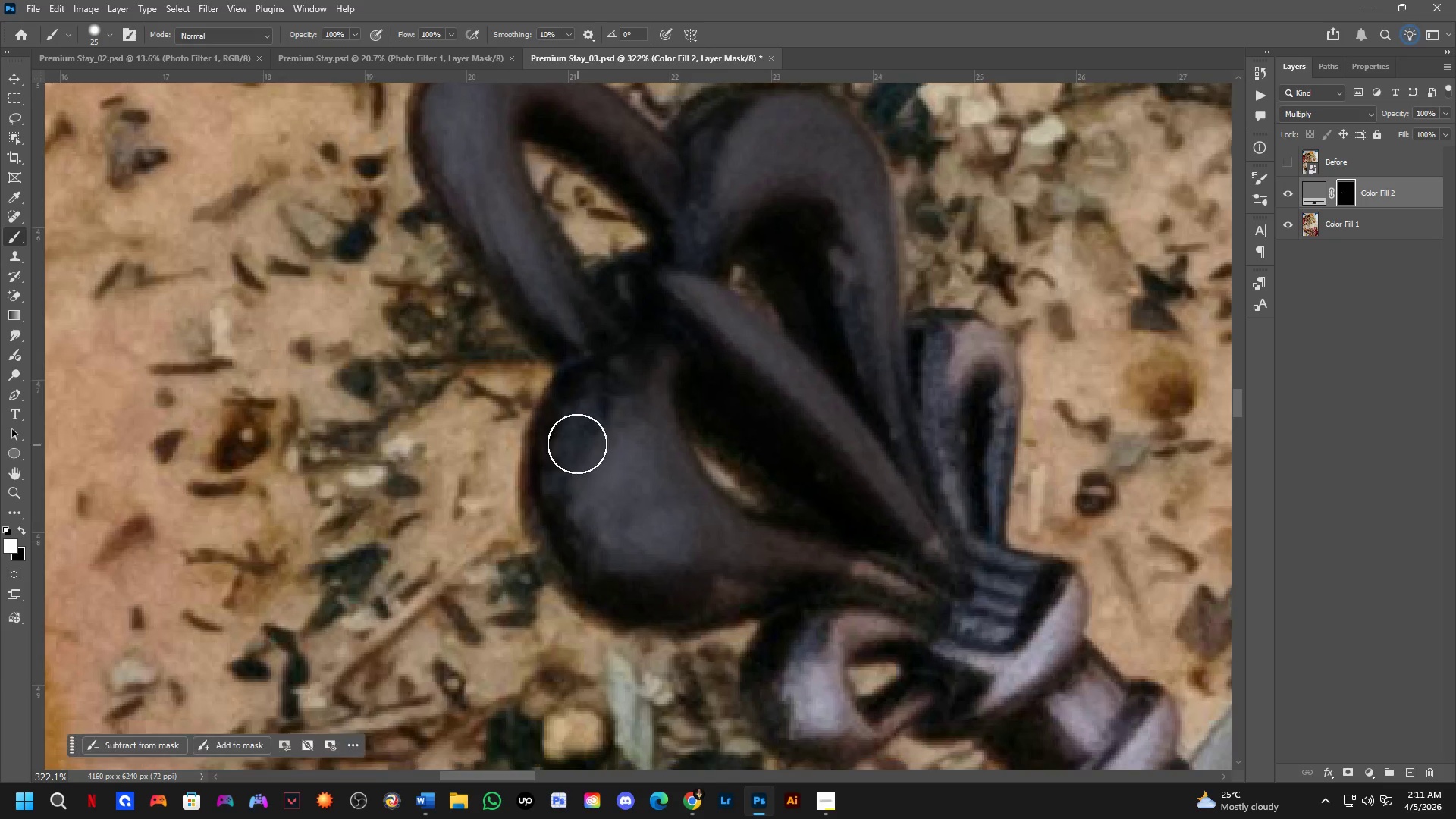 
key(Shift+ShiftLeft)
 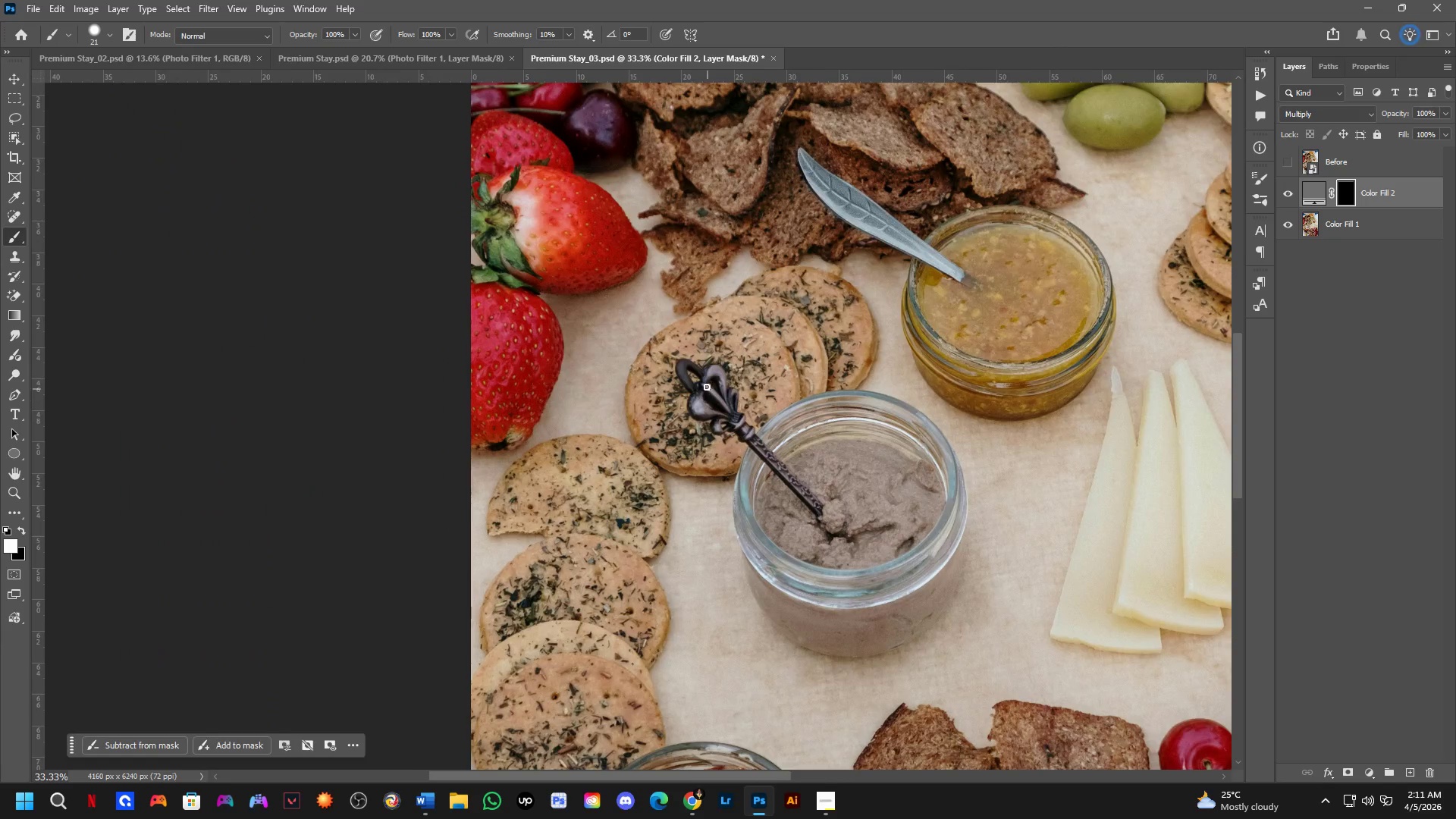 
left_click_drag(start_coordinate=[719, 335], to_coordinate=[764, 261])
 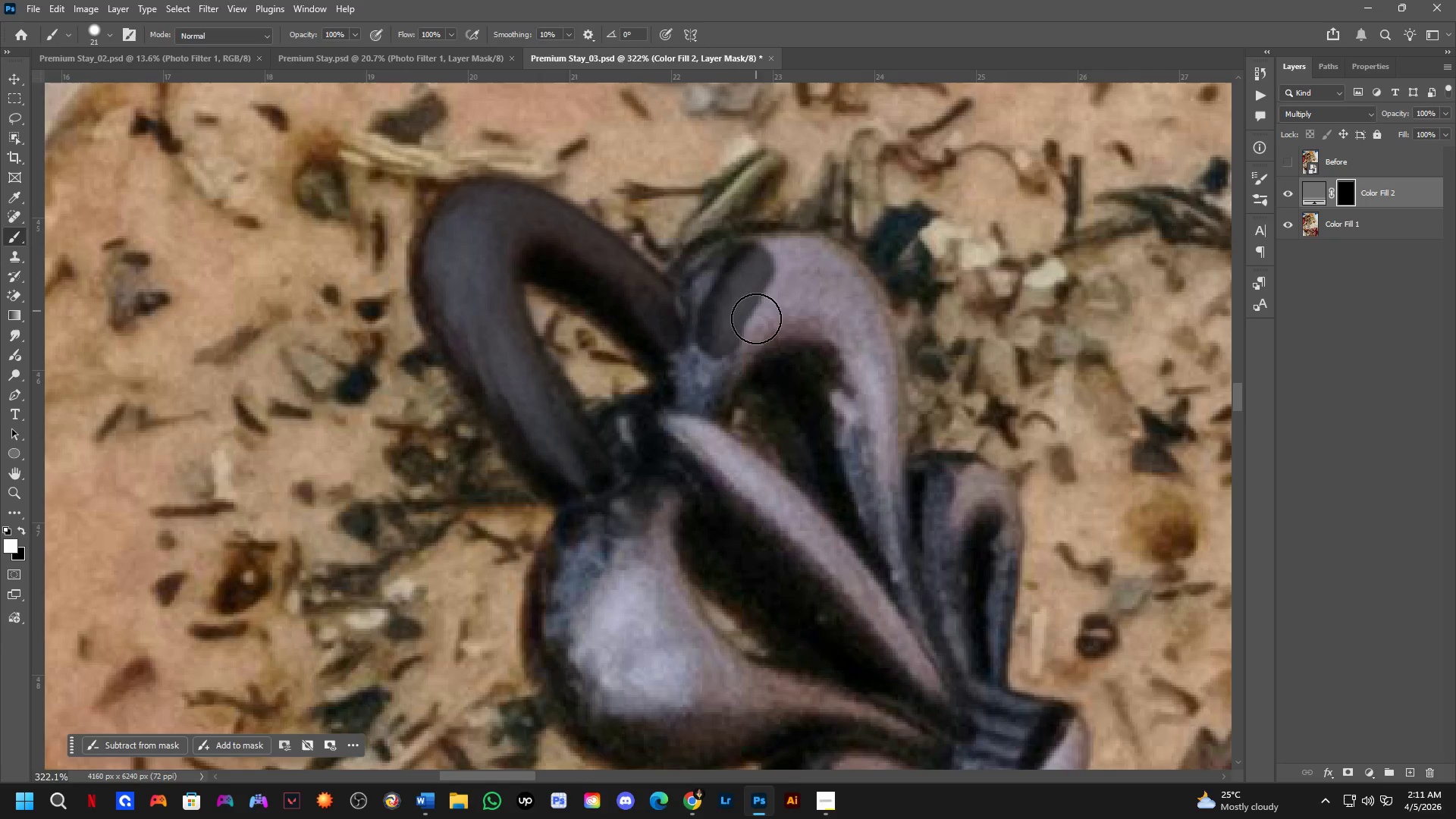 
scroll: coordinate [705, 353], scroll_direction: up, amount: 9.0
 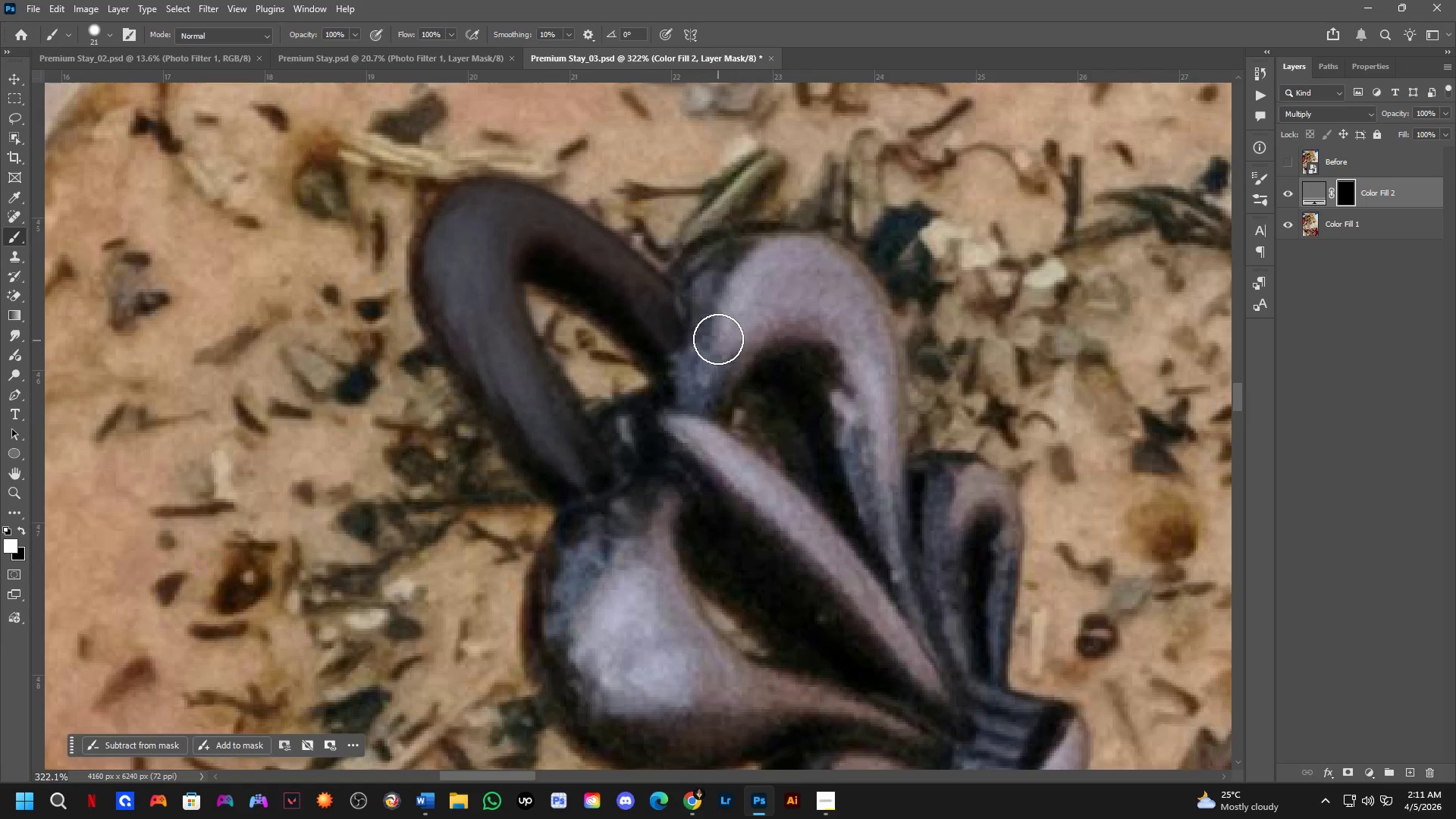 
hold_key(key=AltLeft, duration=0.31)
 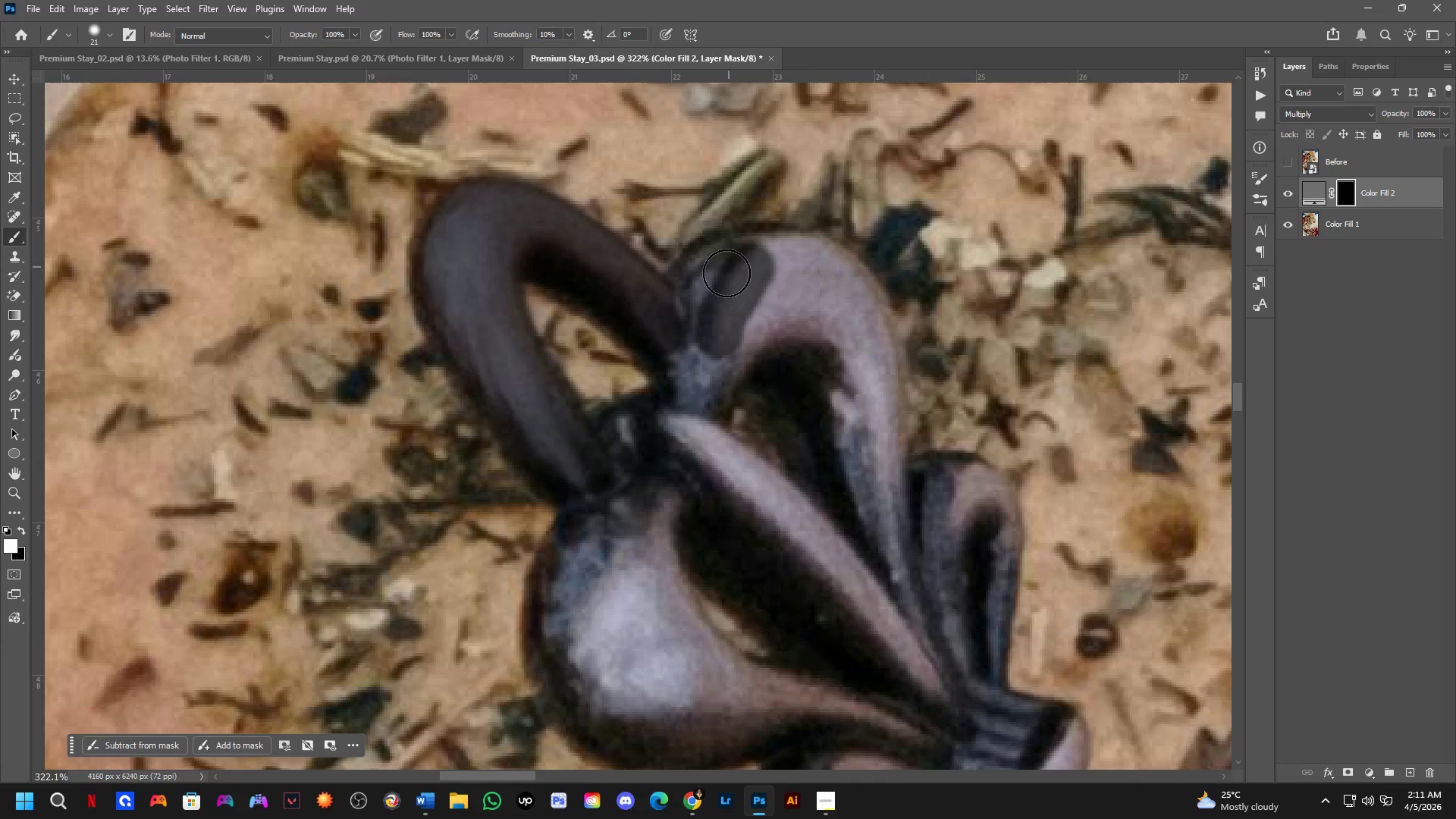 
key(Alt+AltLeft)
 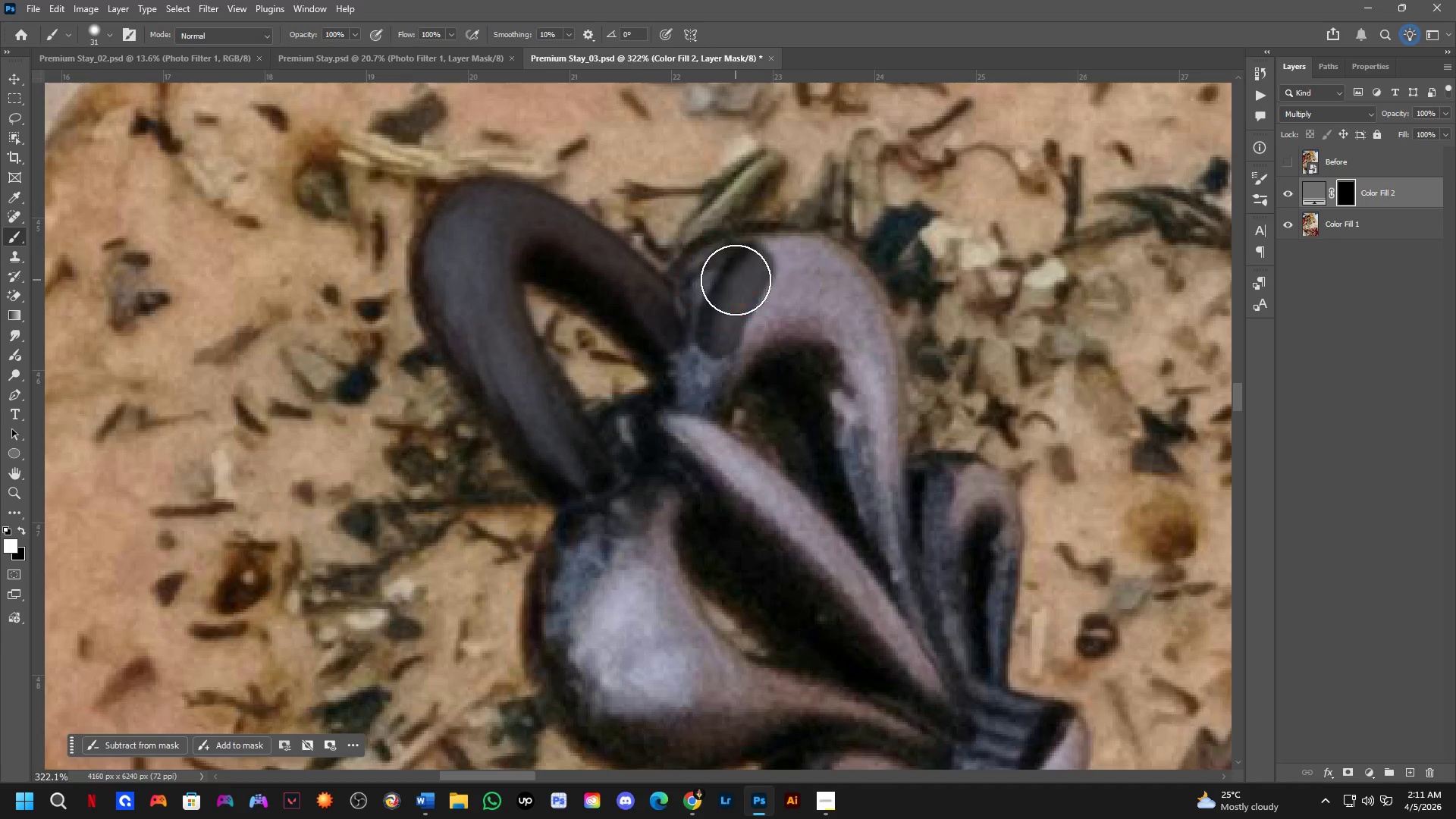 
left_click_drag(start_coordinate=[730, 275], to_coordinate=[716, 309])
 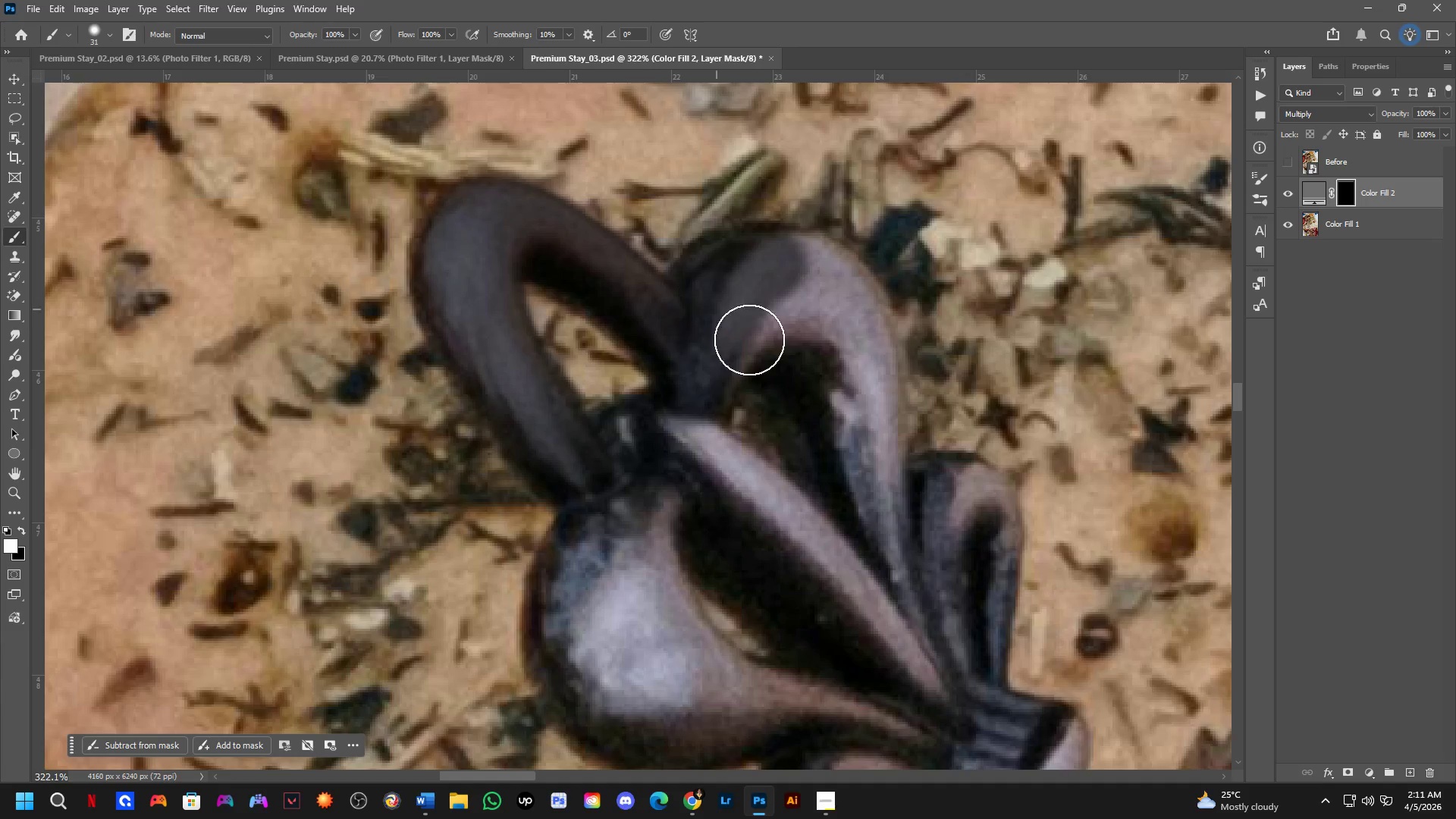 
key(Alt+AltLeft)
 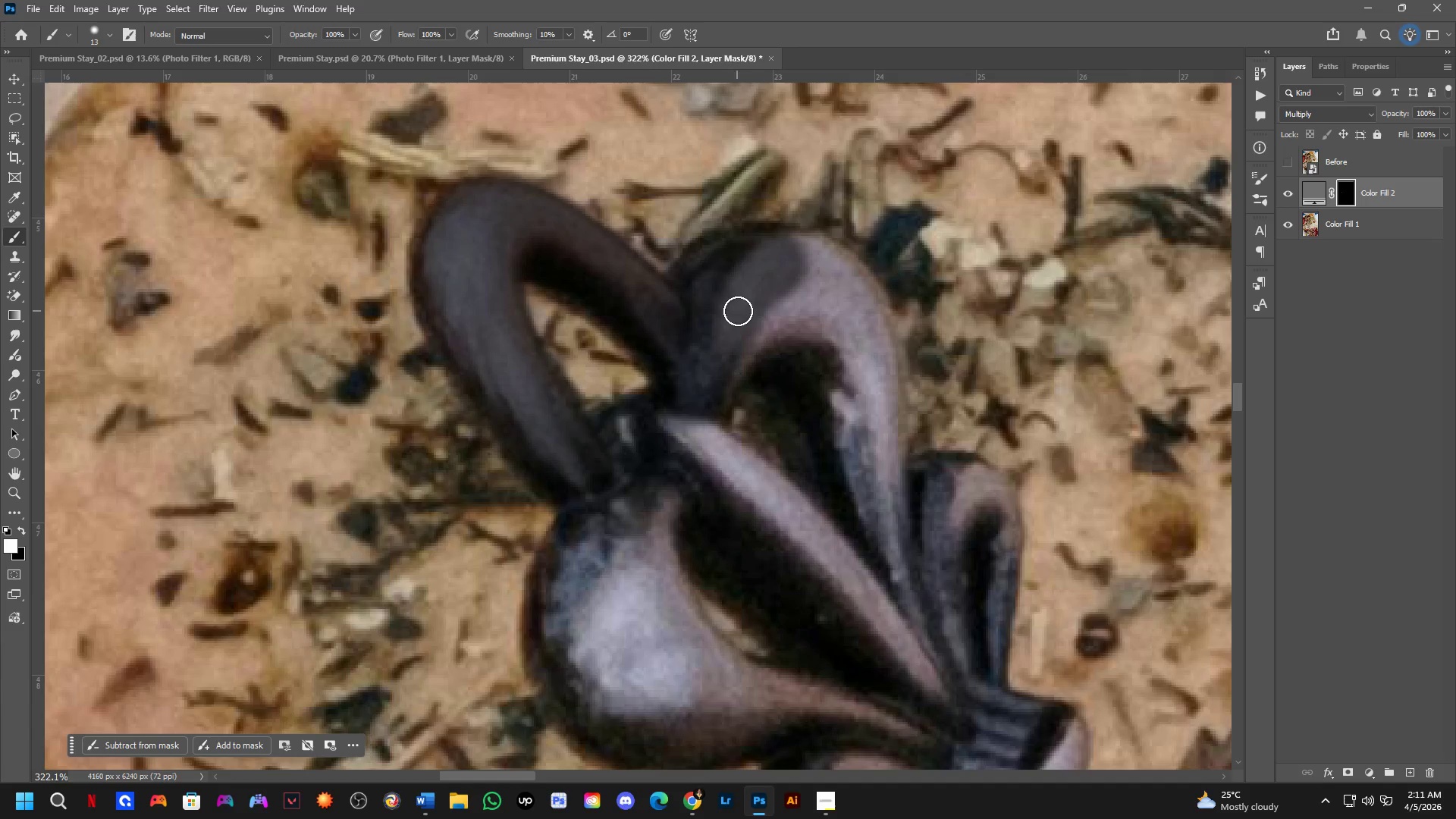 
left_click_drag(start_coordinate=[742, 331], to_coordinate=[798, 353])
 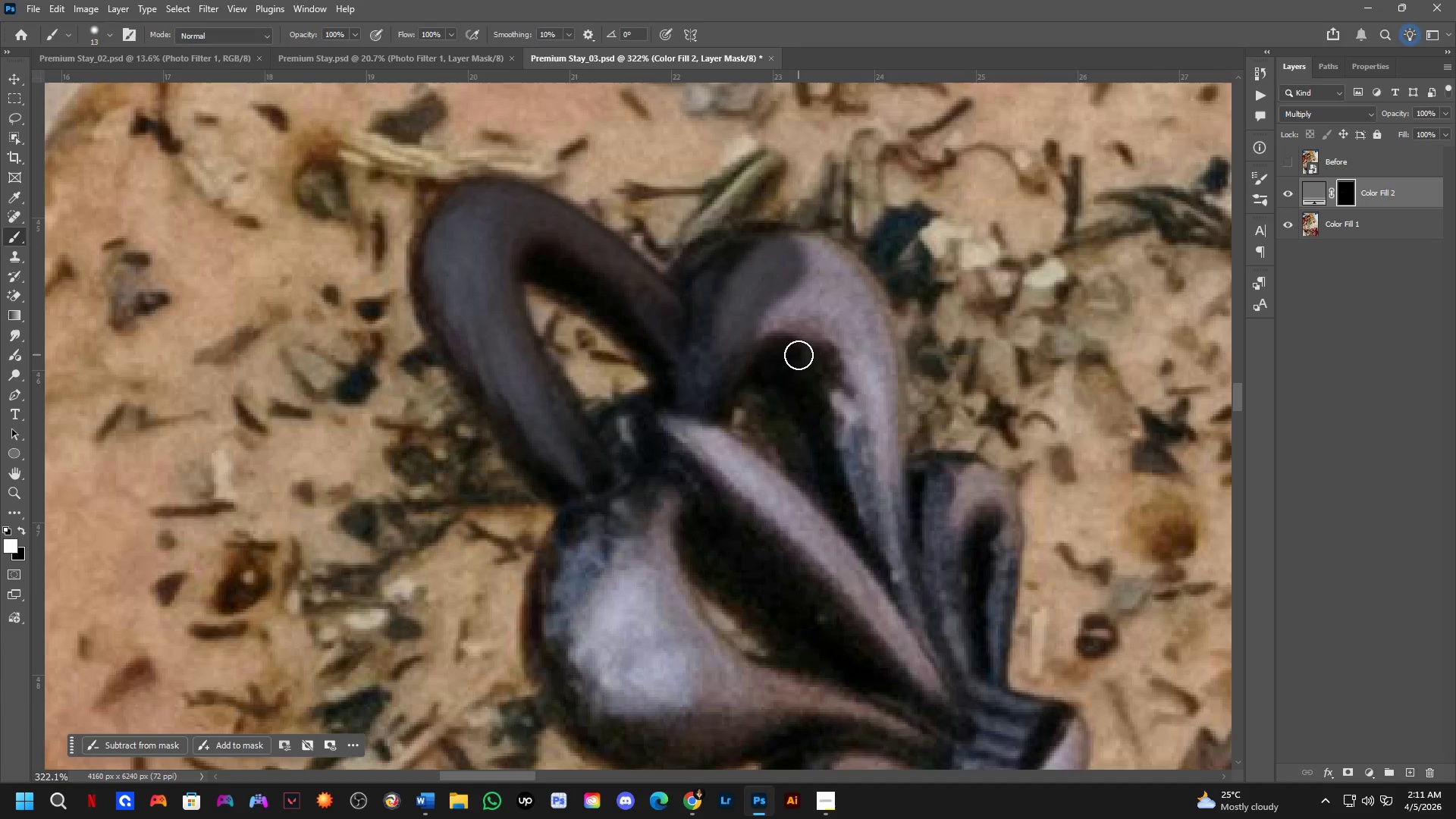 
key(Alt+AltLeft)
 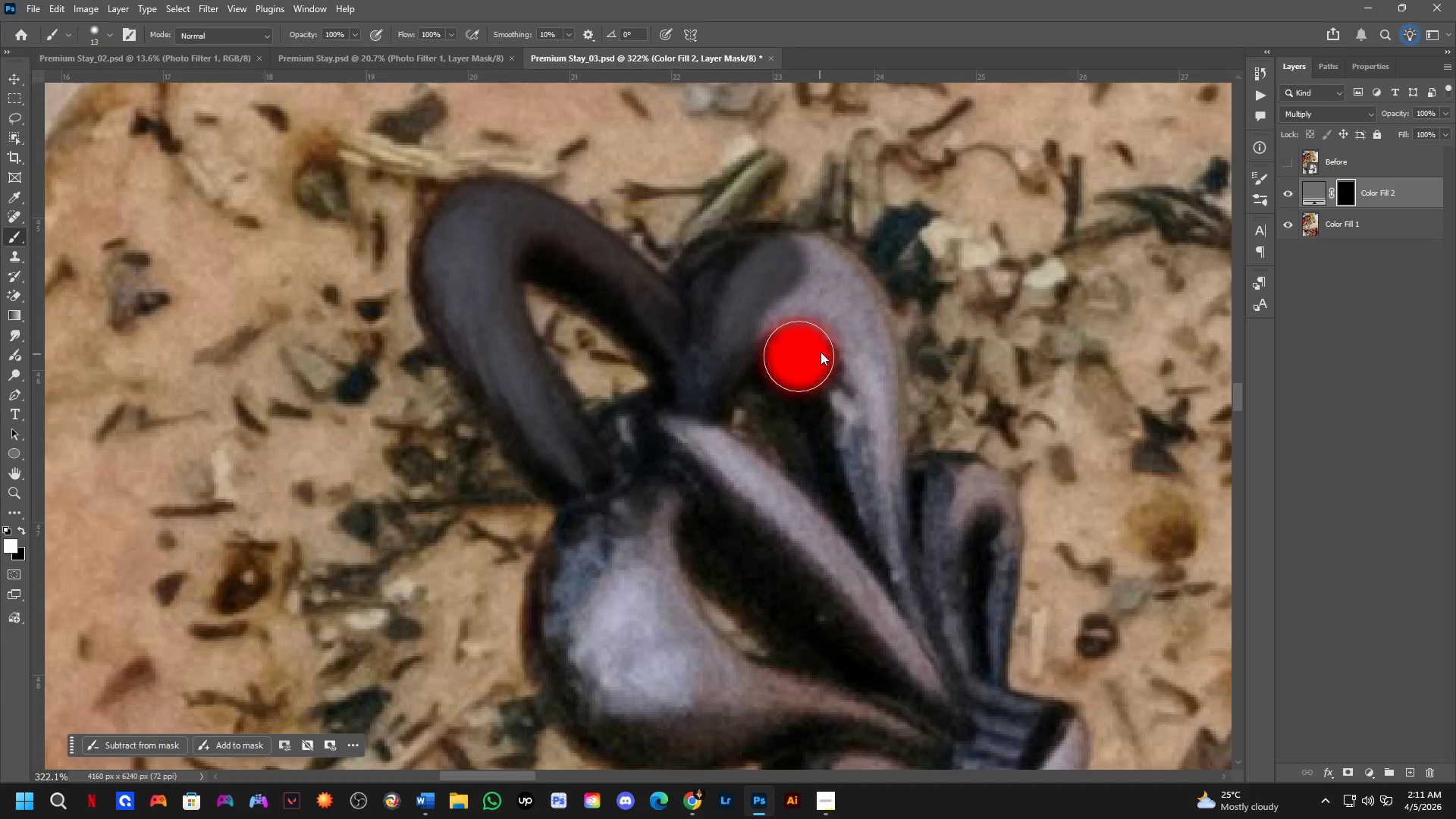 
left_click_drag(start_coordinate=[822, 344], to_coordinate=[821, 303])
 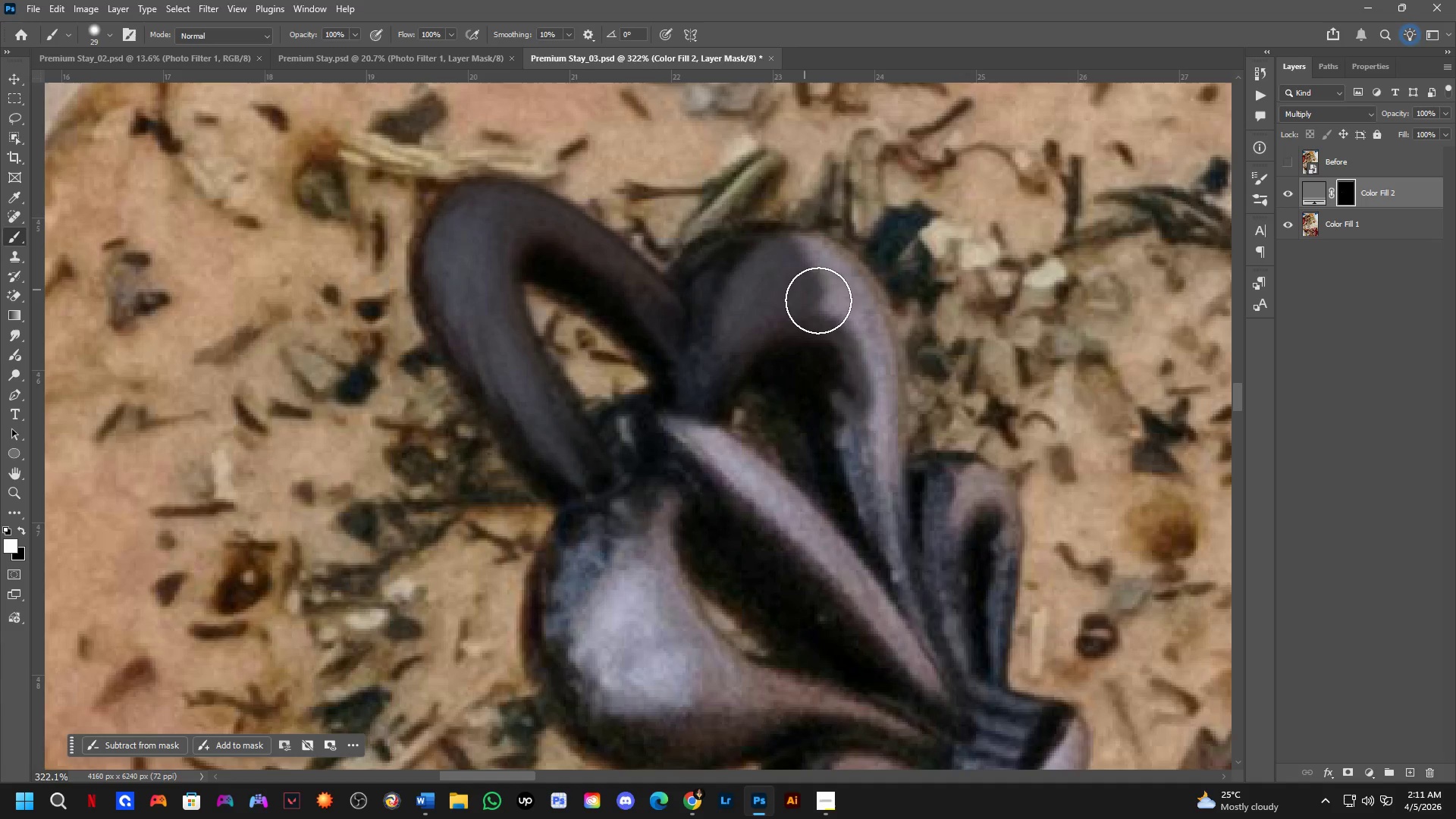 
key(Alt+AltLeft)
 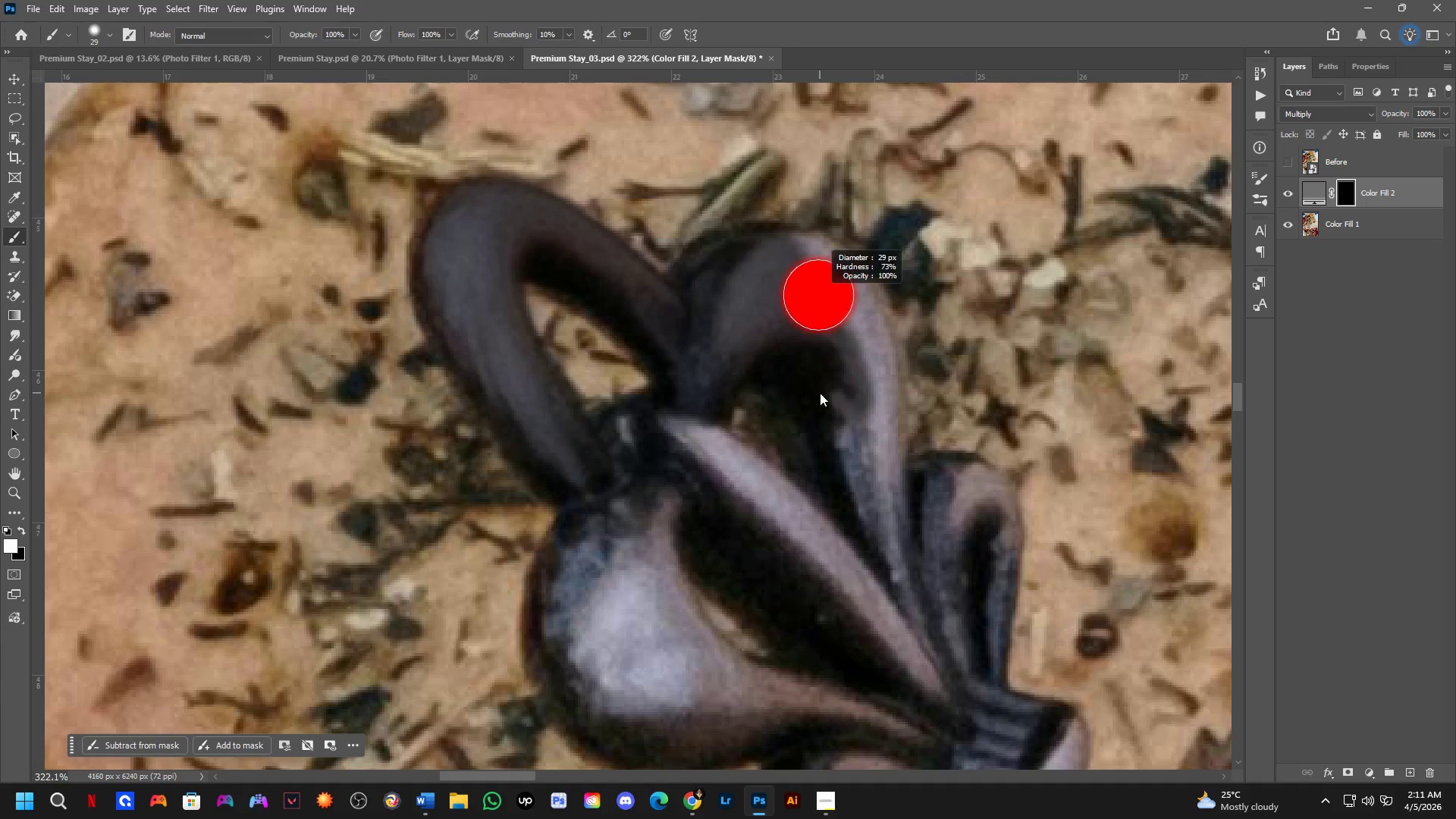 
key(Alt+AltLeft)
 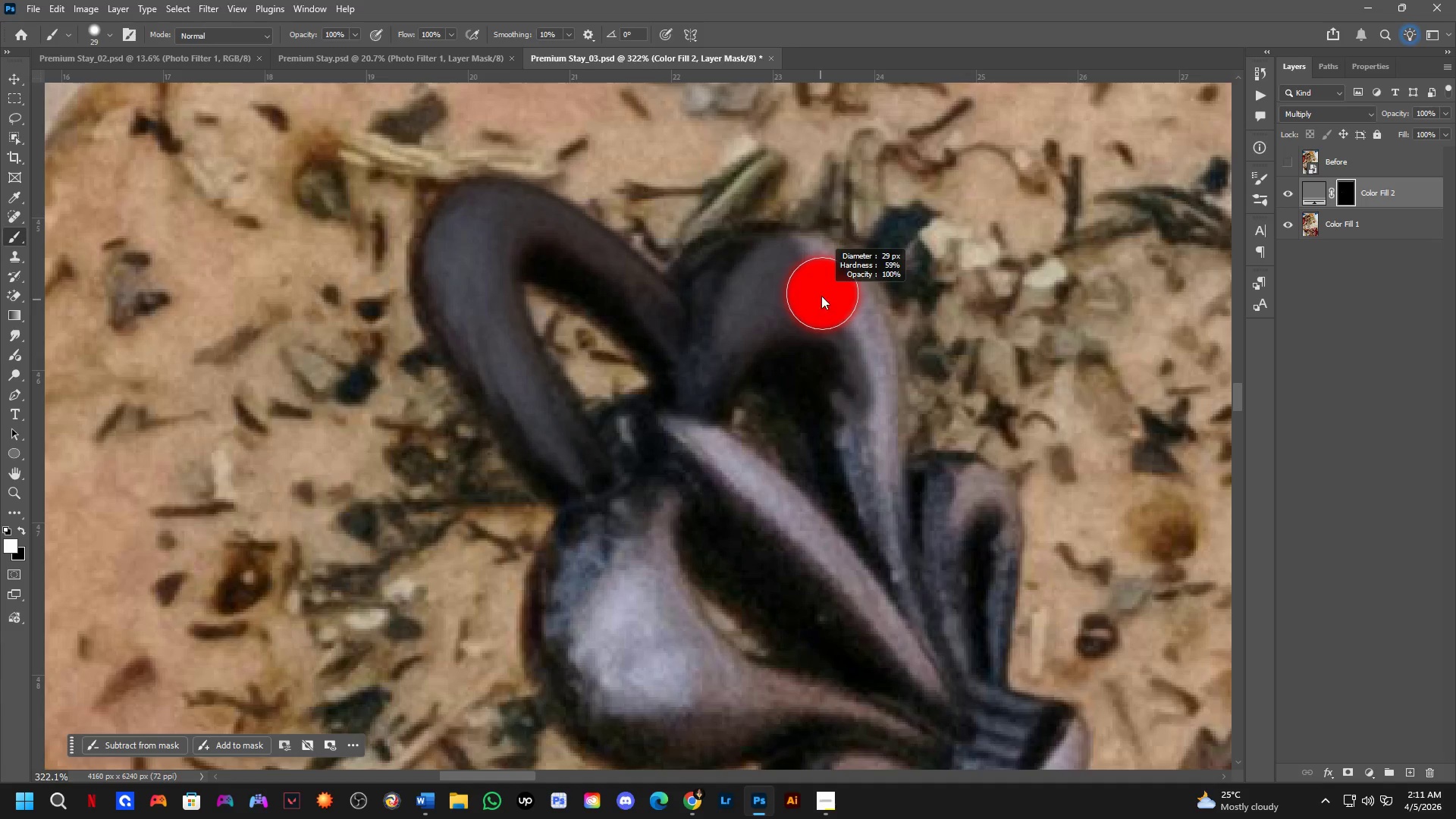 
key(Alt+AltLeft)
 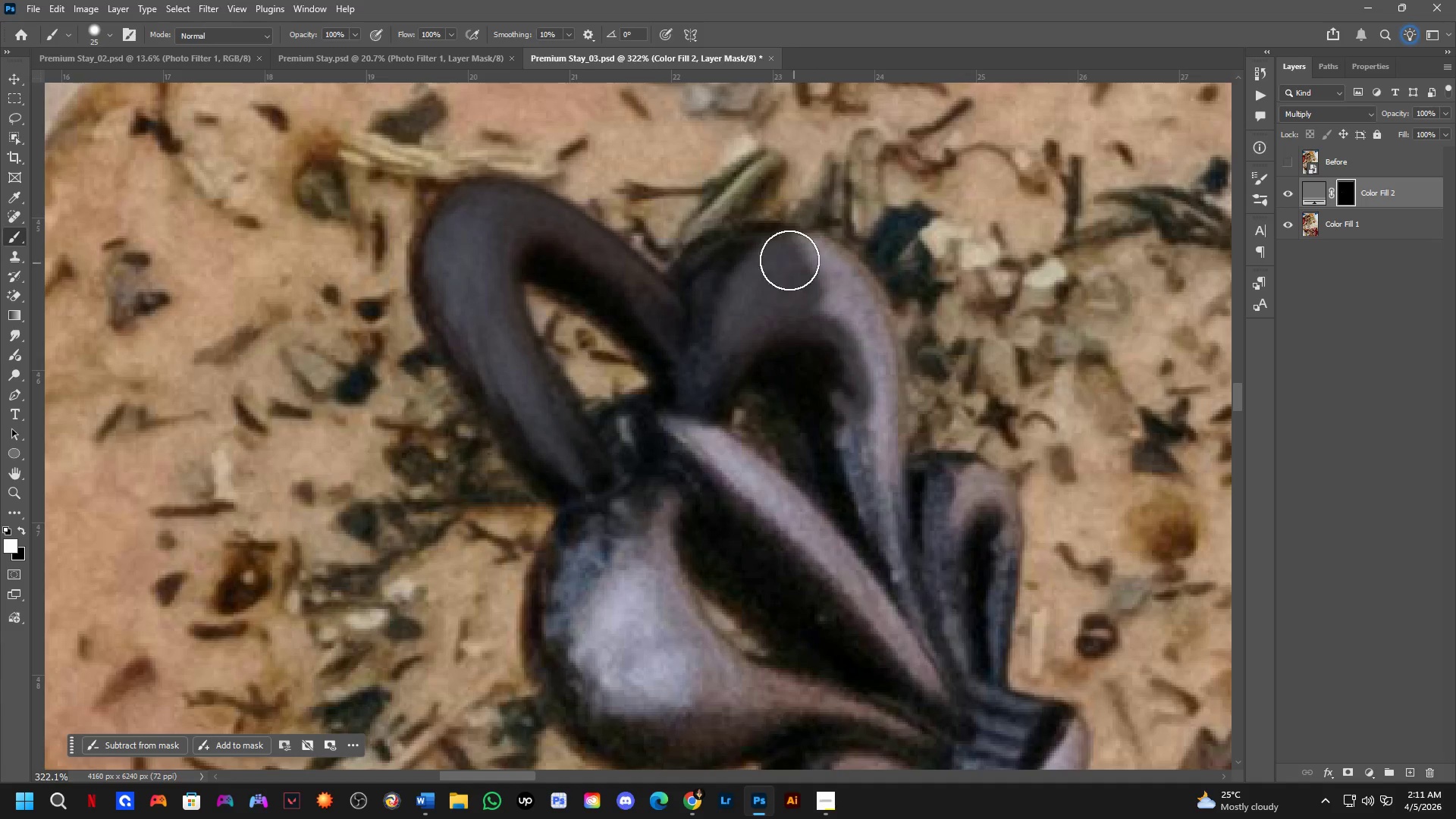 
left_click_drag(start_coordinate=[784, 257], to_coordinate=[731, 364])
 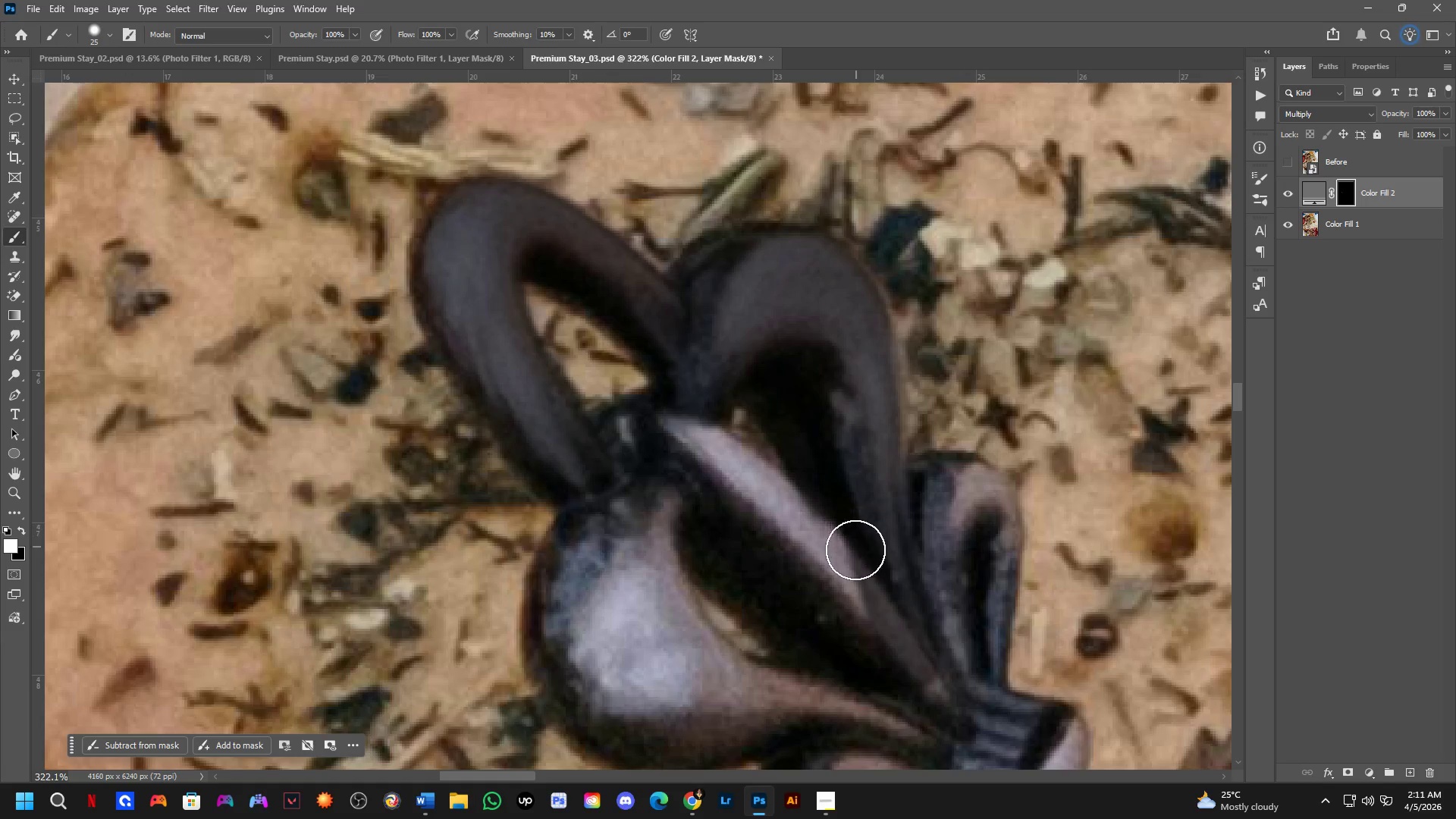 
left_click_drag(start_coordinate=[839, 549], to_coordinate=[601, 661])
 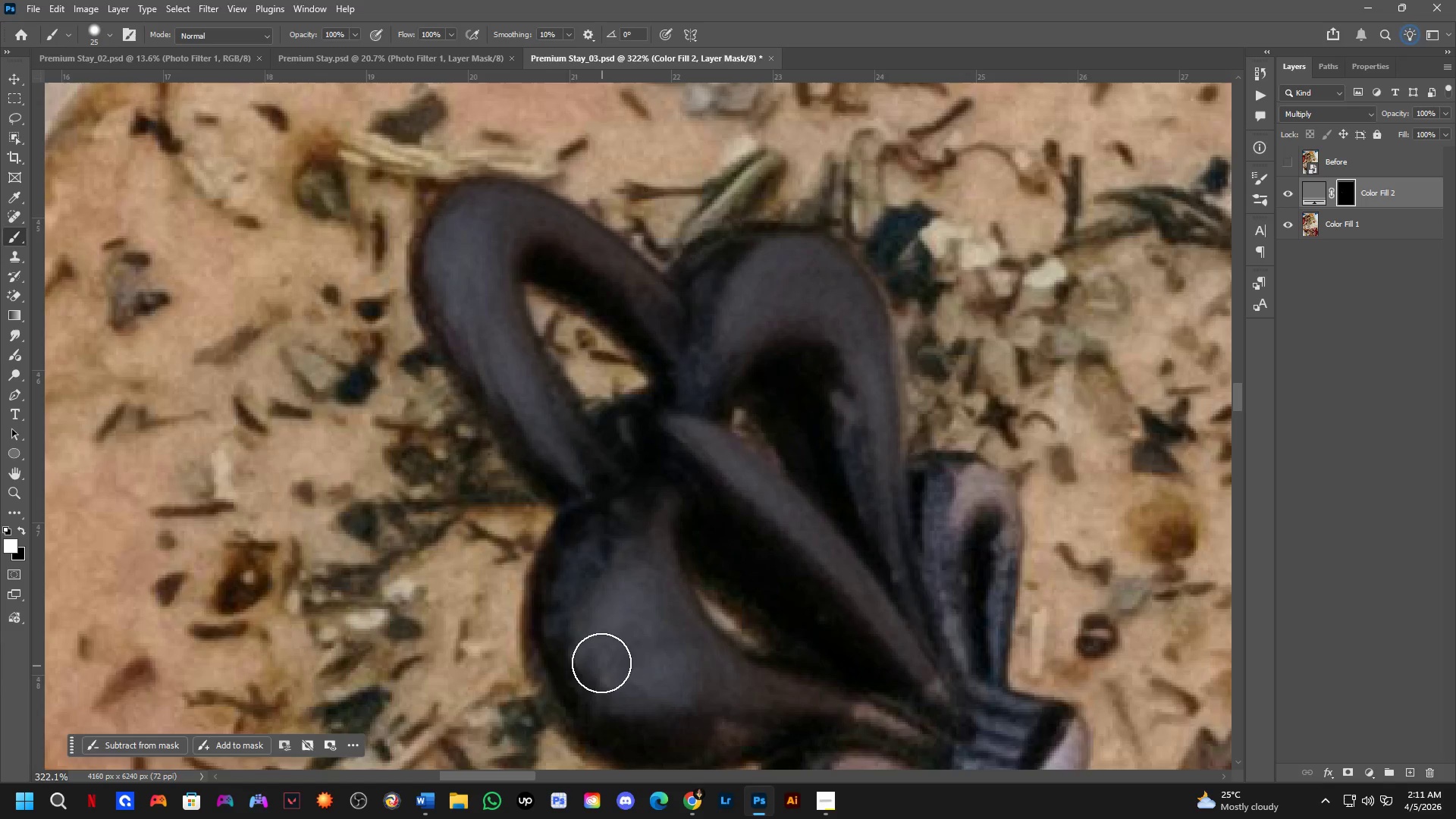 
hold_key(key=Space, duration=0.47)
 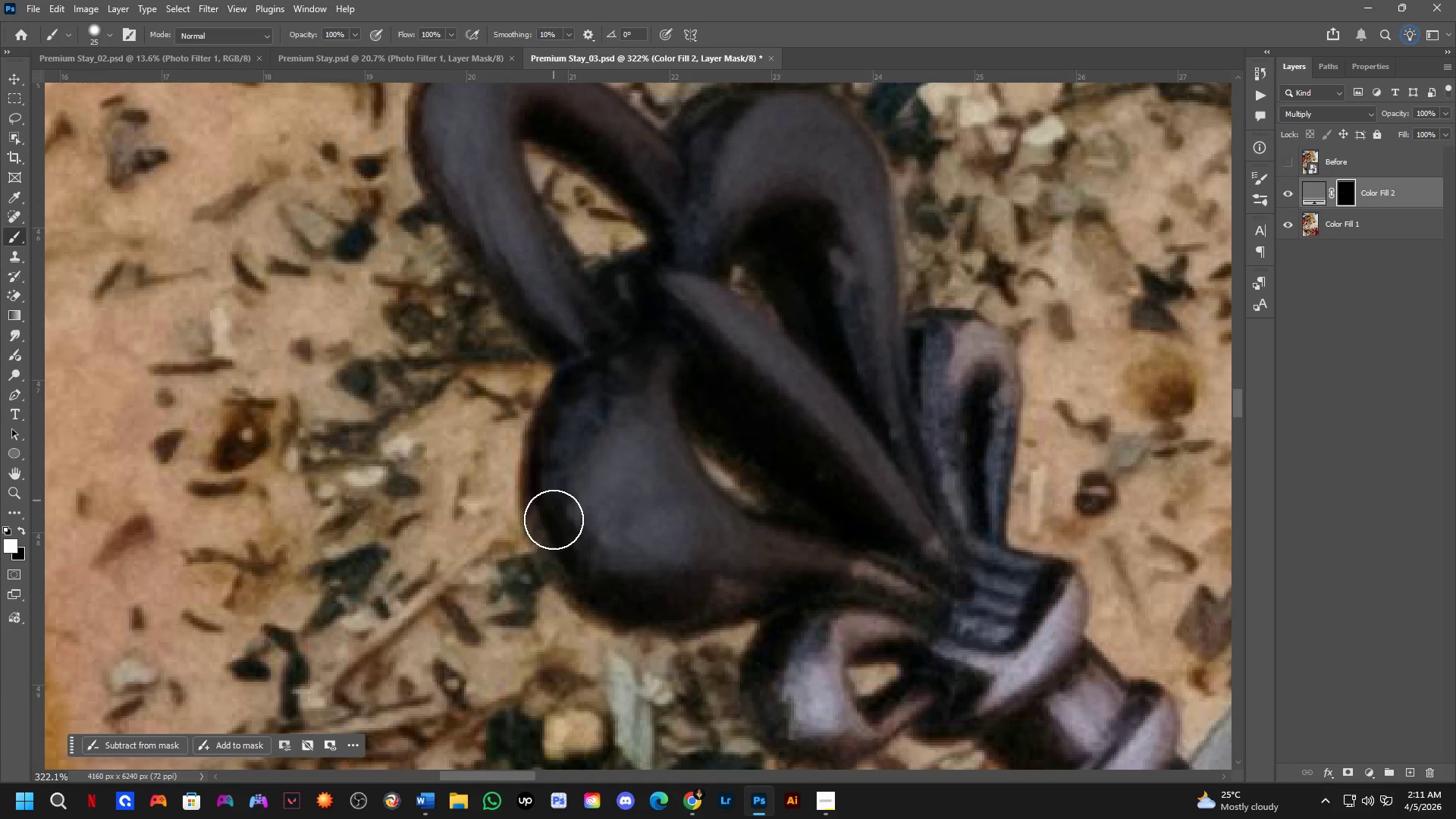 
left_click_drag(start_coordinate=[601, 654], to_coordinate=[600, 513])
 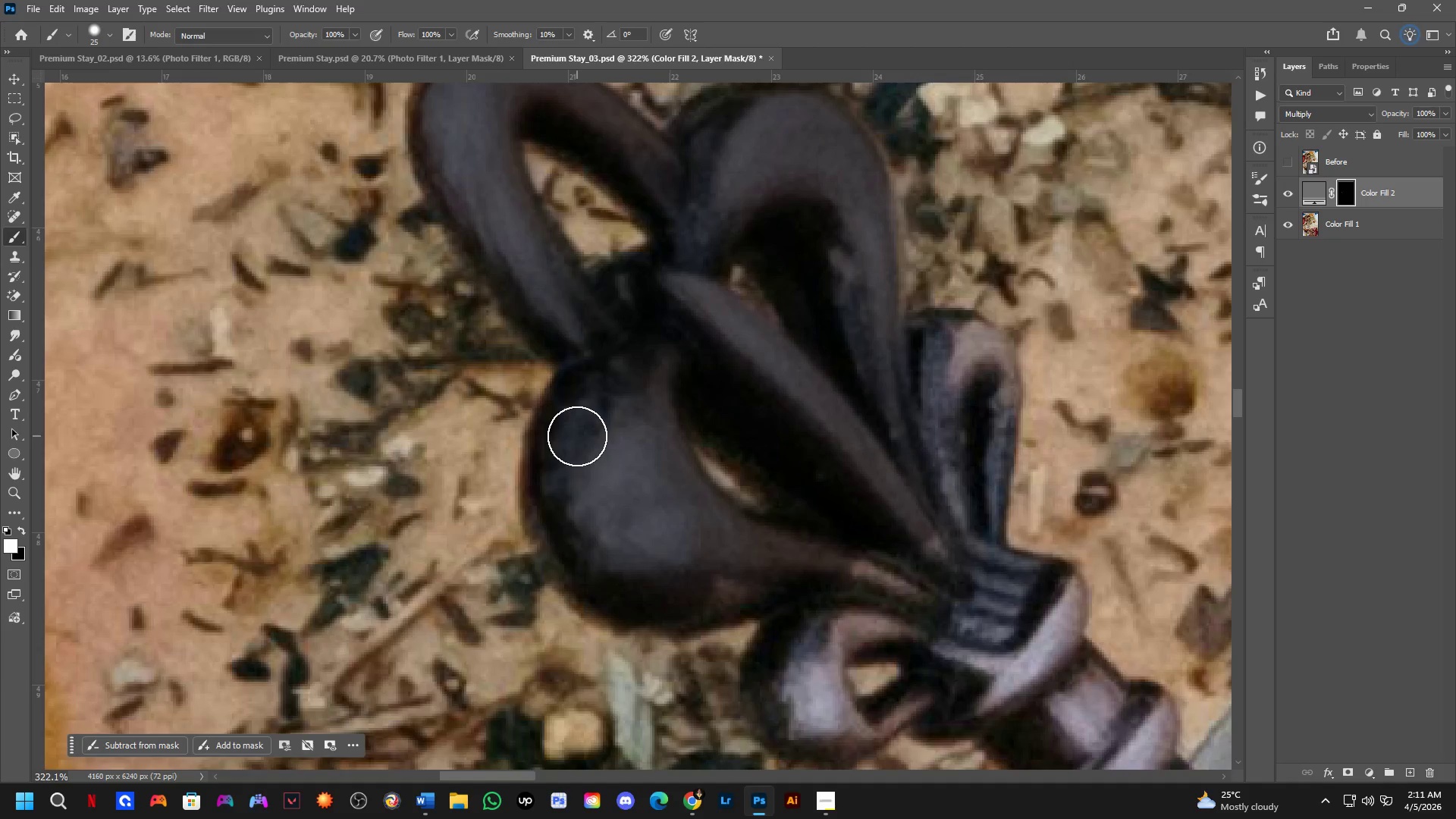 
left_click_drag(start_coordinate=[574, 438], to_coordinate=[908, 521])
 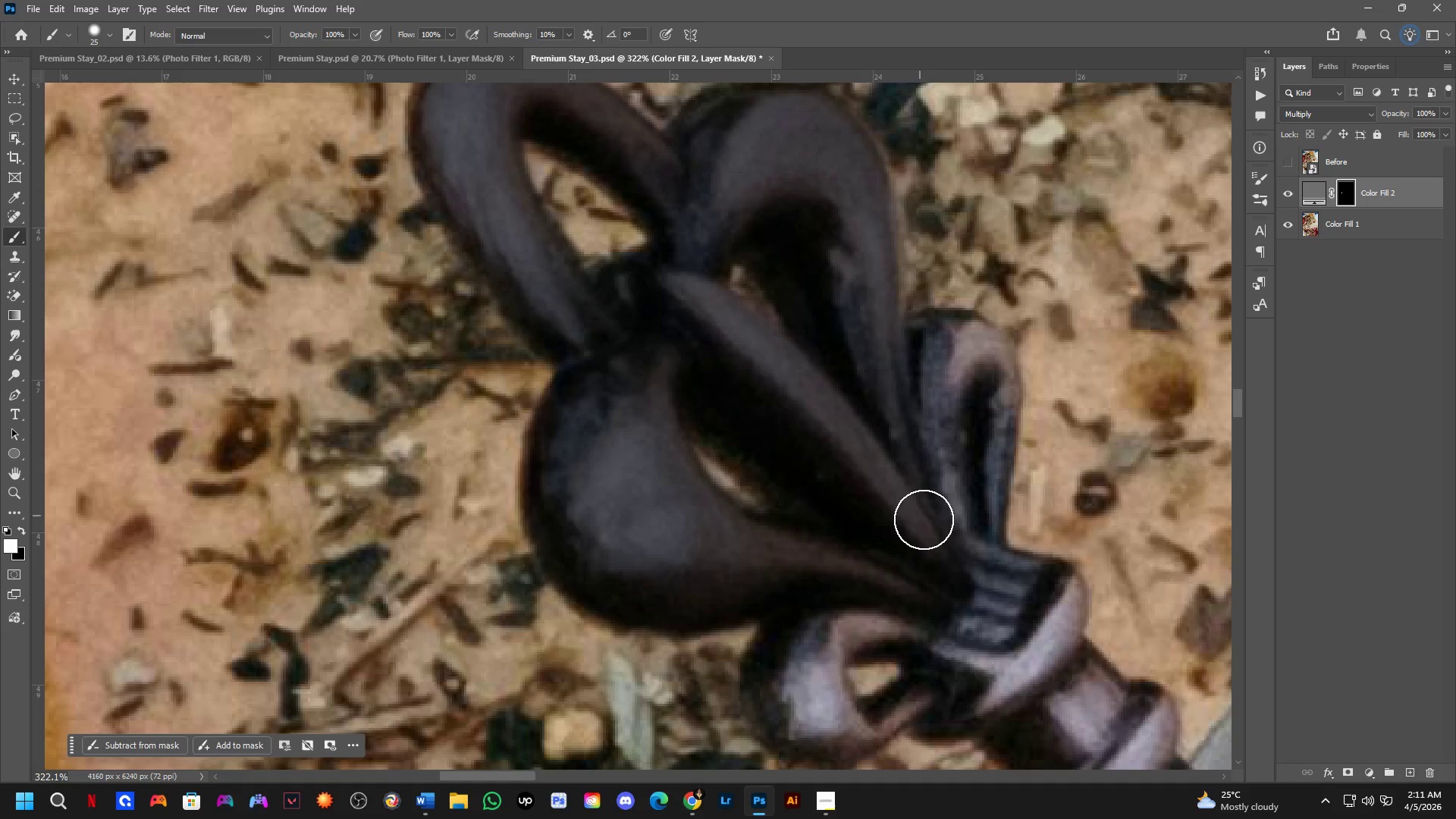 
left_click_drag(start_coordinate=[934, 535], to_coordinate=[977, 566])
 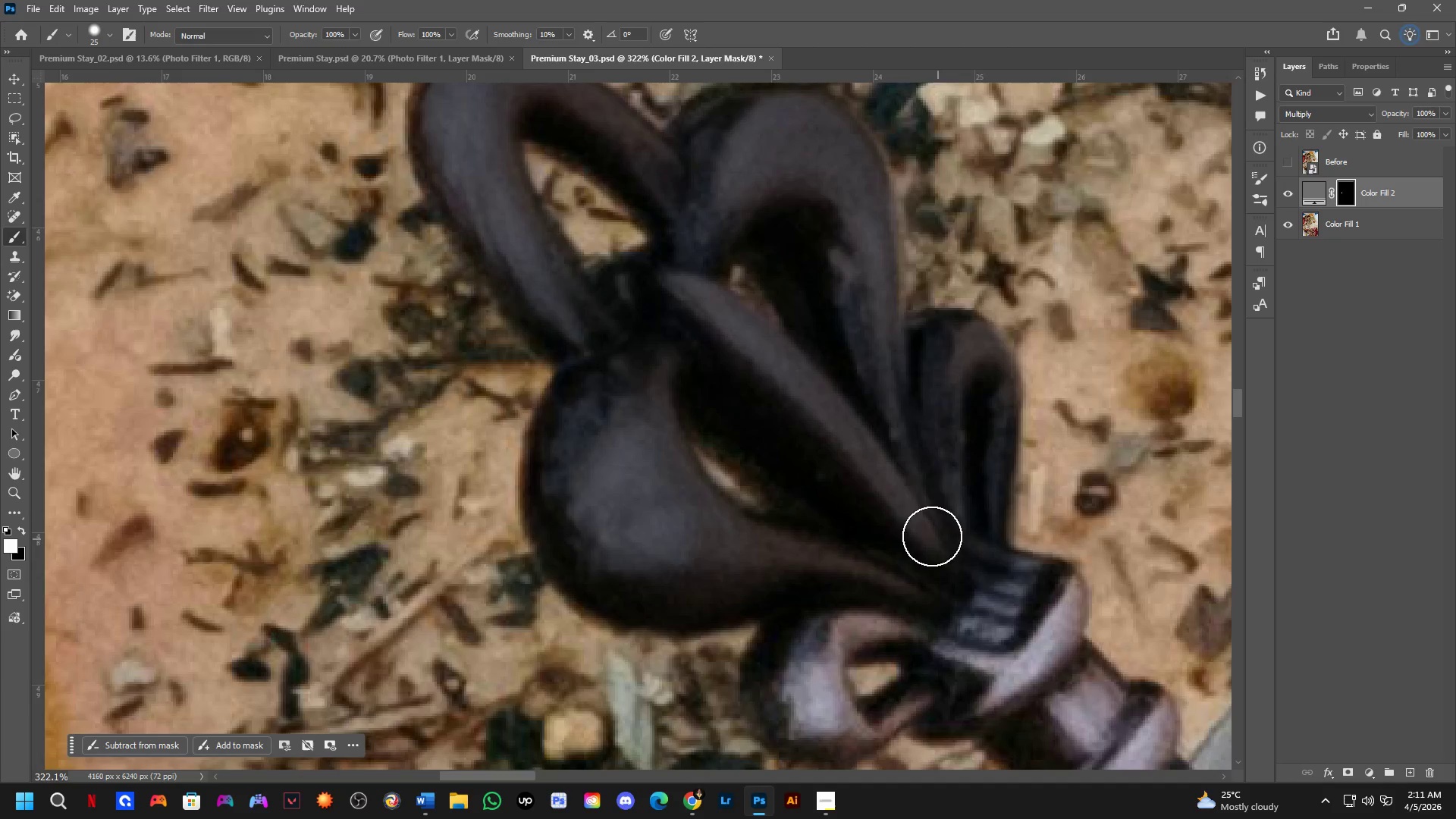 
key(Shift+ShiftLeft)
 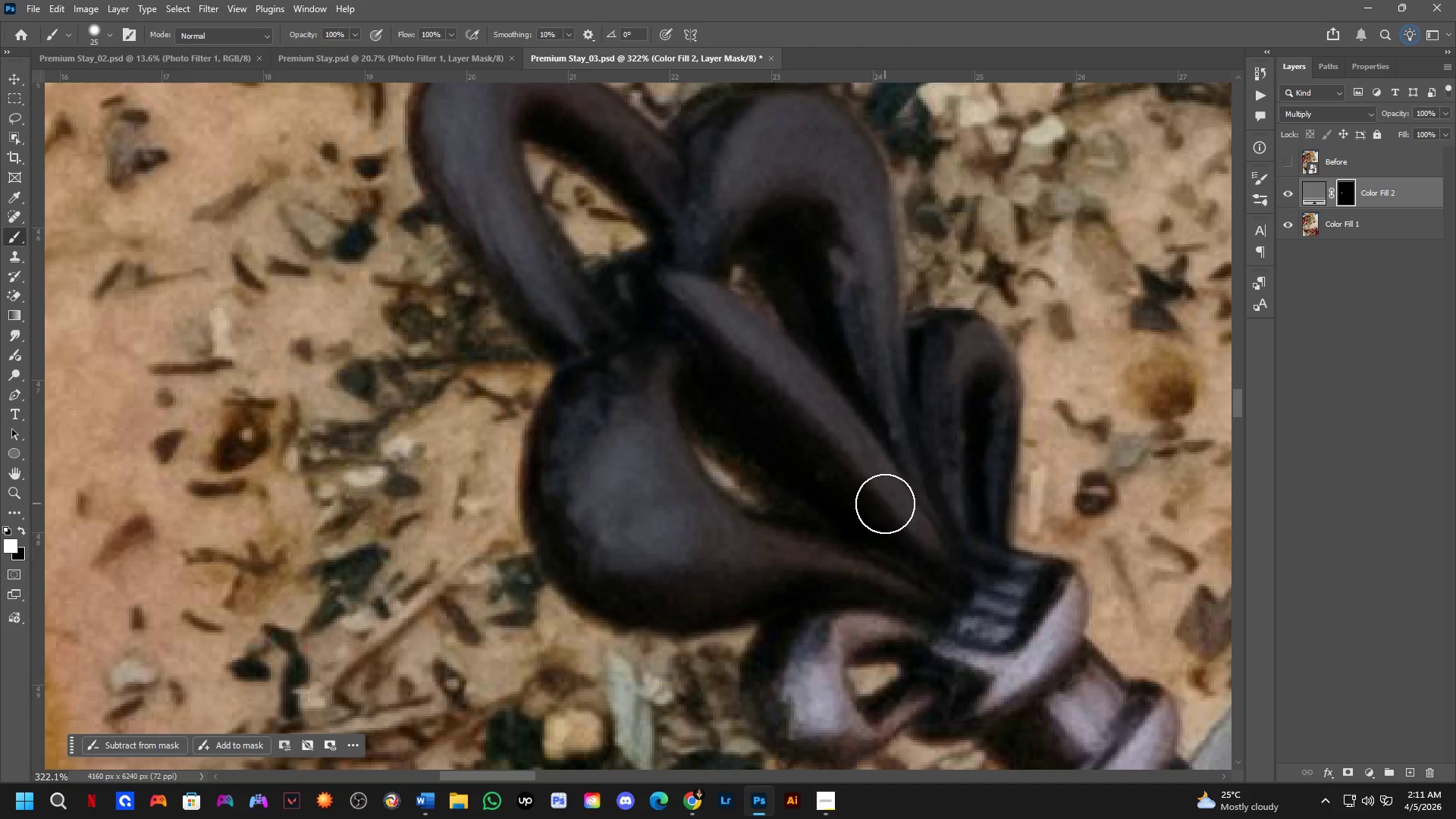 
hold_key(key=Space, duration=0.48)
 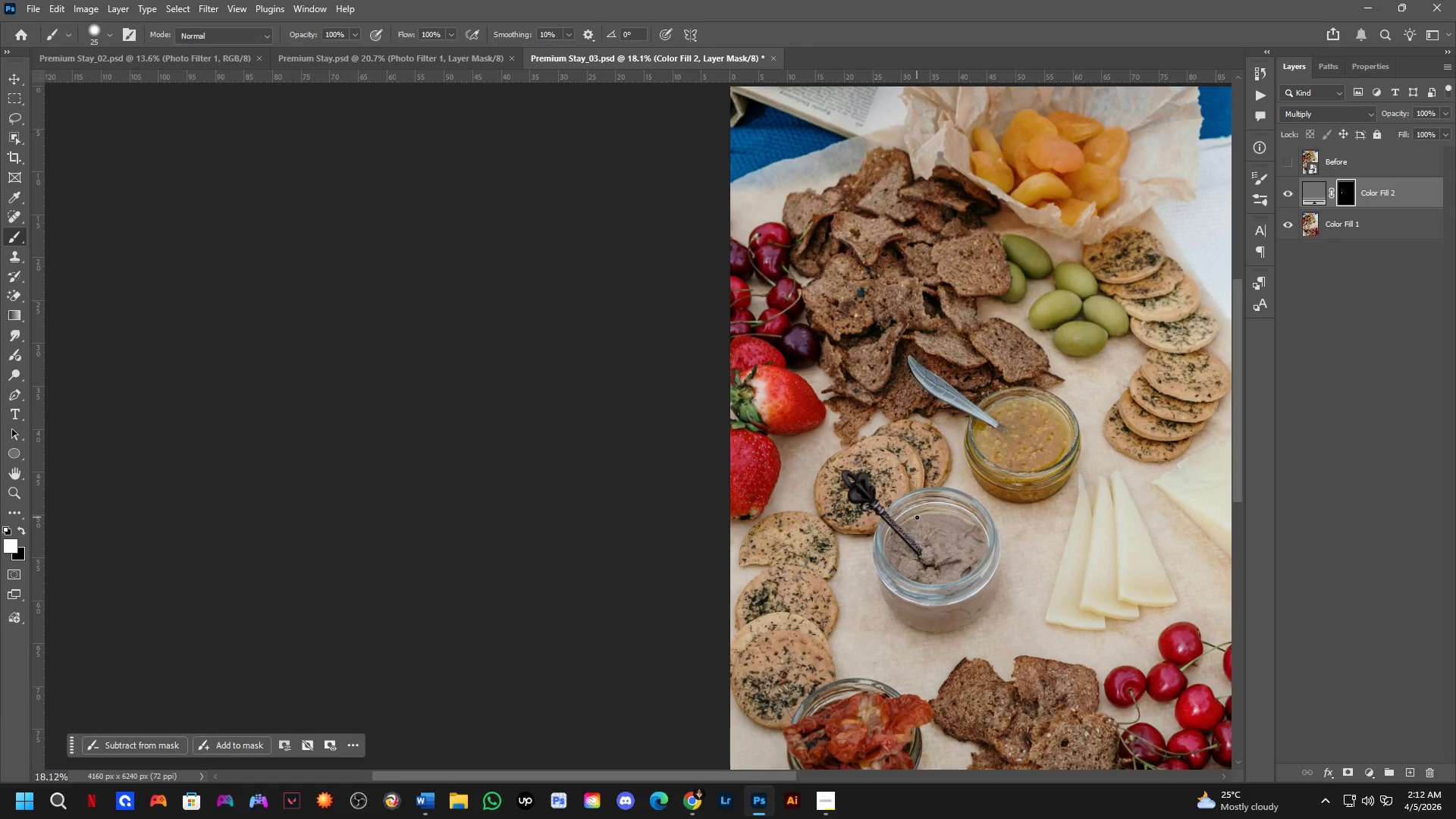 
left_click_drag(start_coordinate=[987, 572], to_coordinate=[939, 554])
 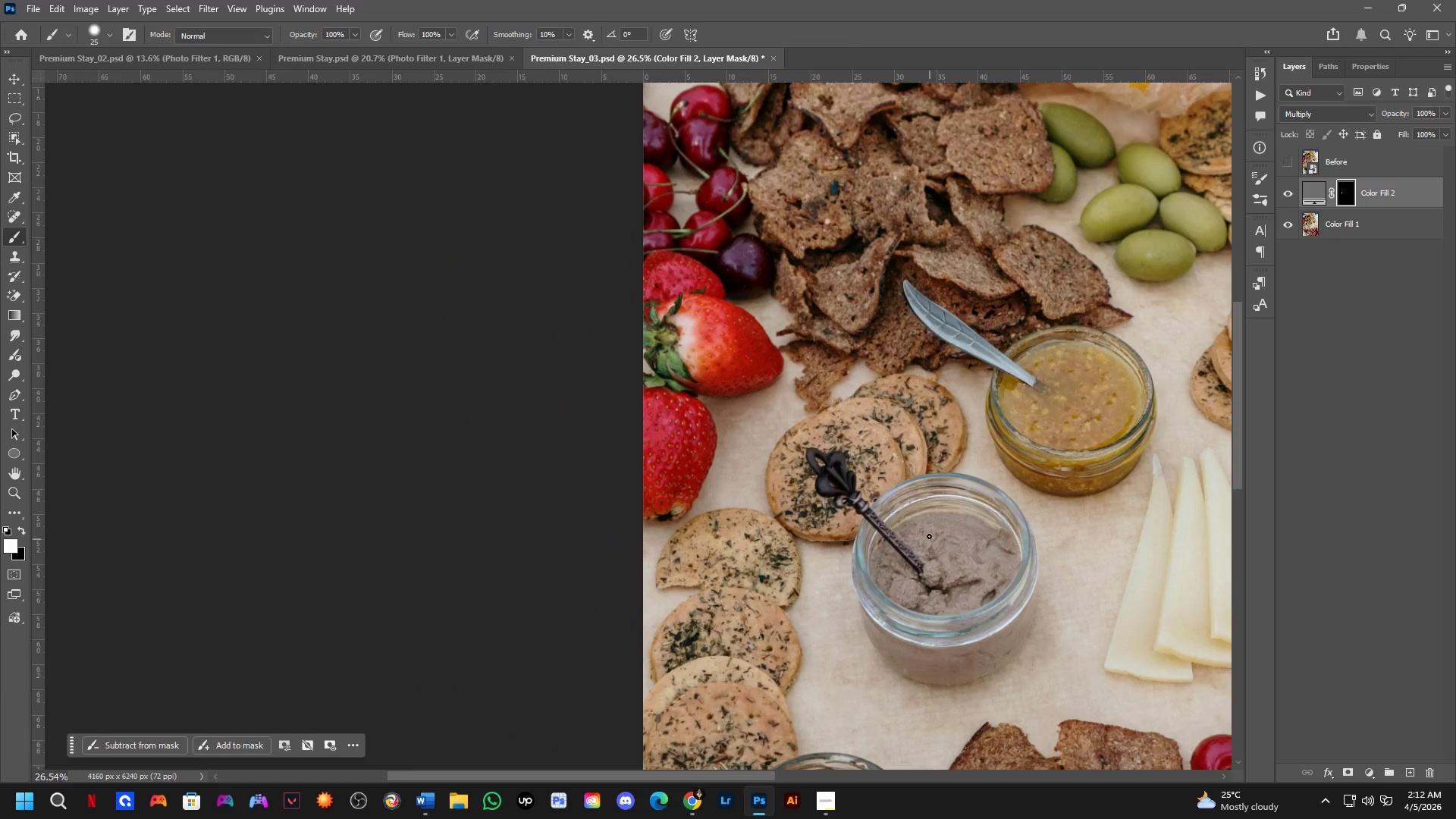 
scroll: coordinate [917, 516], scroll_direction: down, amount: 18.0
 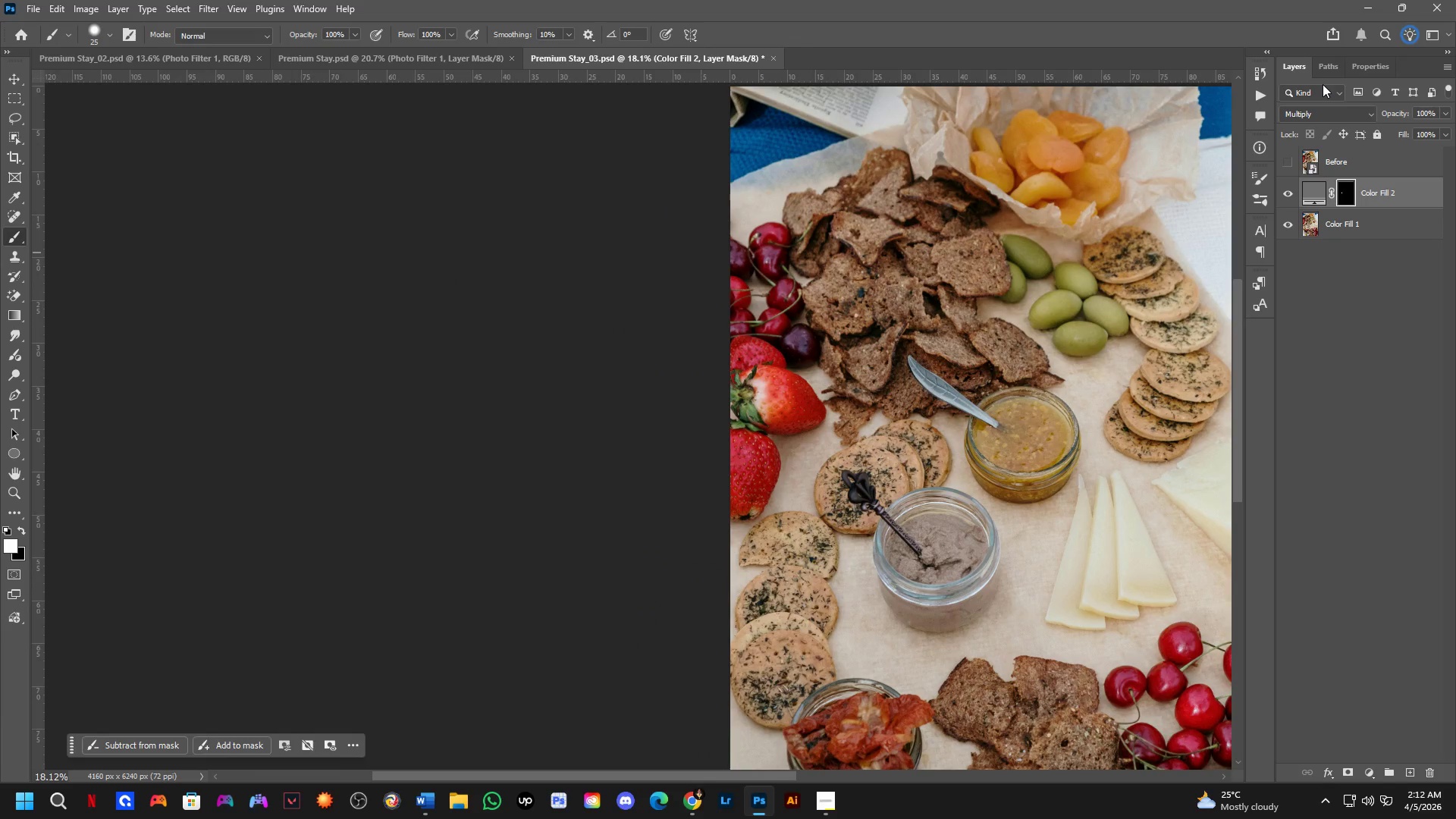 
left_click([1324, 109])
 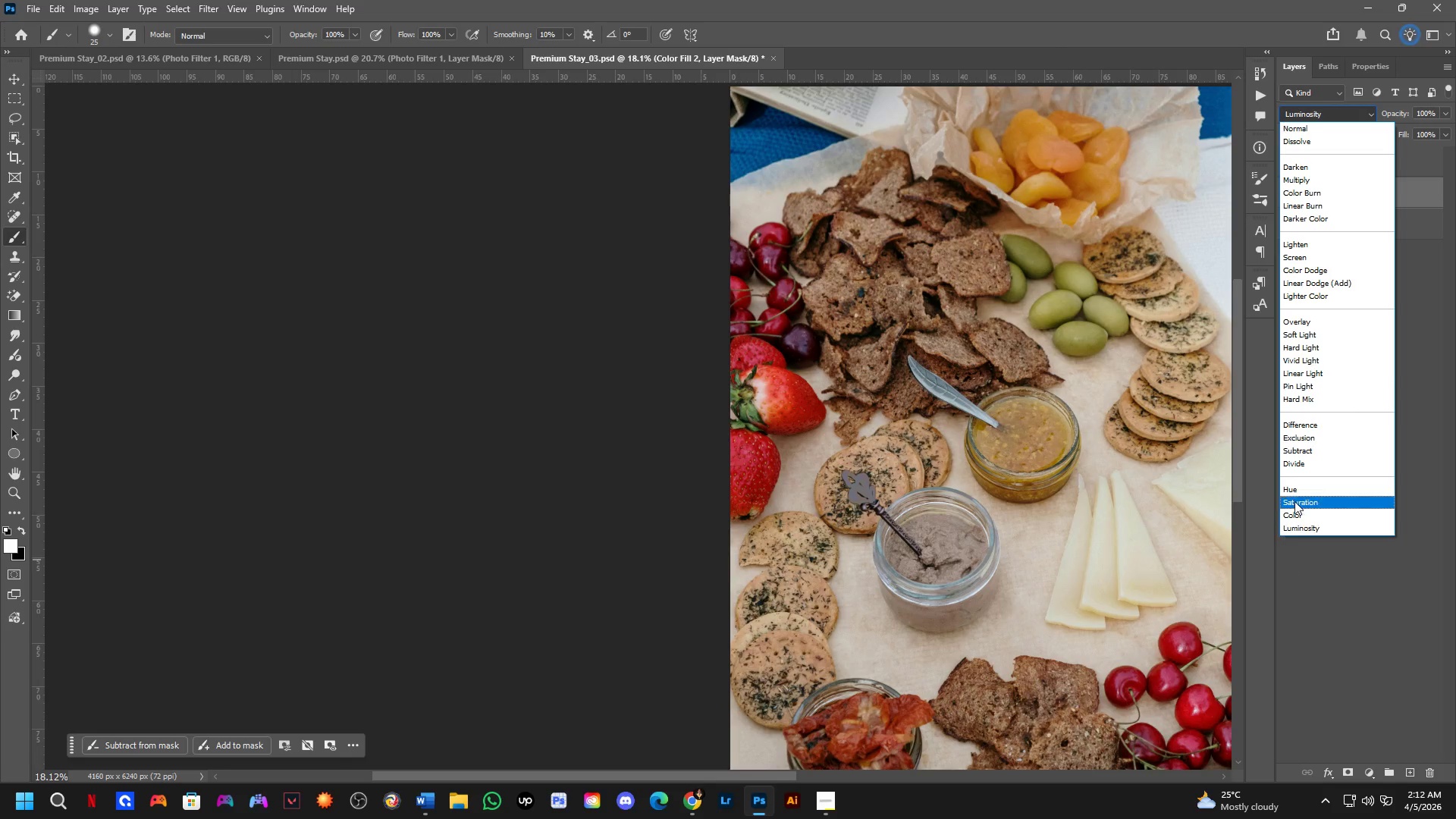 
left_click_drag(start_coordinate=[1297, 495], to_coordinate=[1298, 509])
 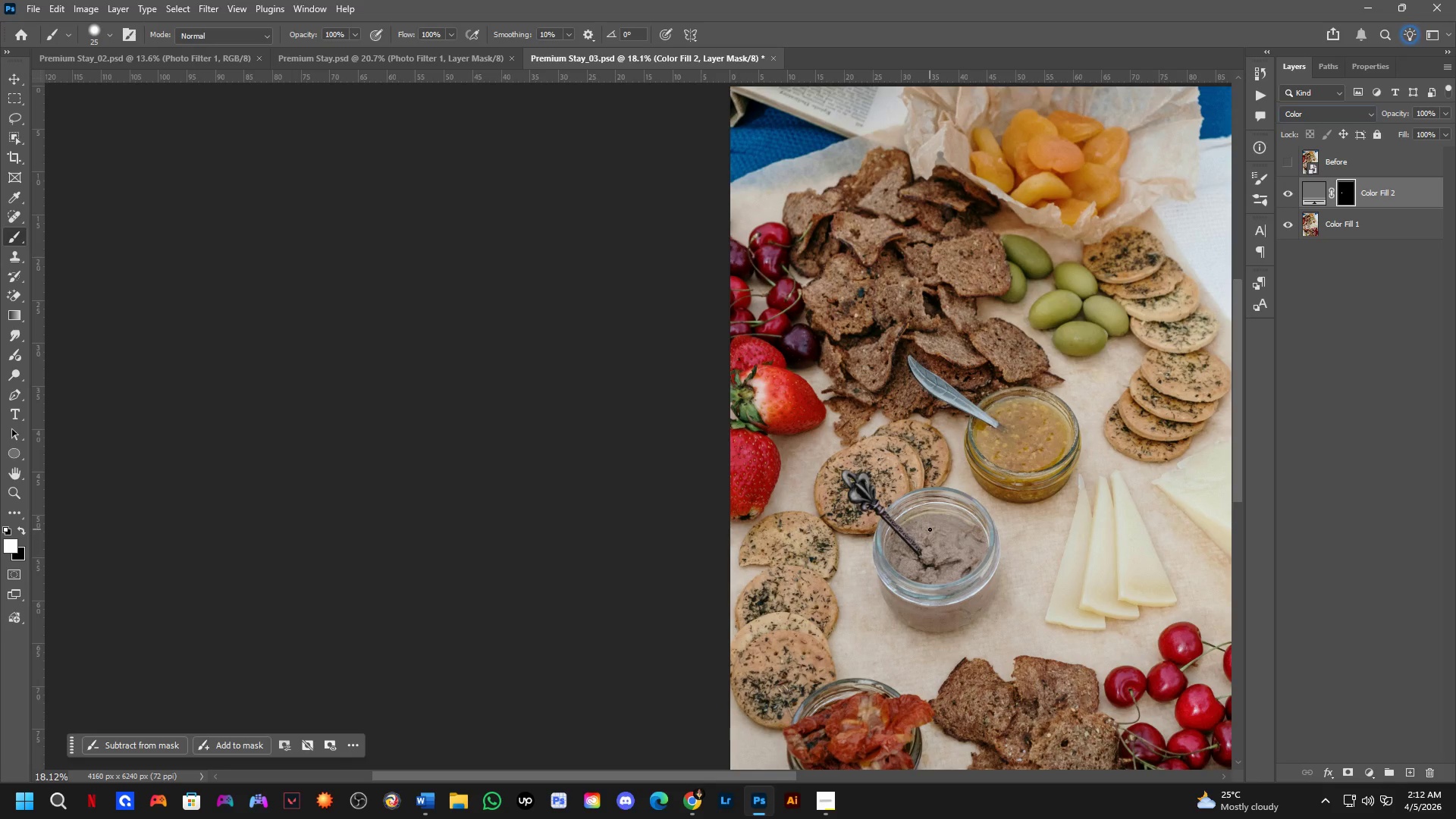 
hold_key(key=Space, duration=0.52)
 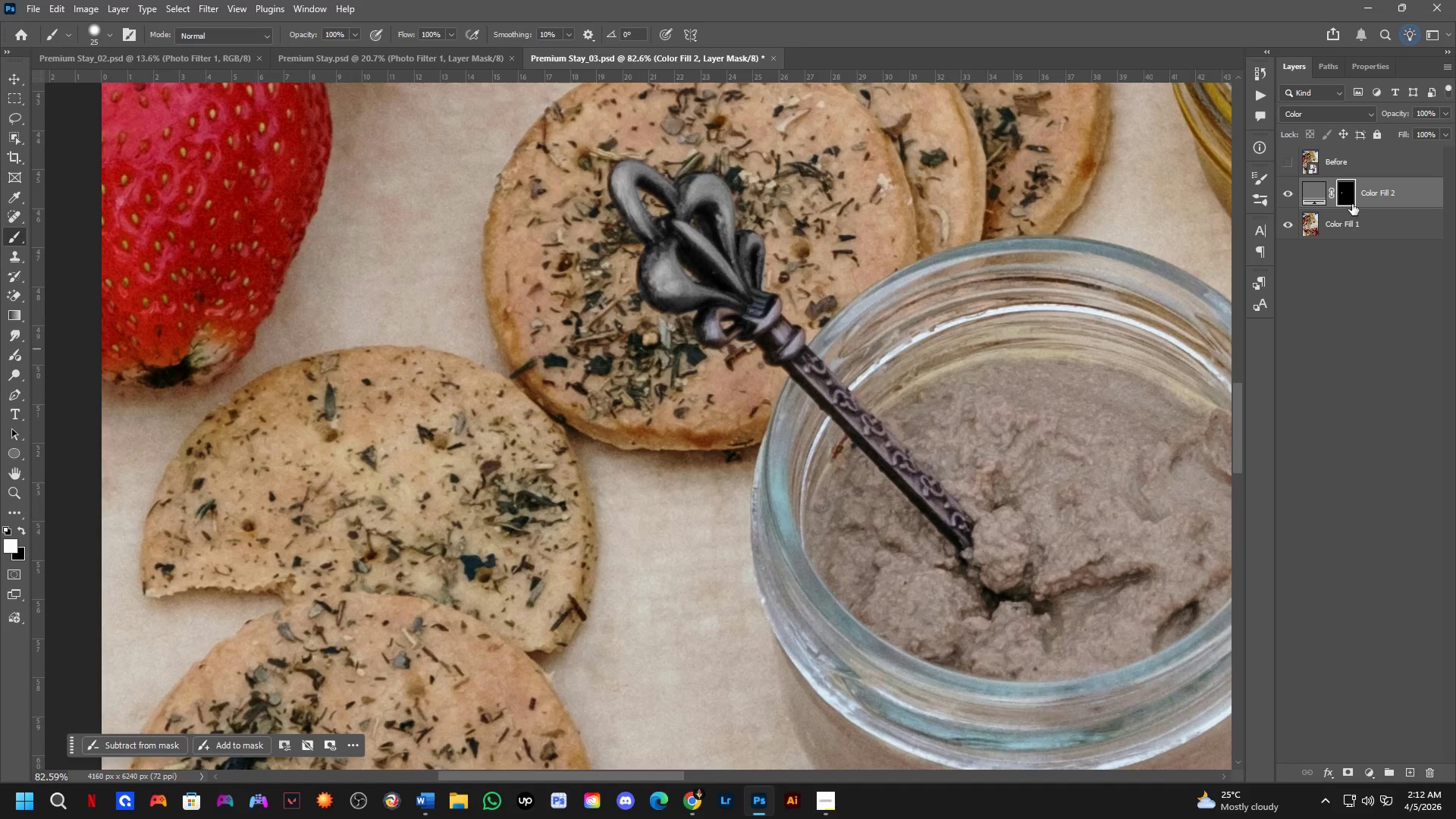 
left_click_drag(start_coordinate=[937, 466], to_coordinate=[786, 238])
 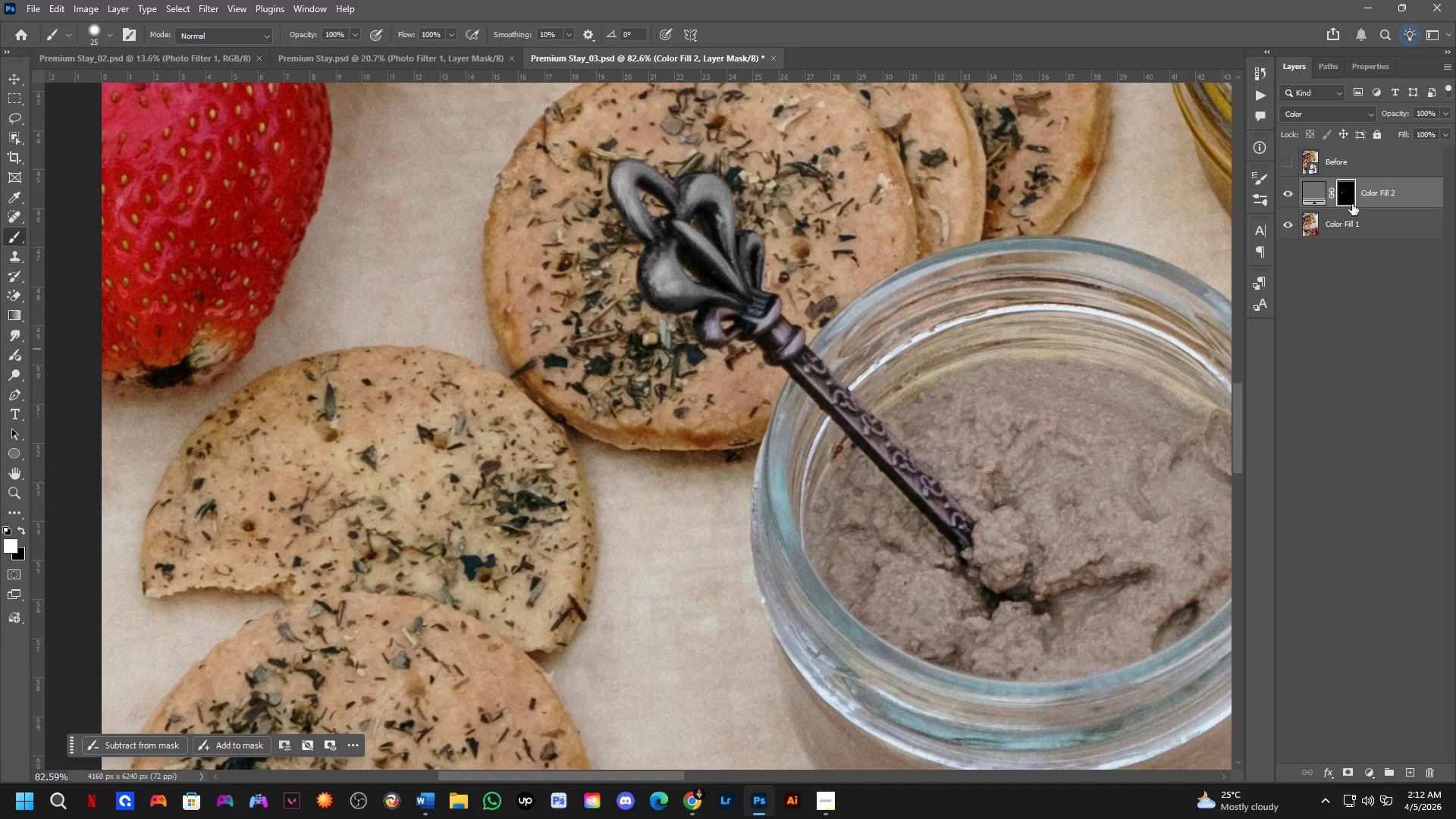 
scroll: coordinate [931, 418], scroll_direction: up, amount: 16.0
 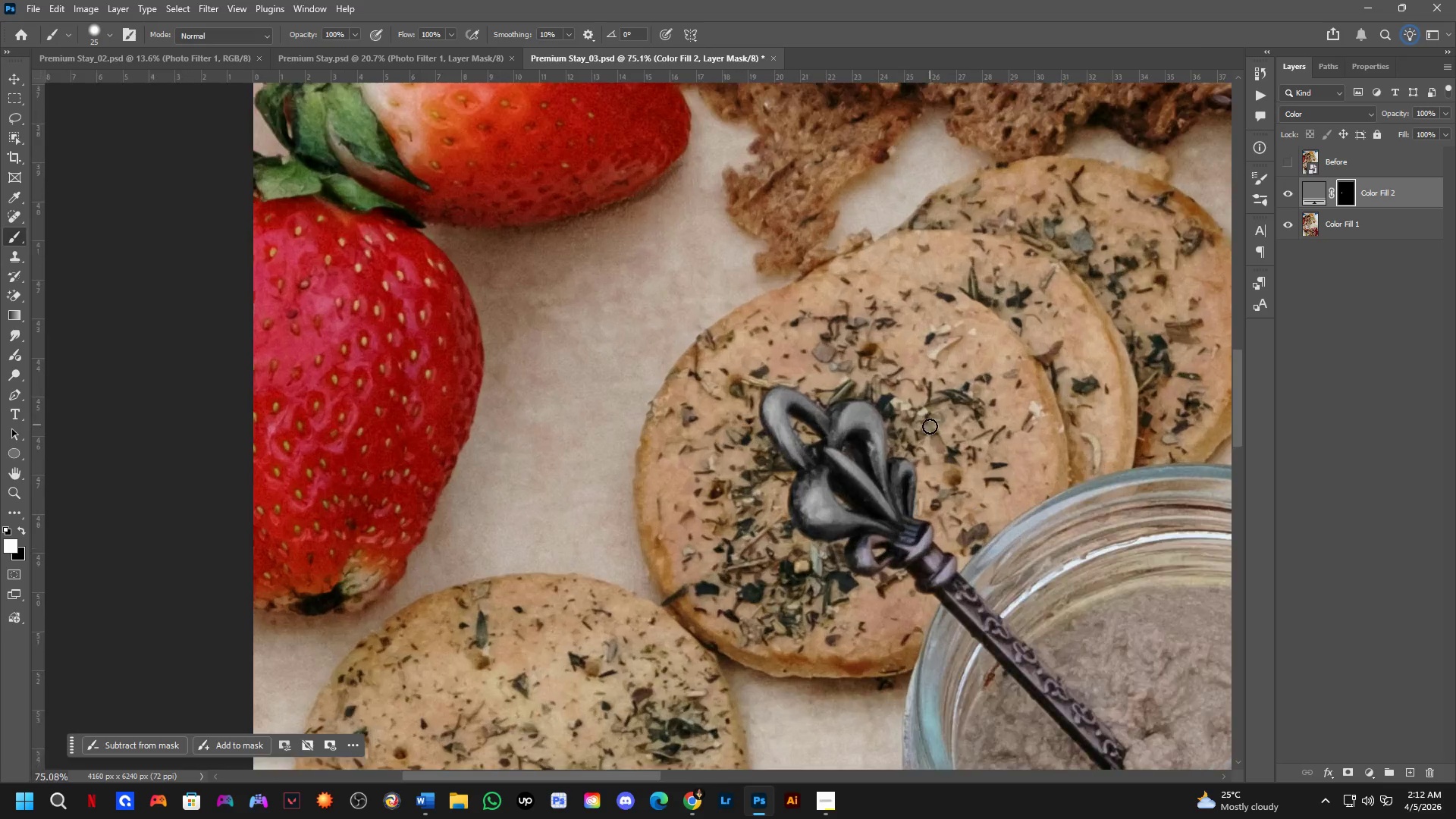 
left_click([1350, 196])
 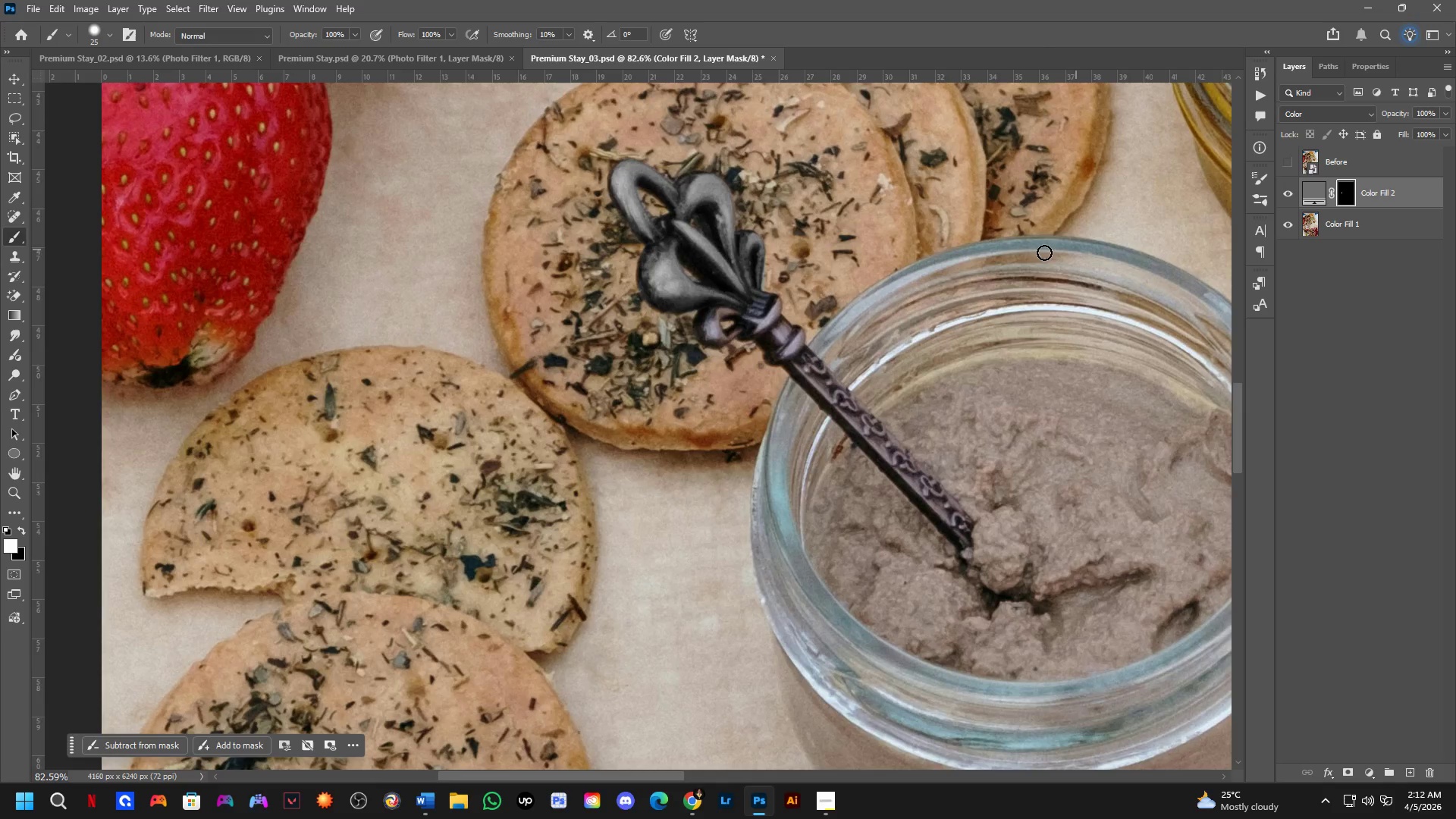 
left_click_drag(start_coordinate=[694, 317], to_coordinate=[670, 391])
 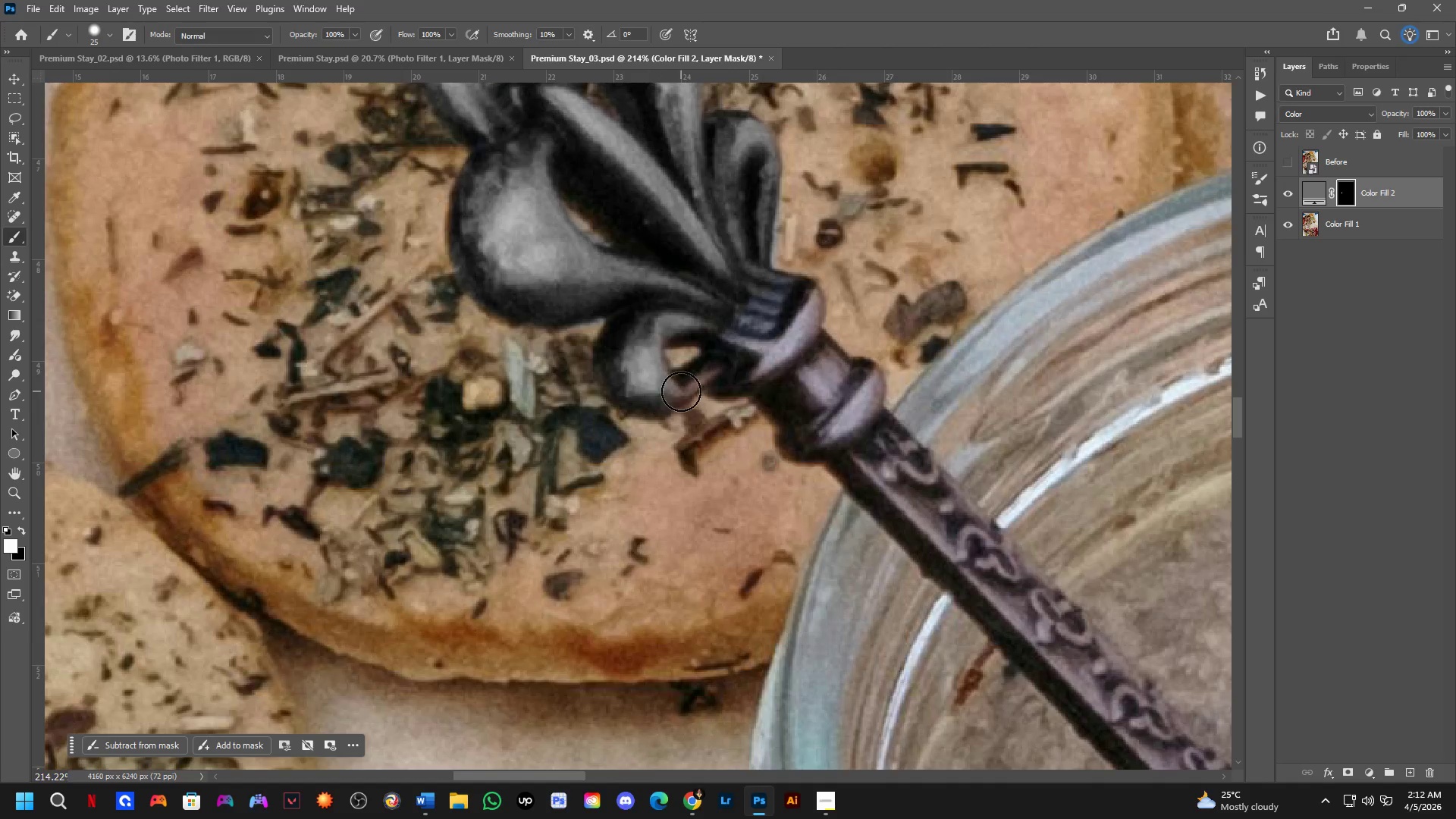 
scroll: coordinate [648, 294], scroll_direction: up, amount: 10.0
 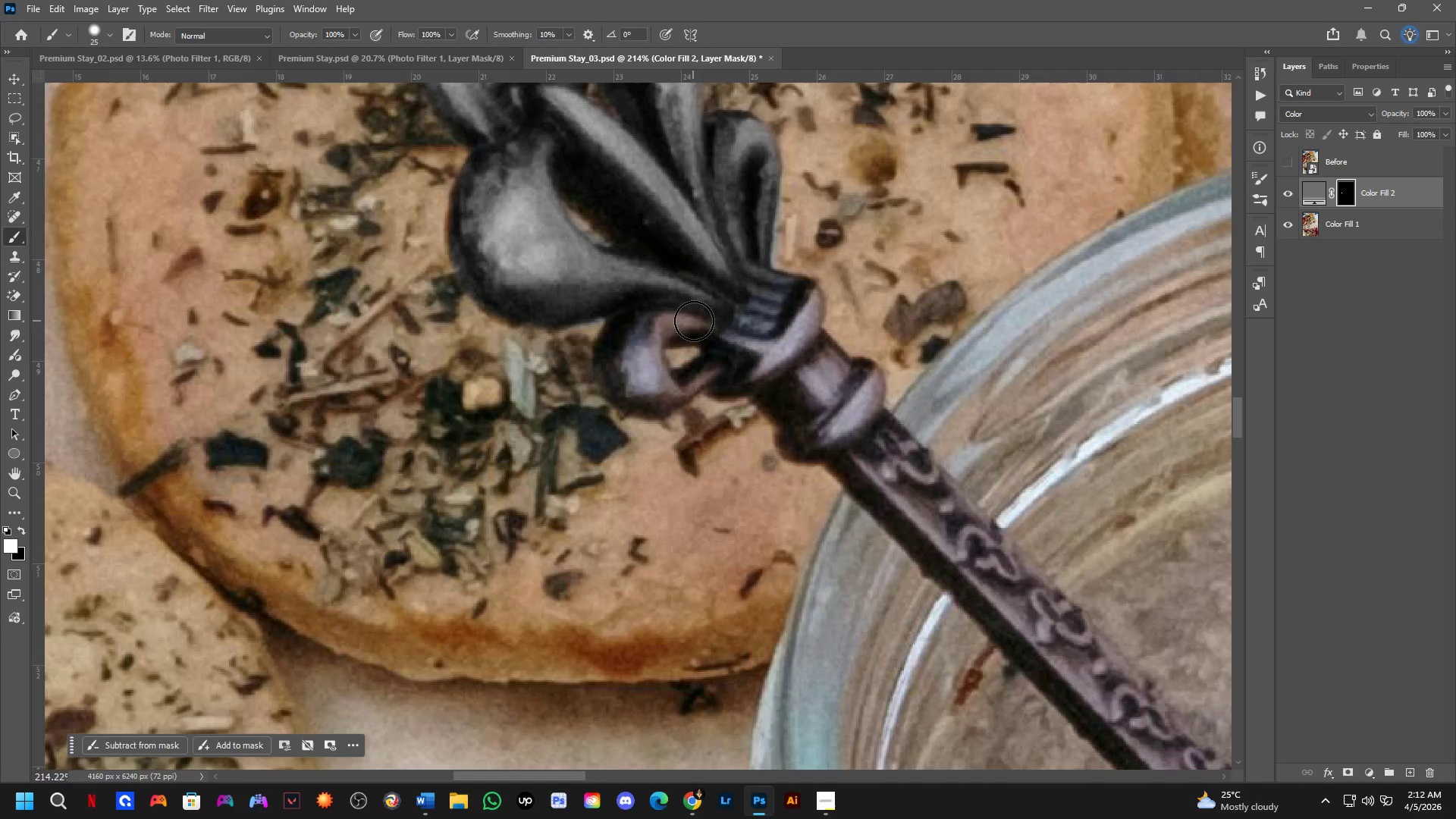 
hold_key(key=AltLeft, duration=0.31)
 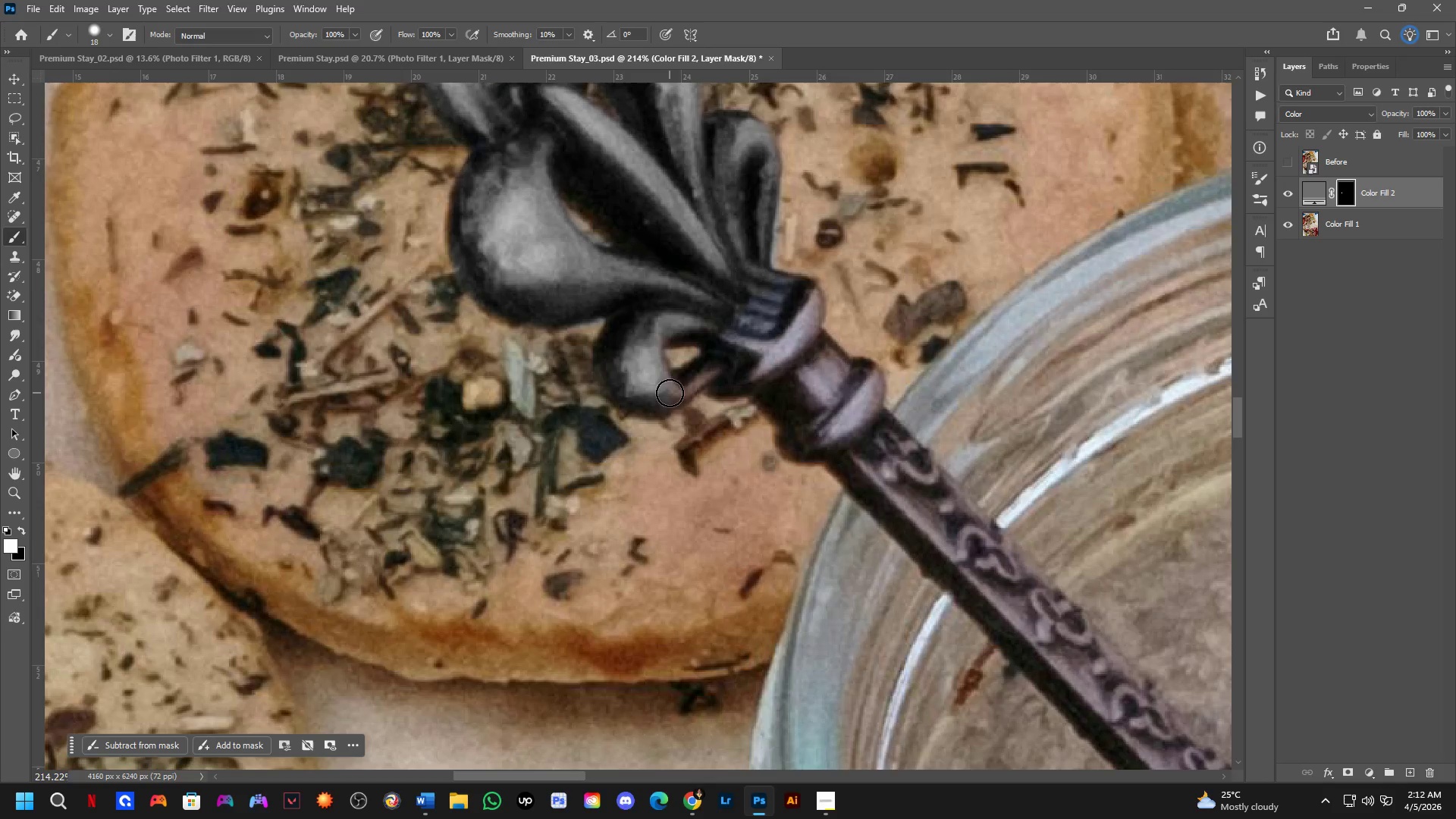 
left_click_drag(start_coordinate=[670, 393], to_coordinate=[736, 366])
 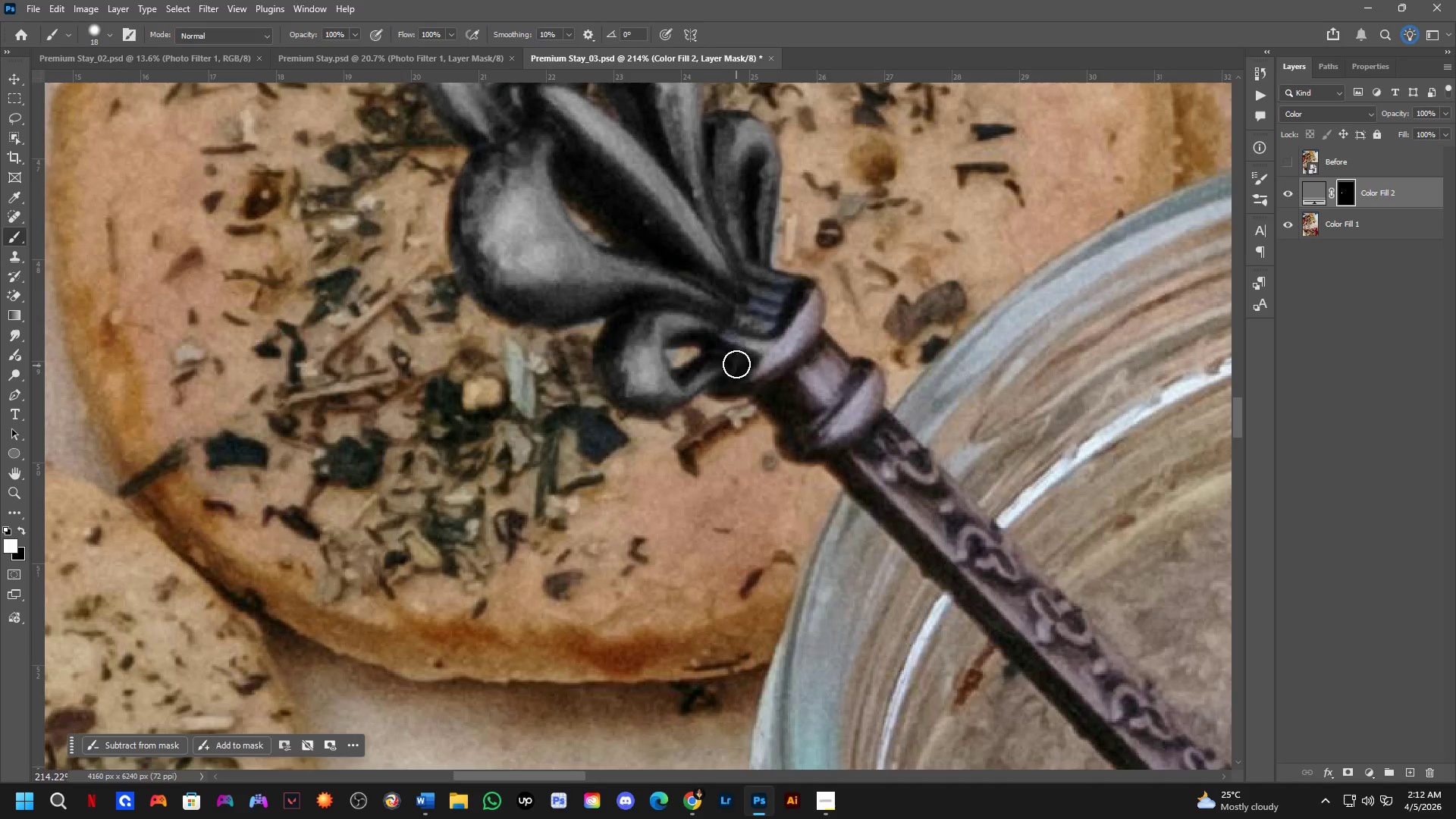 
key(Alt+AltLeft)
 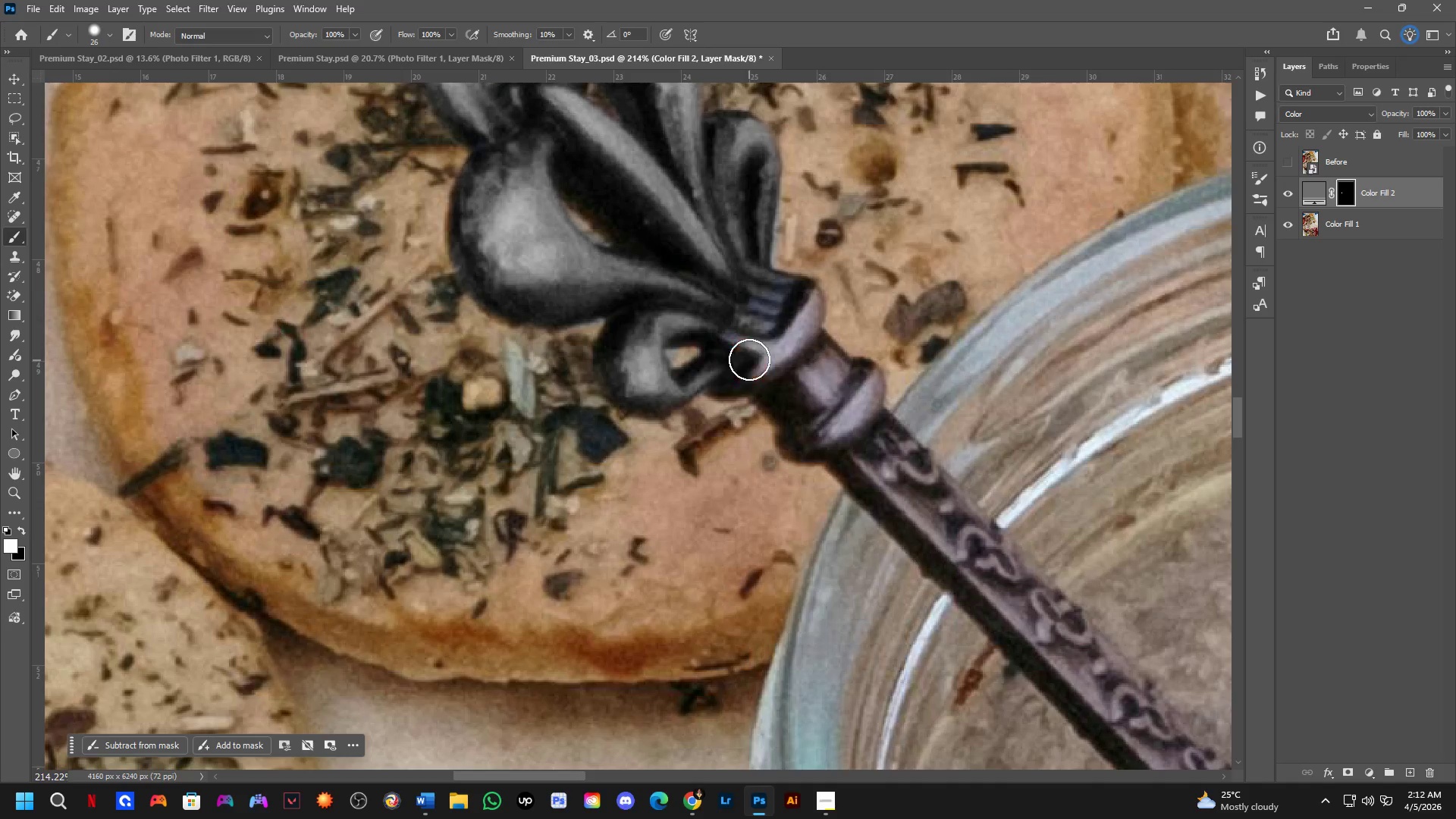 
left_click_drag(start_coordinate=[744, 363], to_coordinate=[845, 391])
 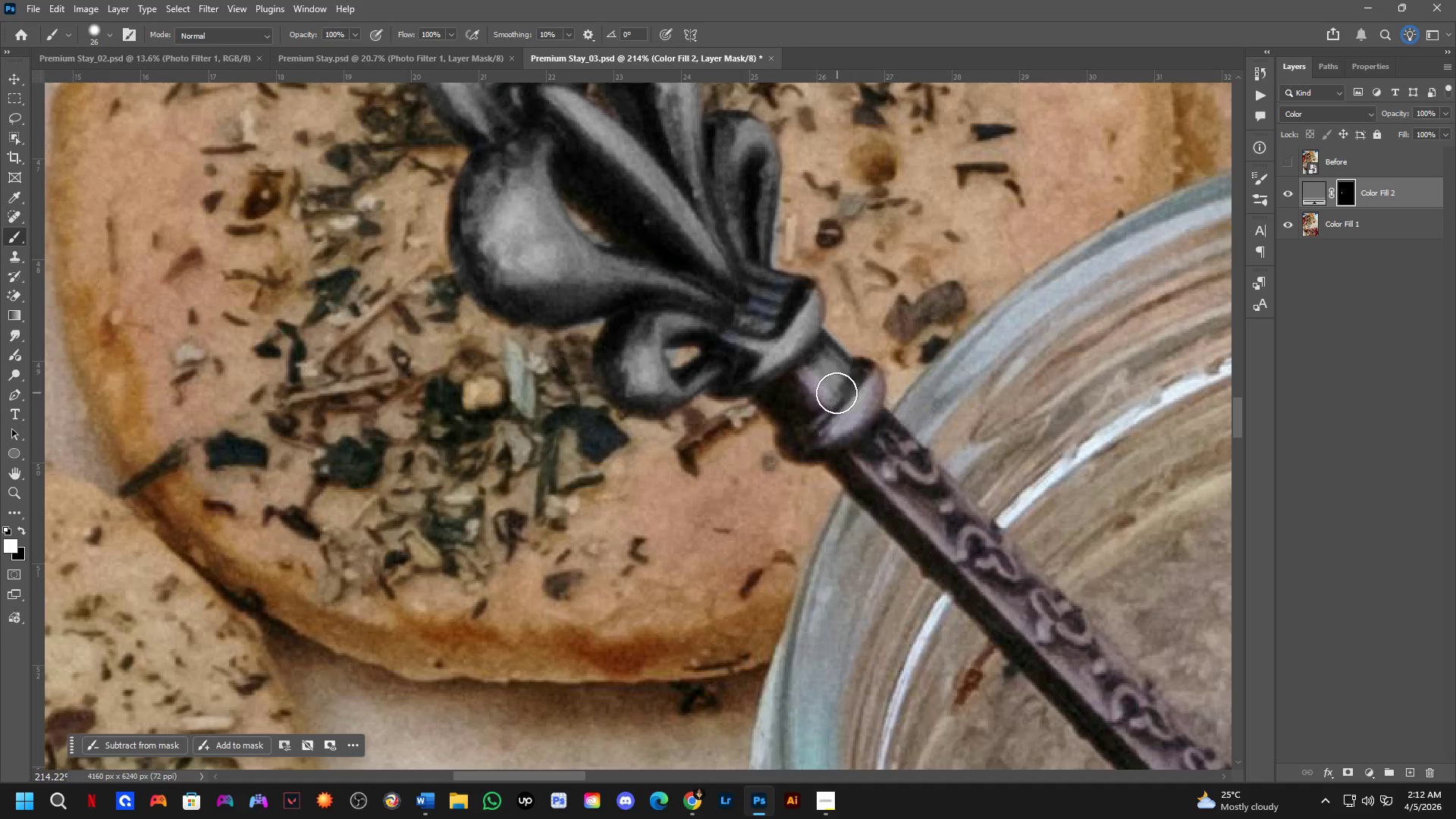 
key(Alt+AltLeft)
 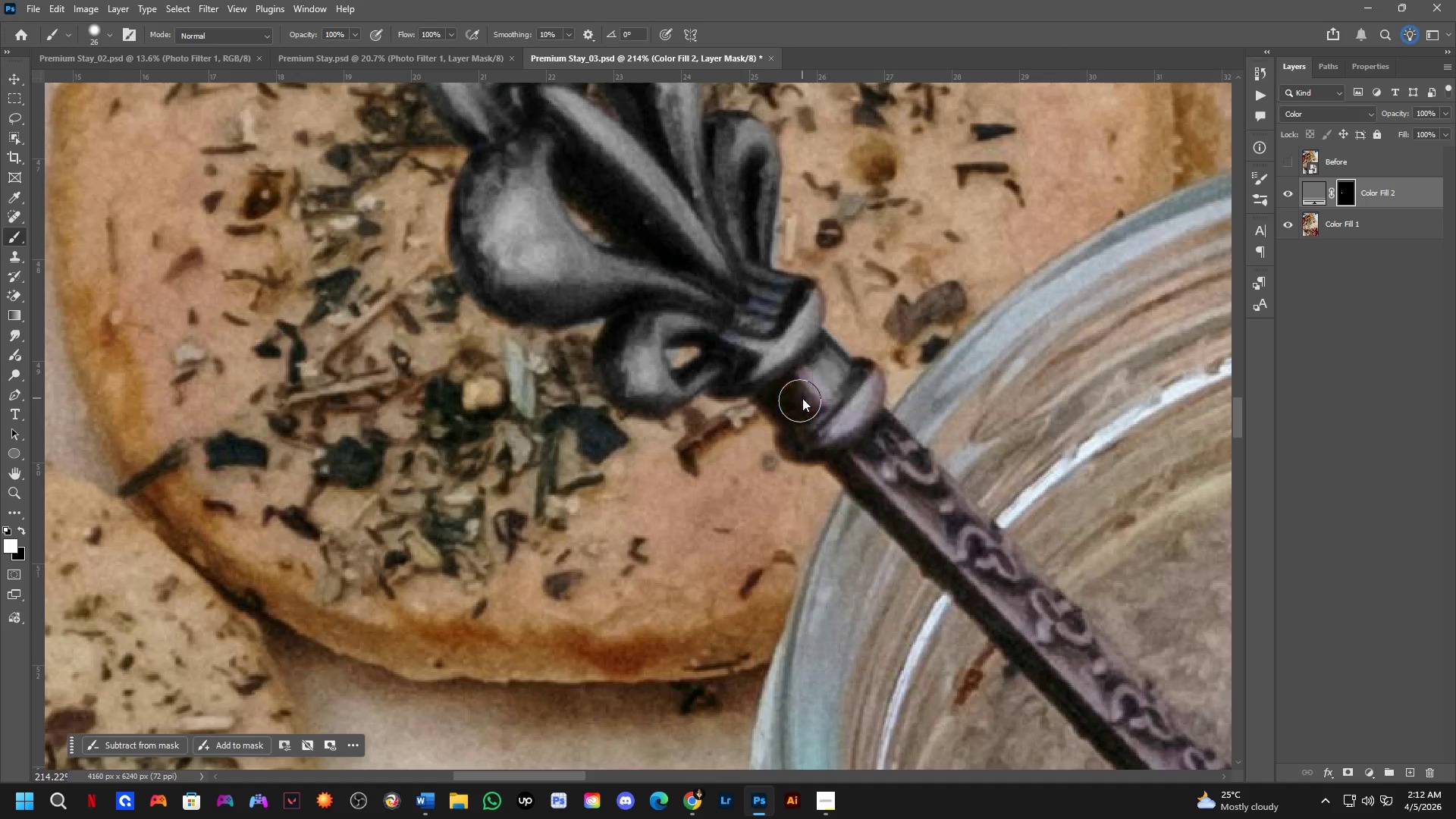 
left_click_drag(start_coordinate=[812, 390], to_coordinate=[865, 413])
 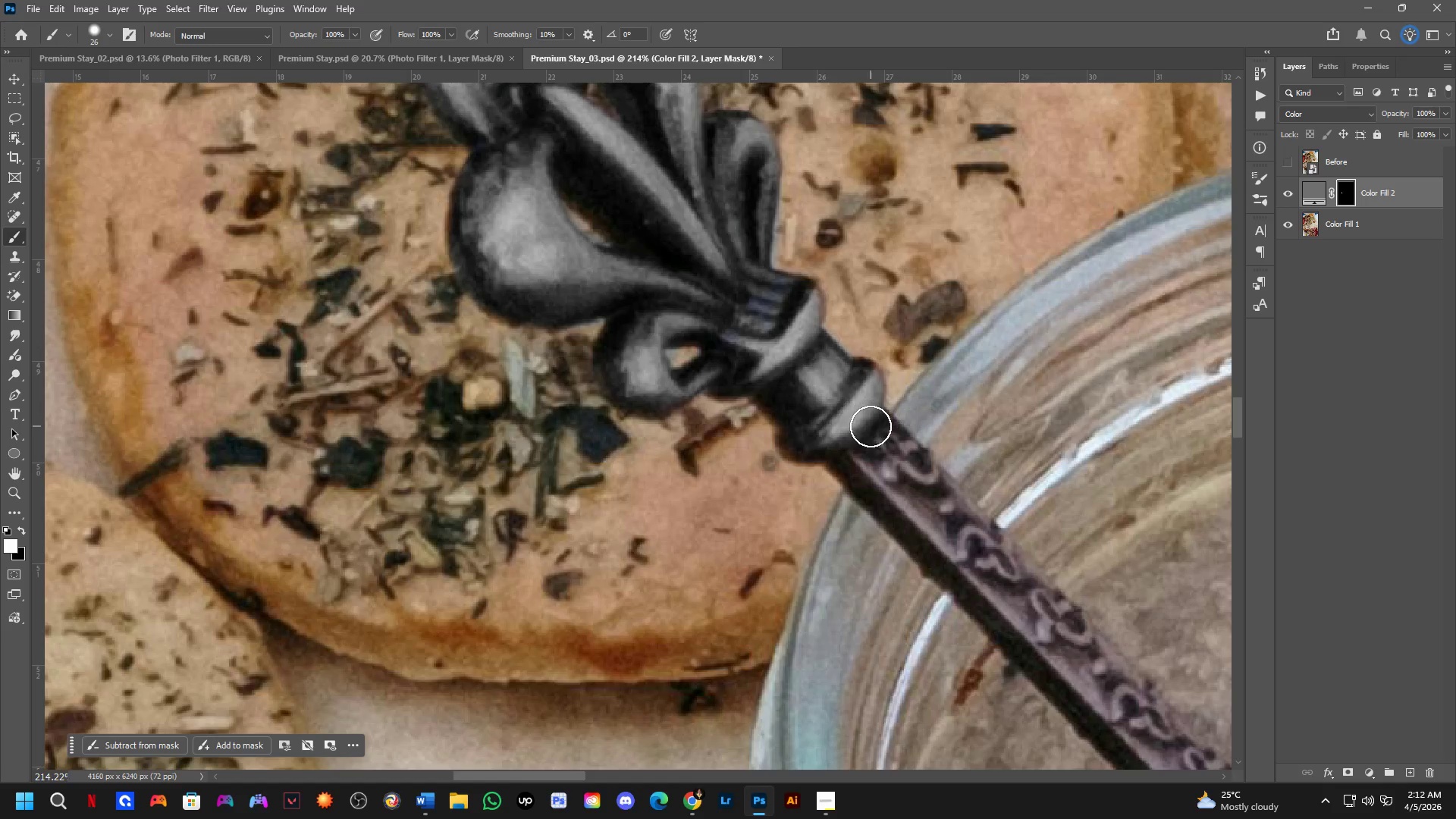 
left_click([871, 426])
 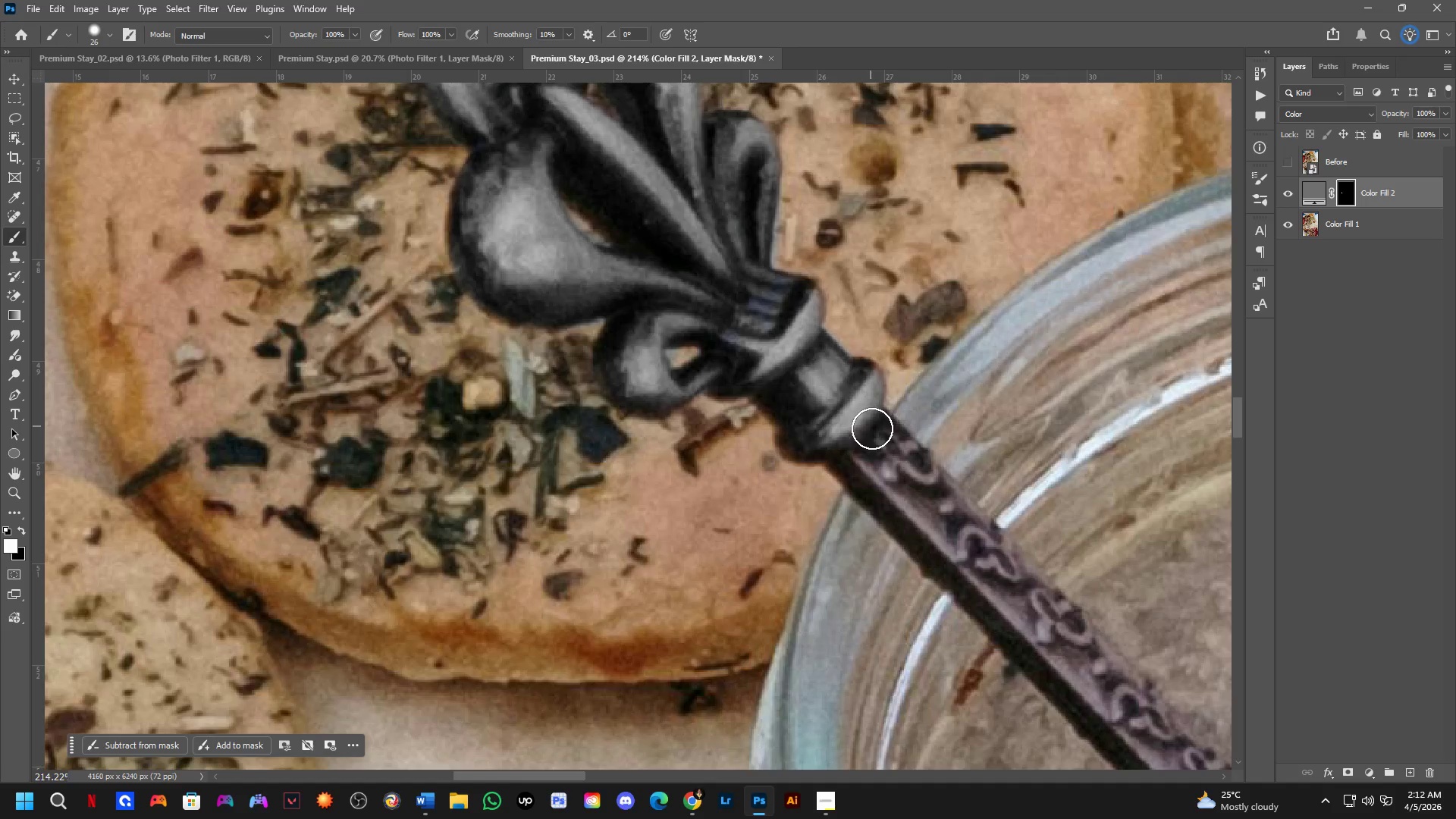 
hold_key(key=Space, duration=1.0)
 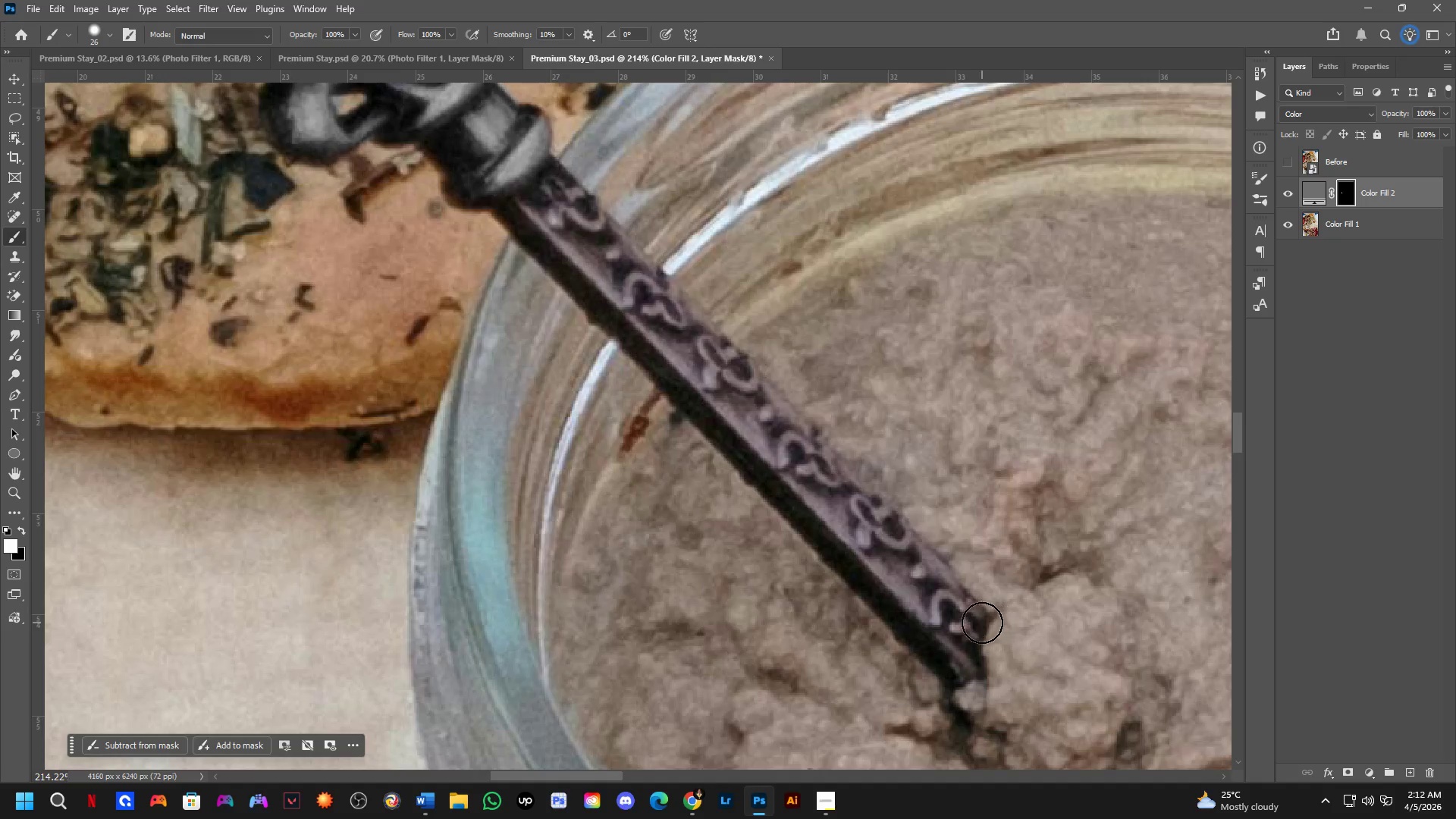 
left_click_drag(start_coordinate=[947, 548], to_coordinate=[613, 294])
 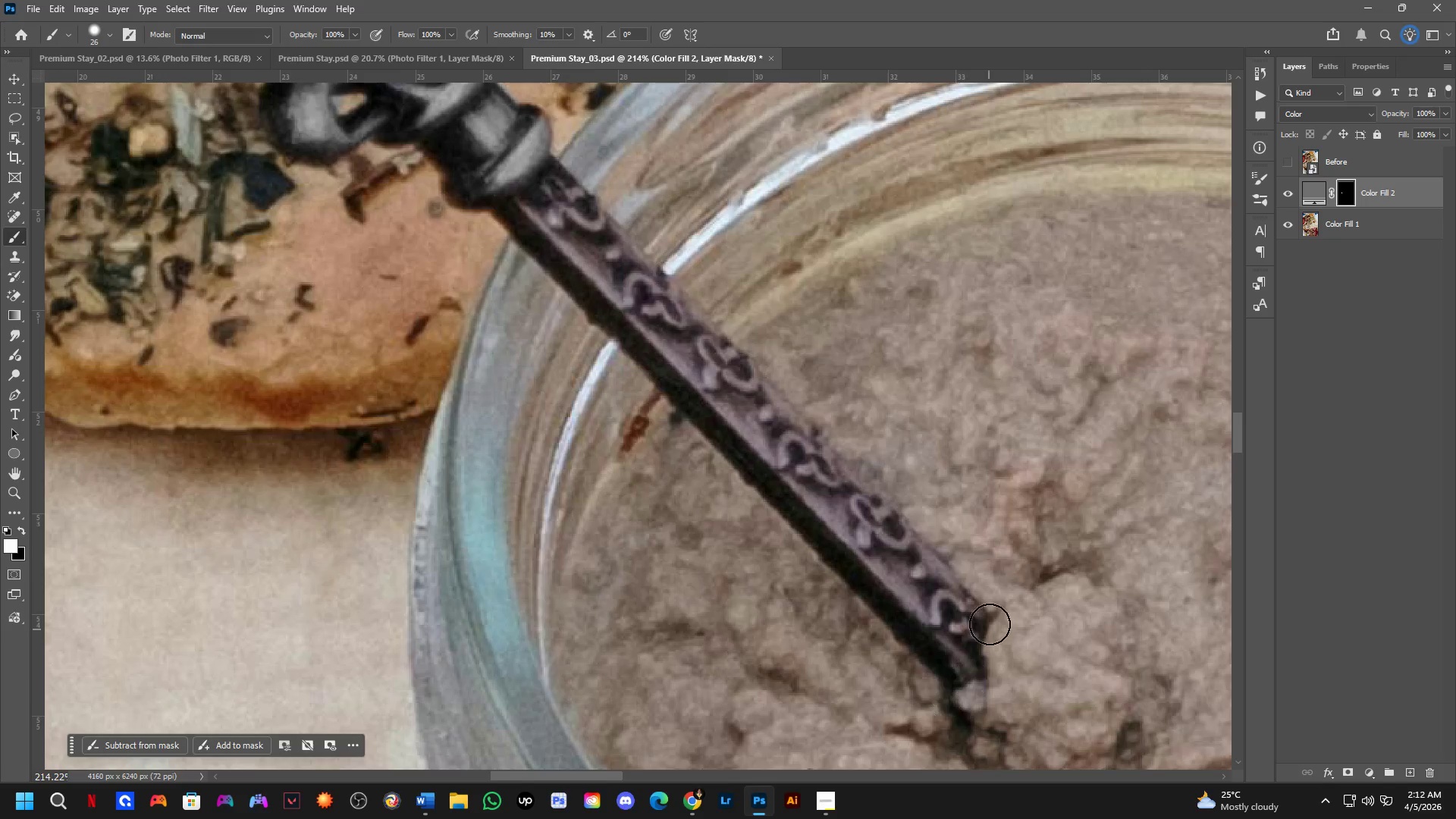 
hold_key(key=ShiftLeft, duration=0.33)
left_click([981, 623])
 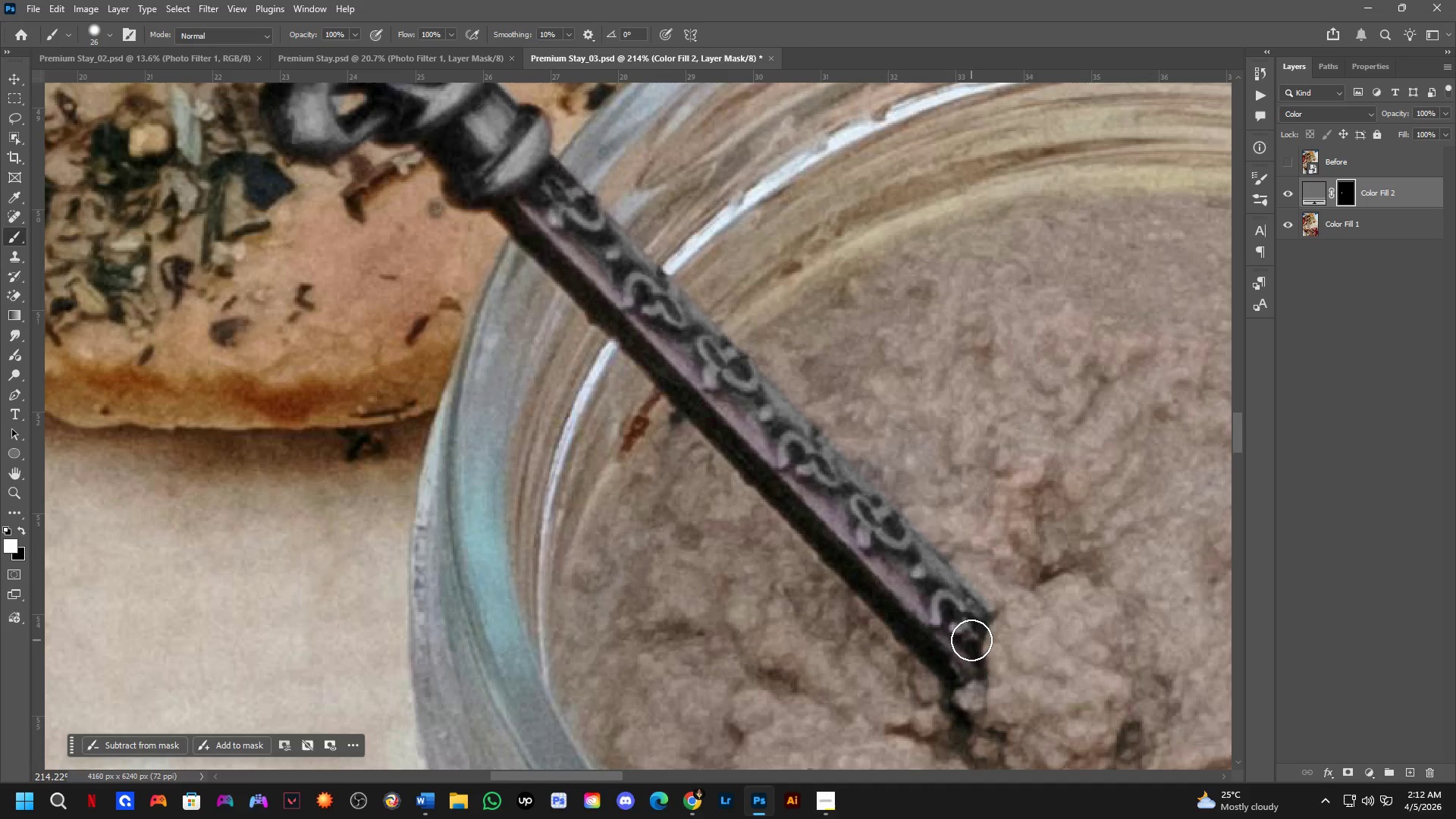 
left_click_drag(start_coordinate=[971, 637], to_coordinate=[942, 626])
 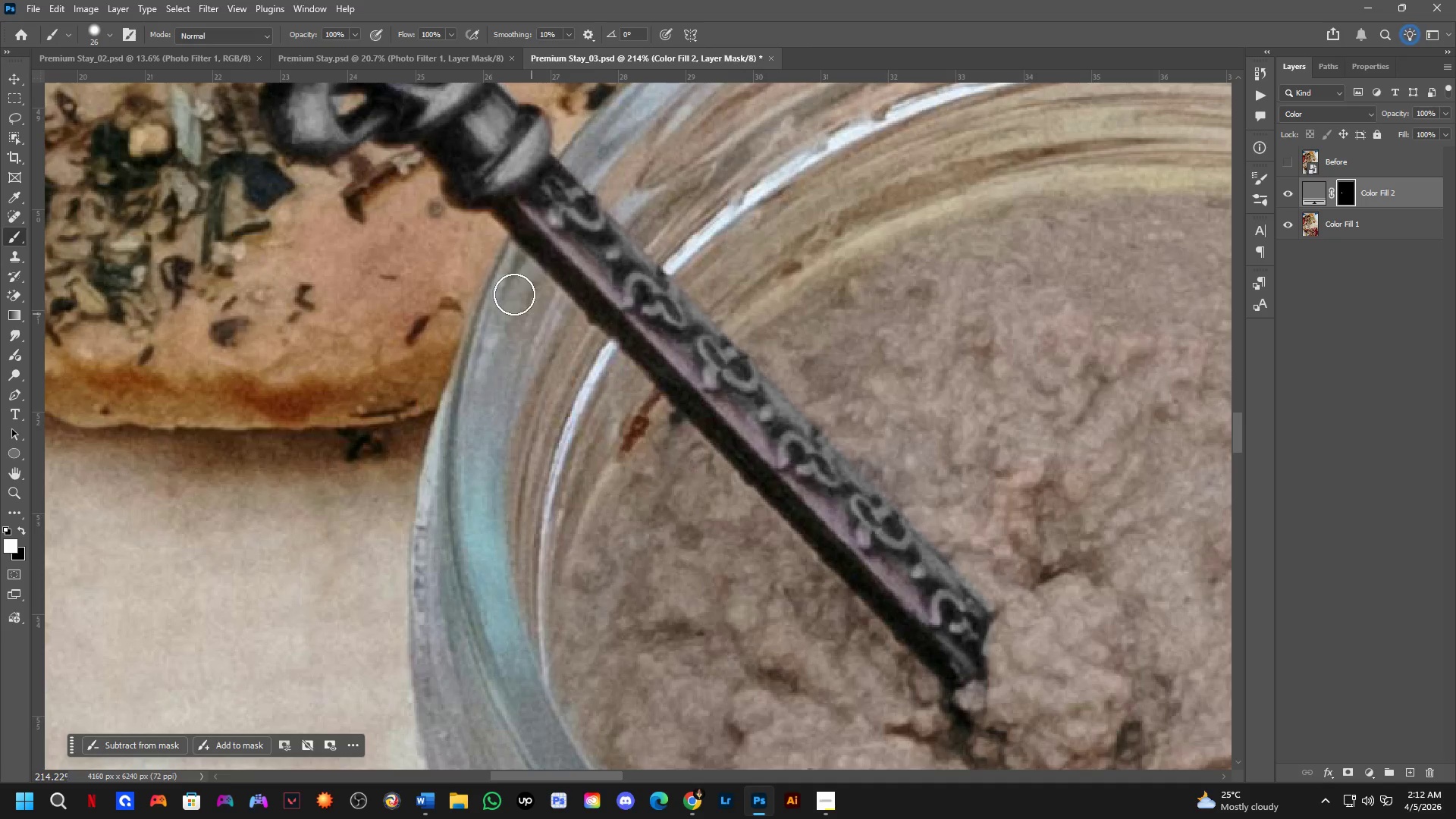 
hold_key(key=ShiftLeft, duration=0.66)
left_click([504, 205])
 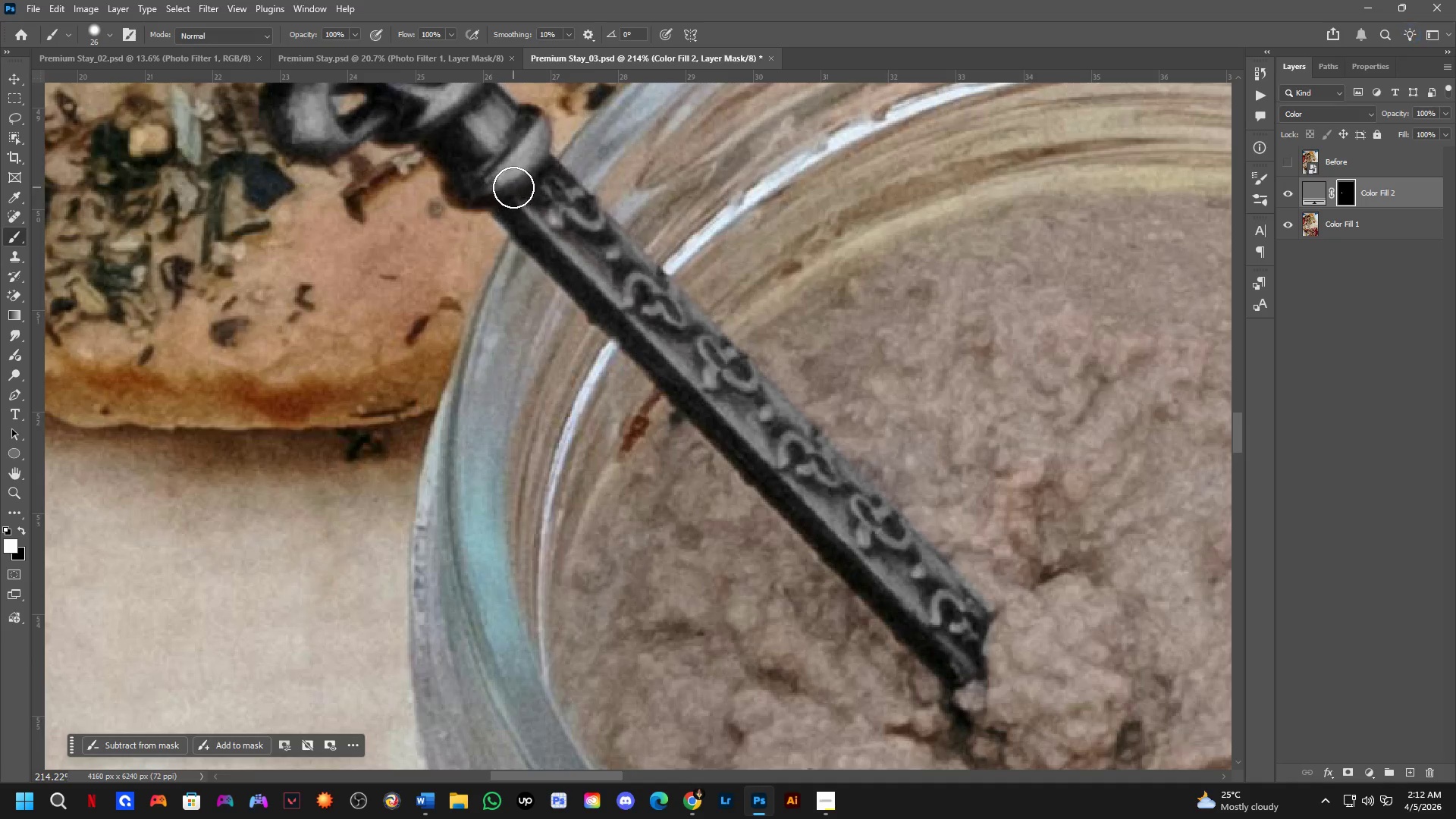 
left_click_drag(start_coordinate=[513, 187], to_coordinate=[636, 307])
 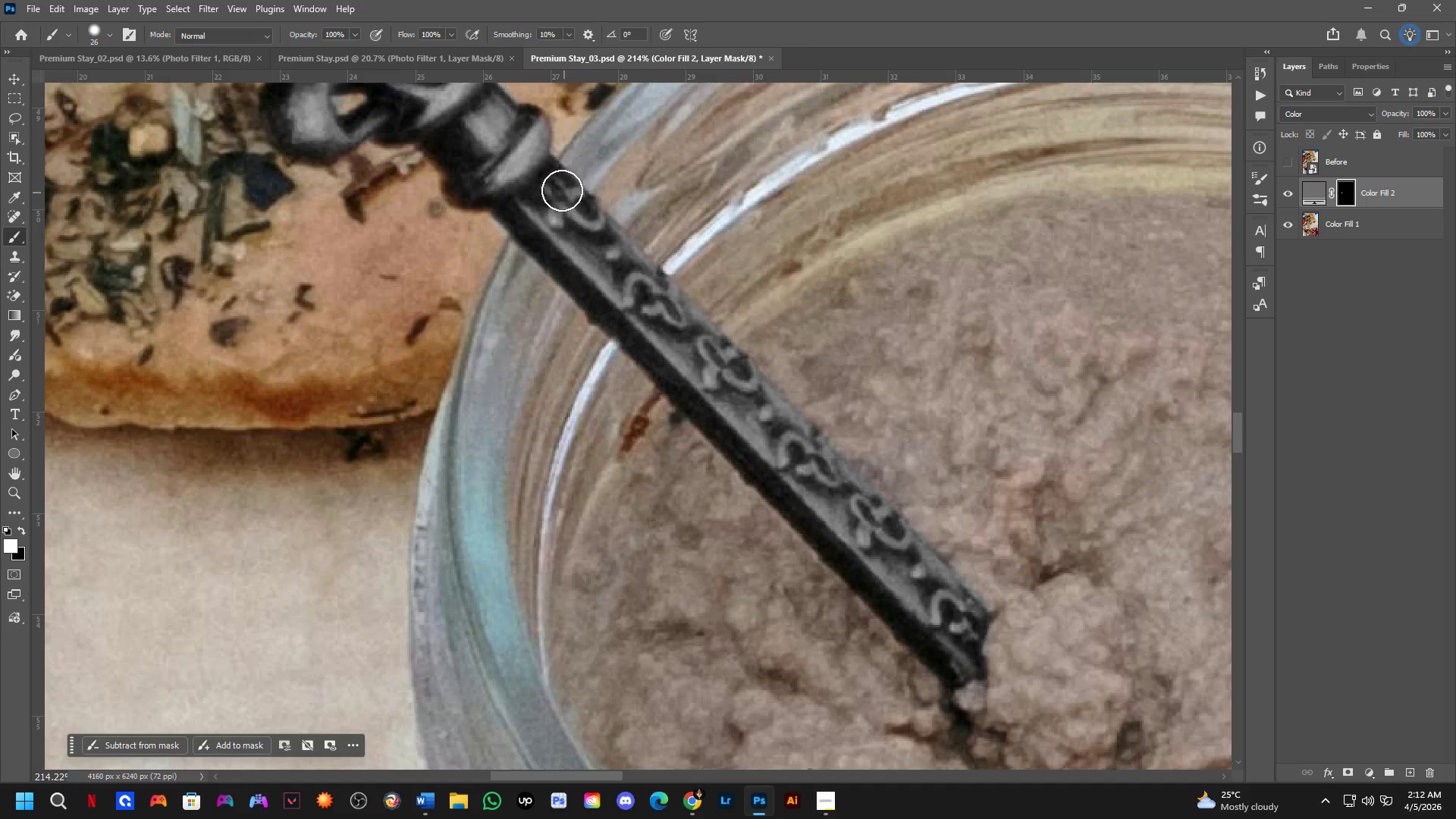 
left_click_drag(start_coordinate=[546, 184], to_coordinate=[510, 131])
 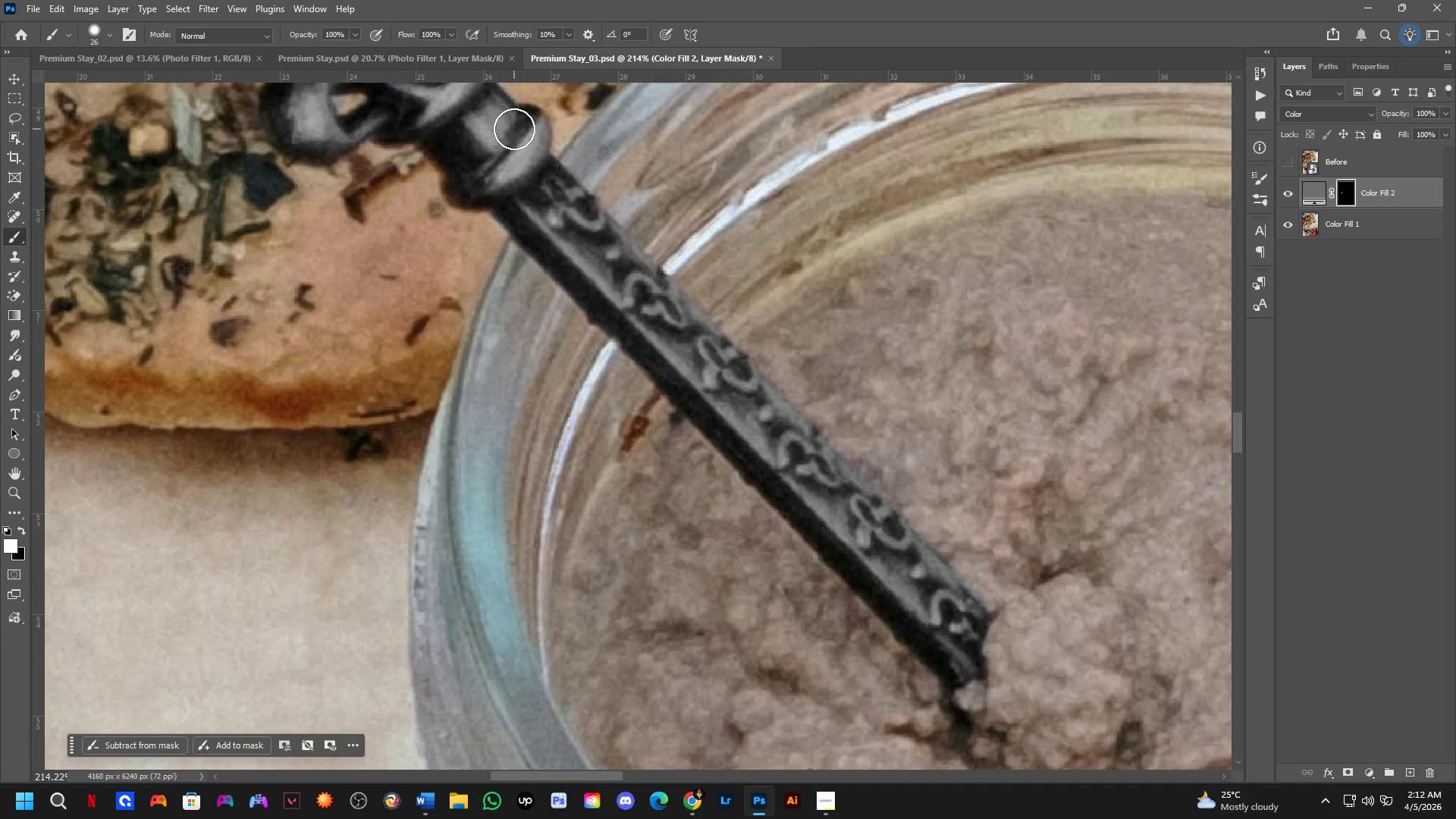 
hold_key(key=Space, duration=0.48)
 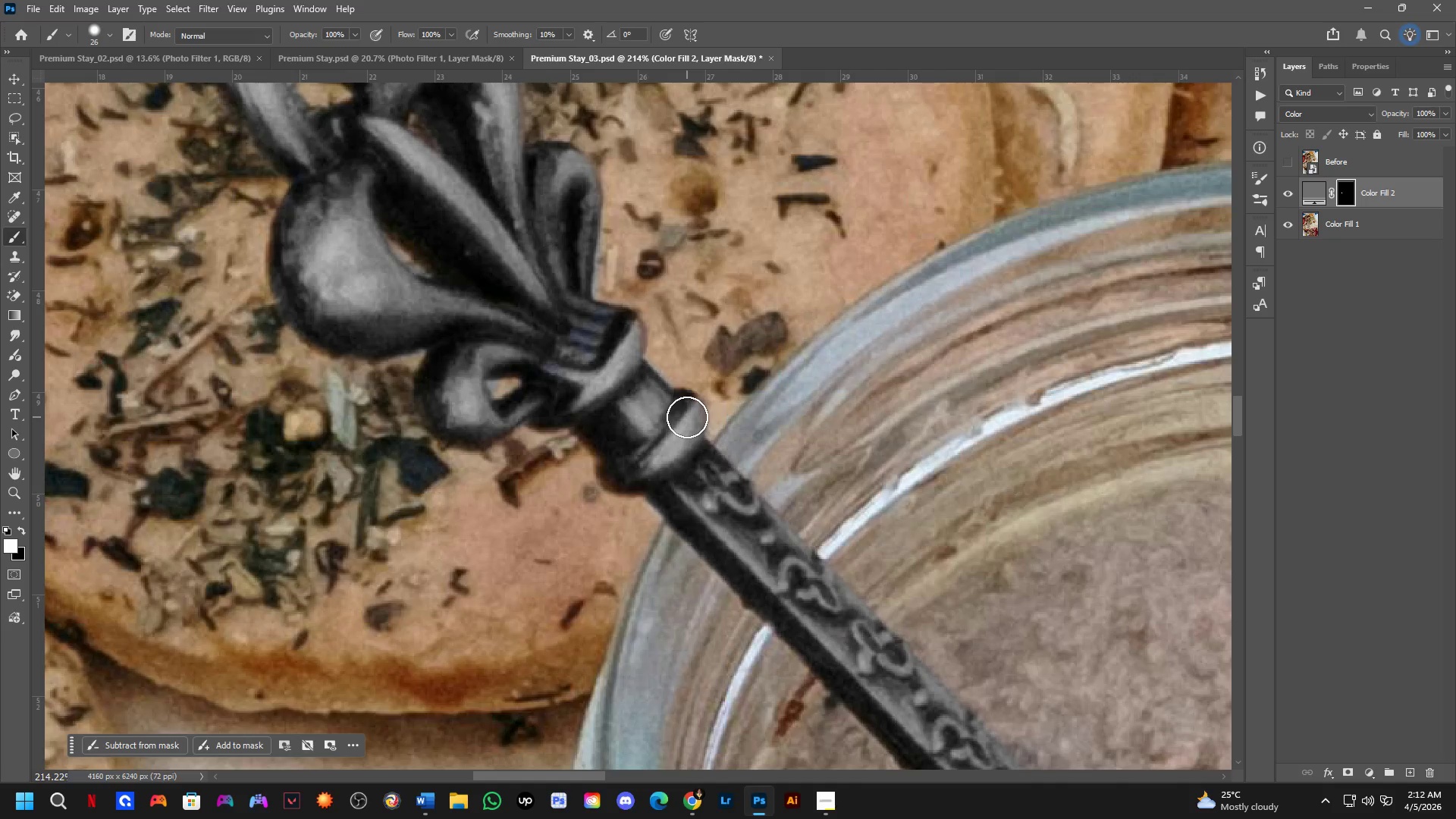 
left_click_drag(start_coordinate=[519, 138], to_coordinate=[673, 422])
 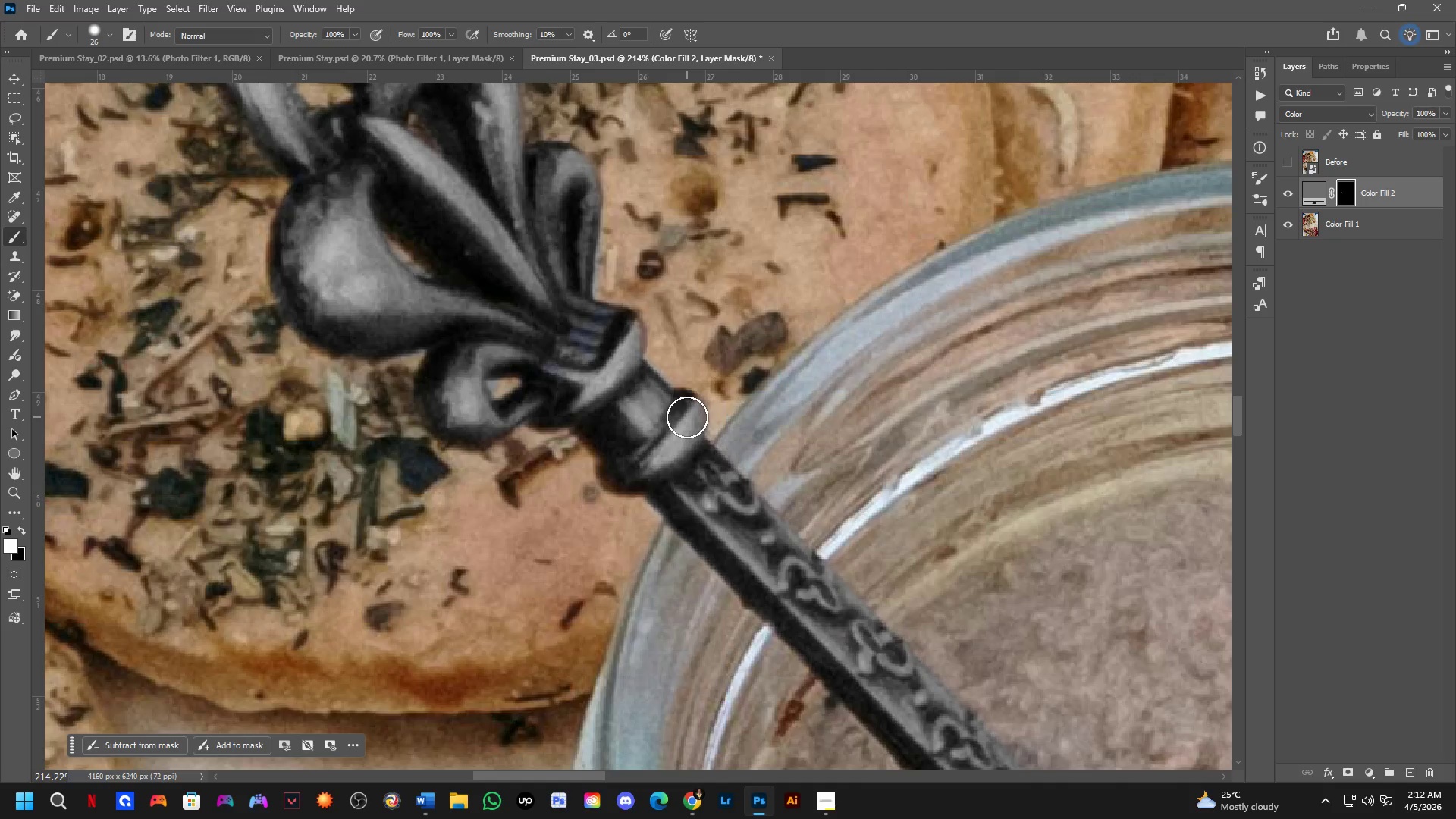 
left_click_drag(start_coordinate=[689, 413], to_coordinate=[682, 417])
 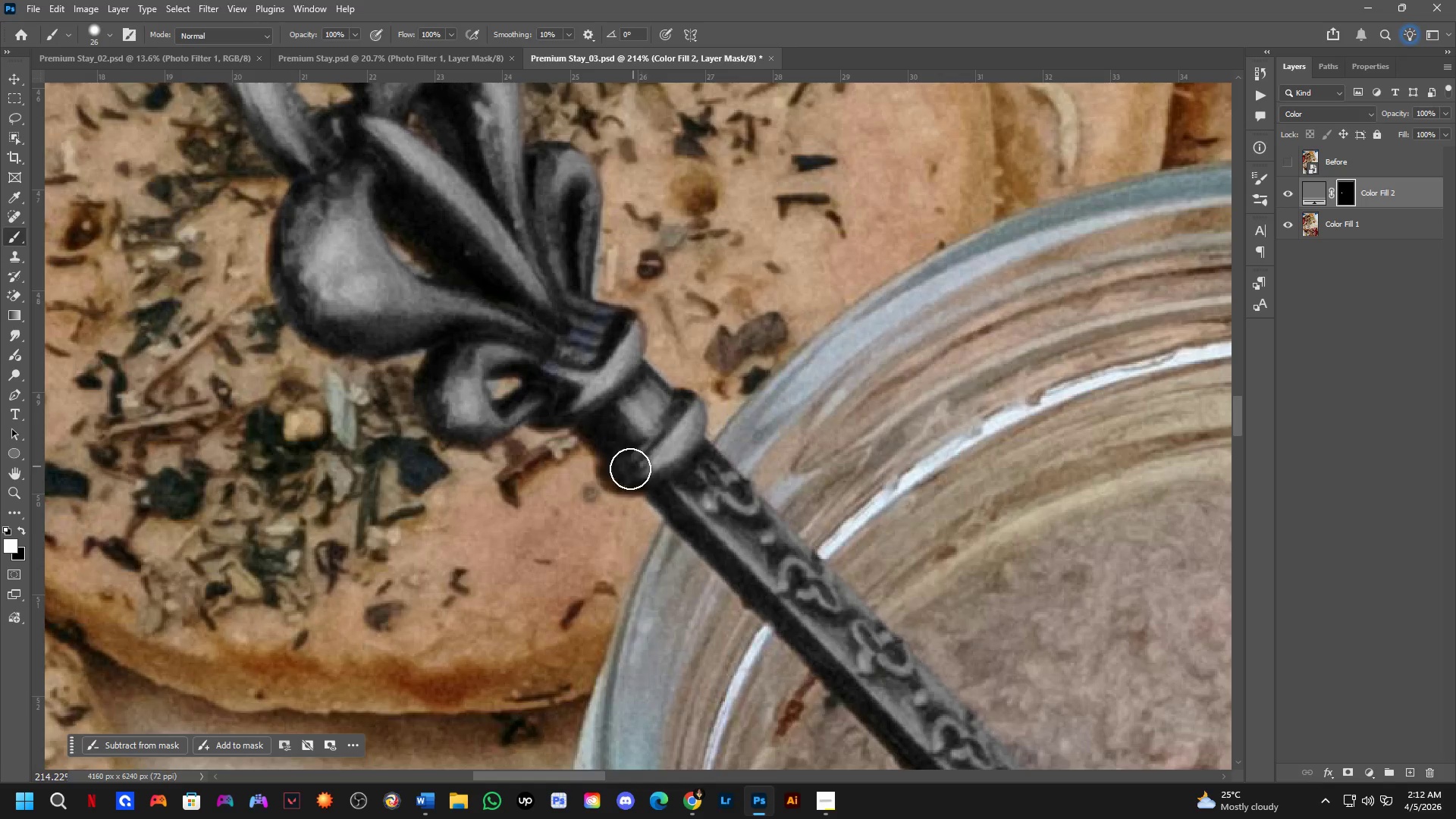 
left_click([619, 479])
 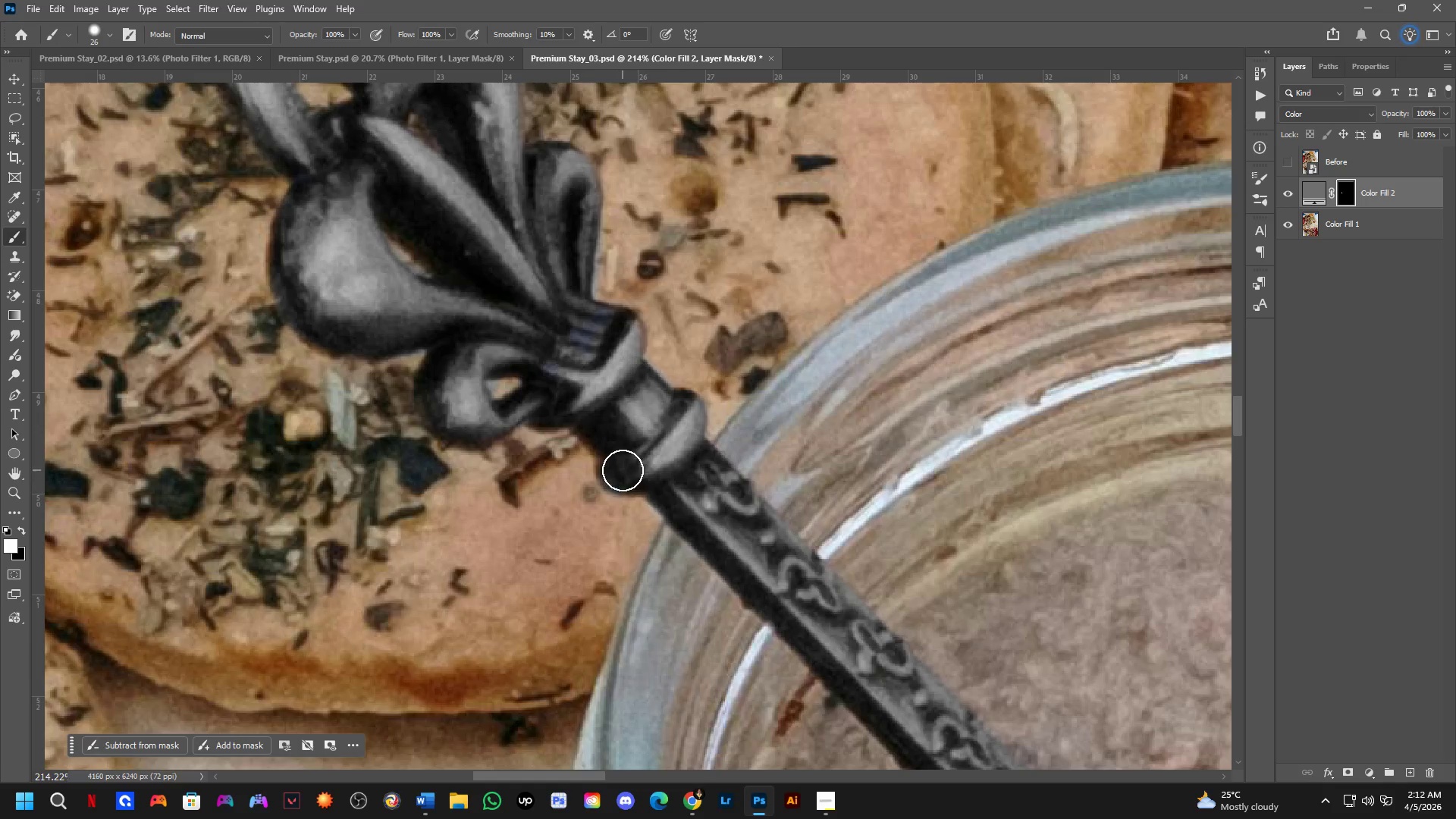 
left_click_drag(start_coordinate=[626, 460], to_coordinate=[587, 362])
 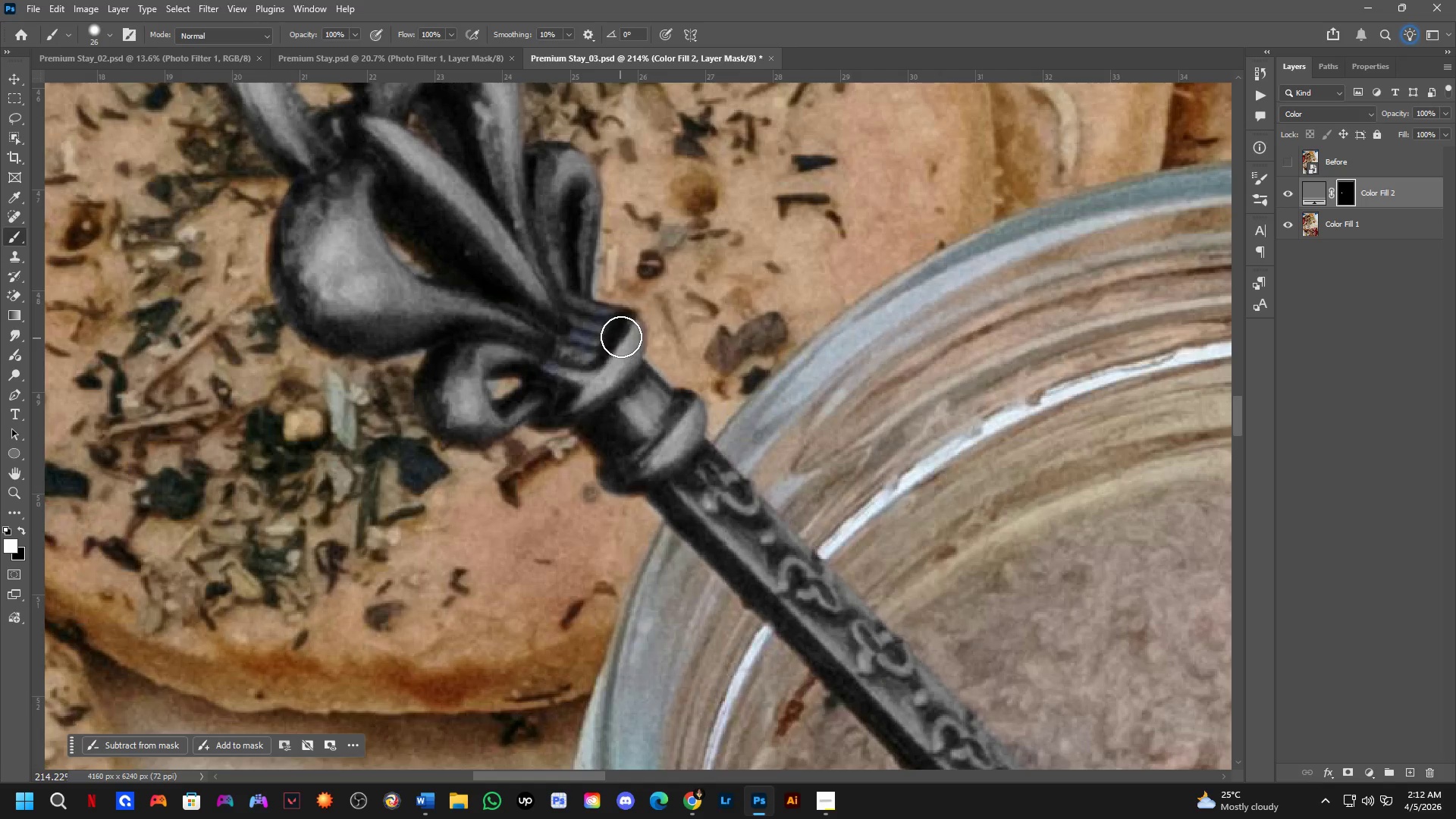 
left_click_drag(start_coordinate=[623, 332], to_coordinate=[617, 347])
 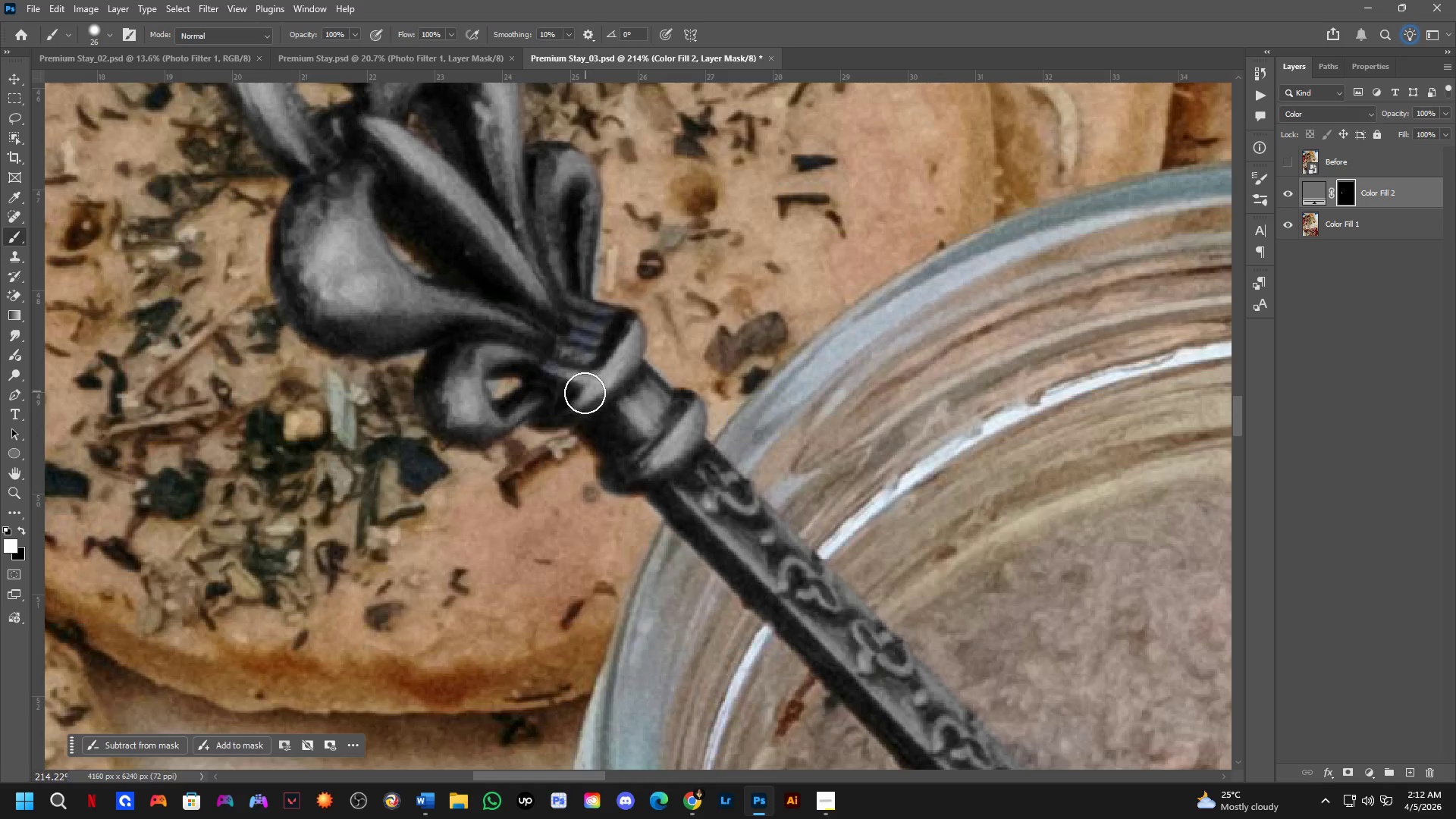 
left_click_drag(start_coordinate=[571, 401], to_coordinate=[528, 410])
 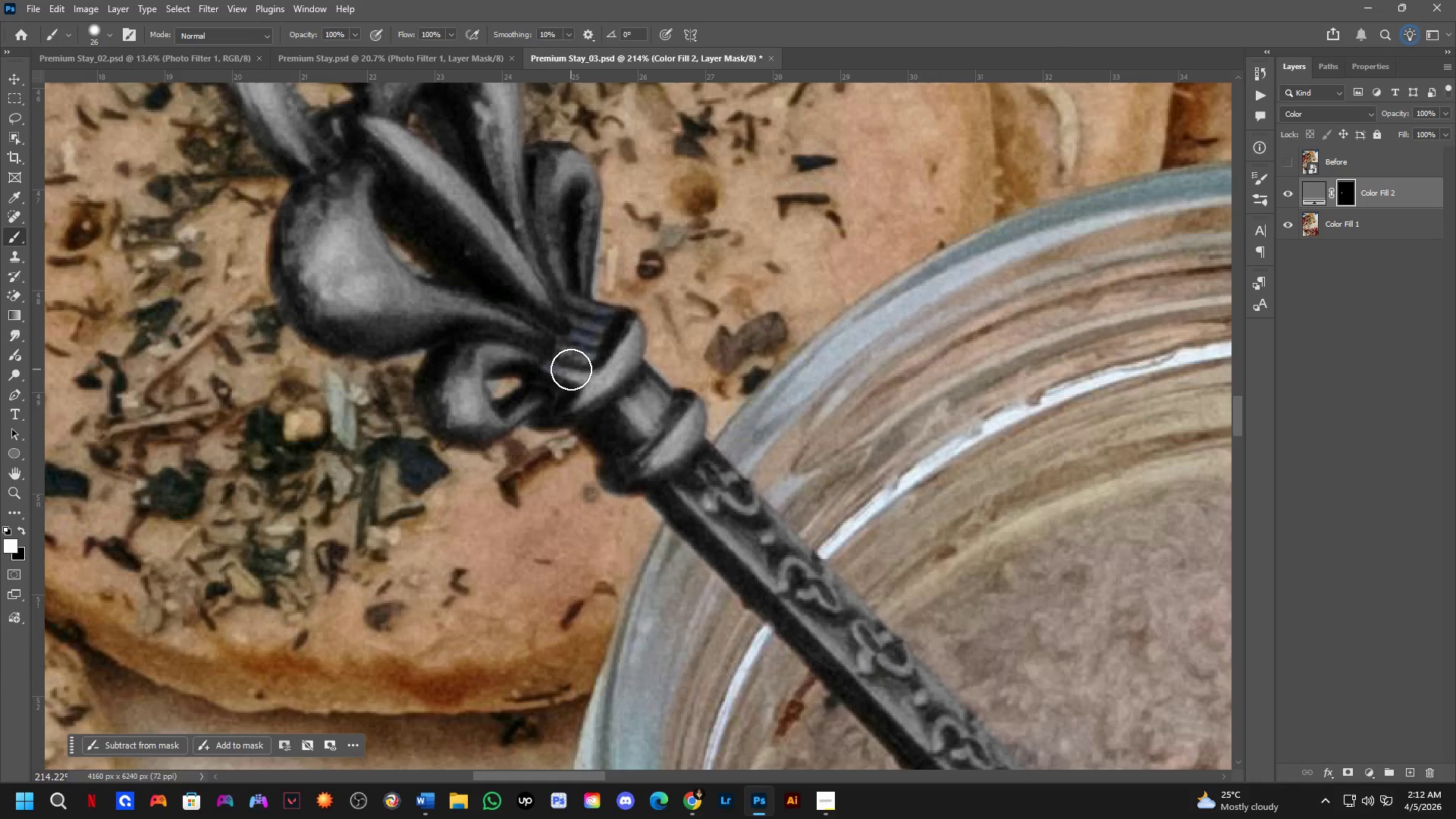 
key(Shift+ShiftLeft)
 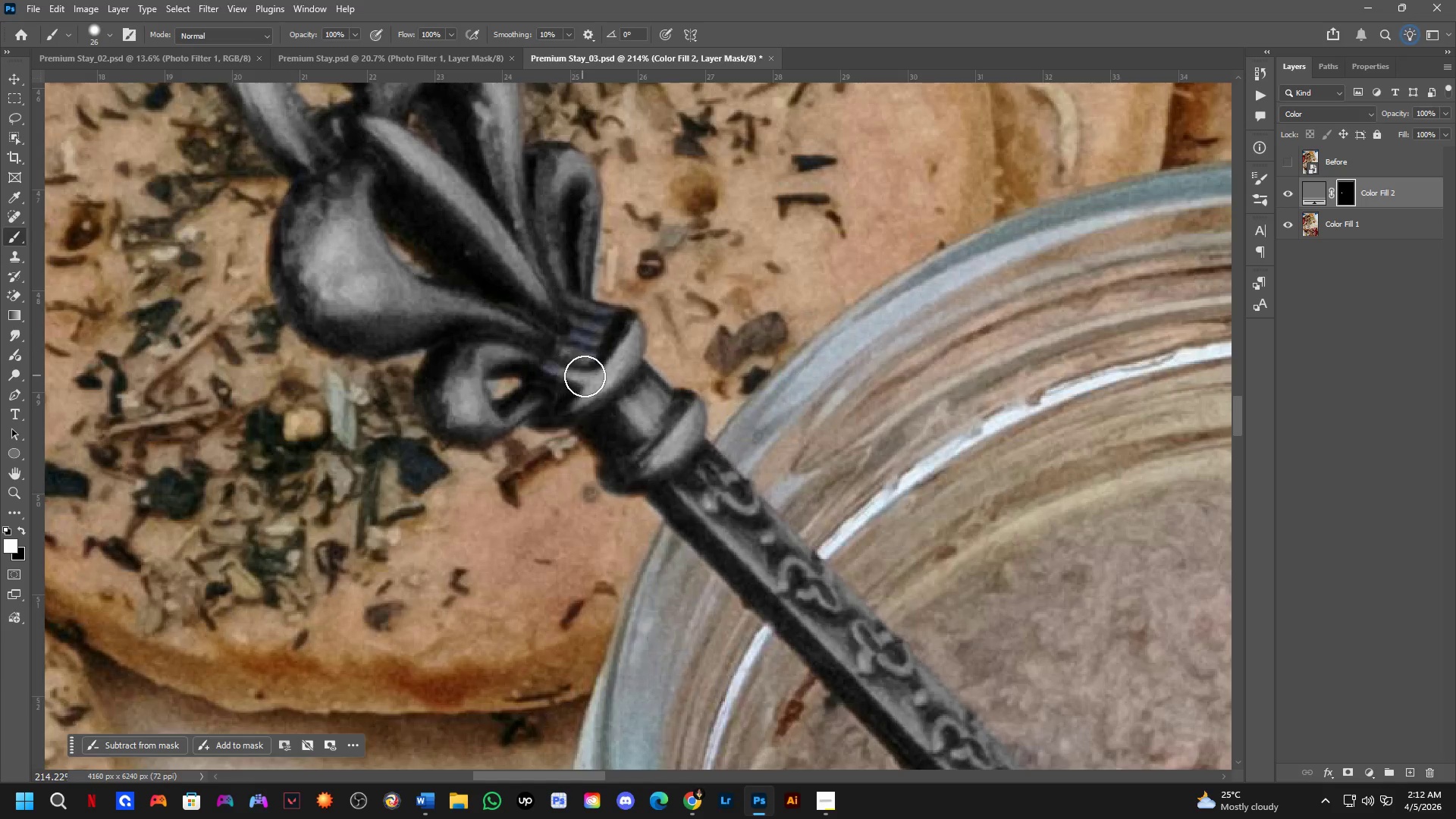 
scroll: coordinate [601, 377], scroll_direction: down, amount: 3.0
 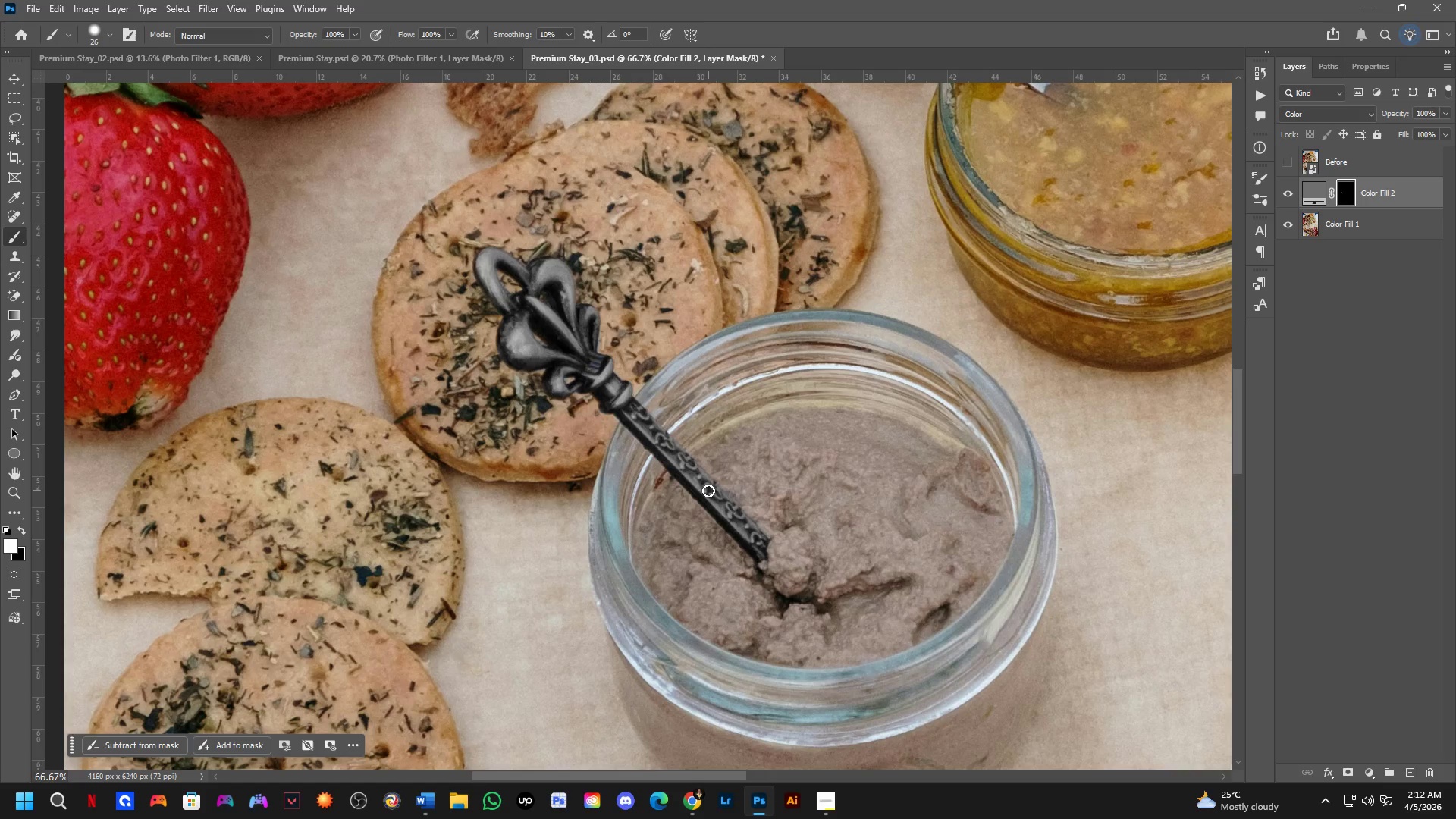 
hold_key(key=Space, duration=0.45)
 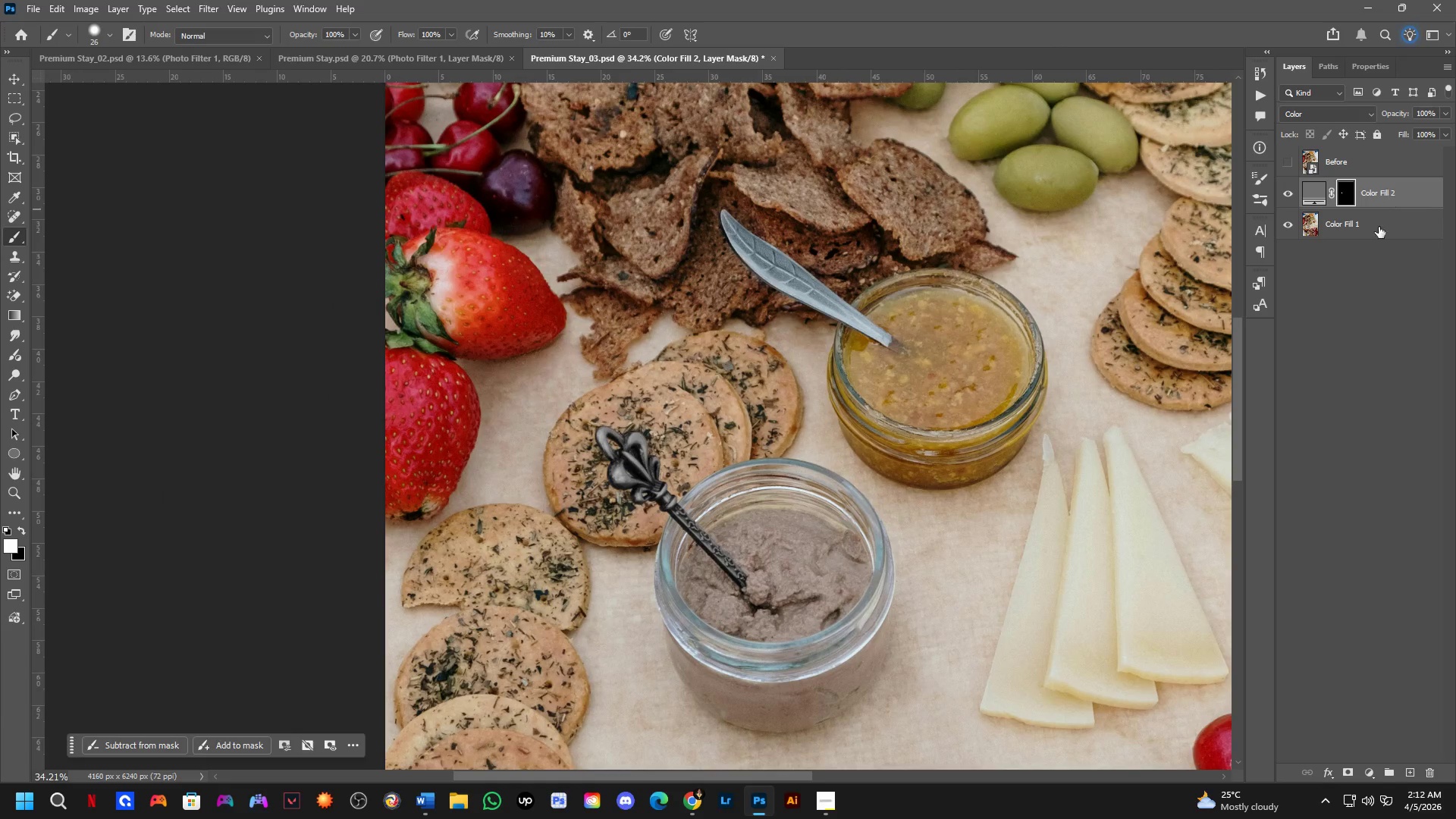 
left_click_drag(start_coordinate=[727, 362], to_coordinate=[735, 428])
 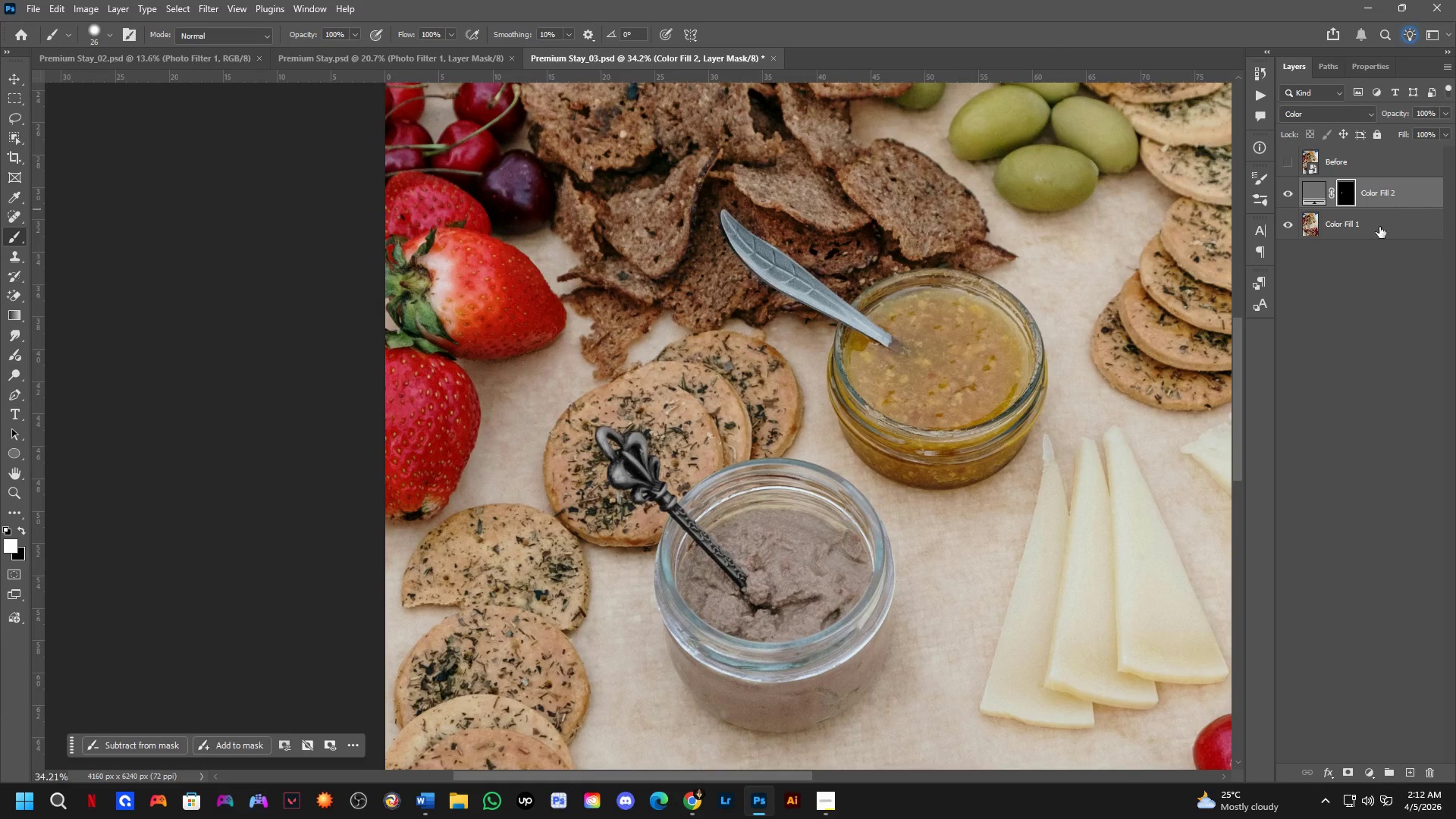 
scroll: coordinate [708, 468], scroll_direction: down, amount: 7.0
 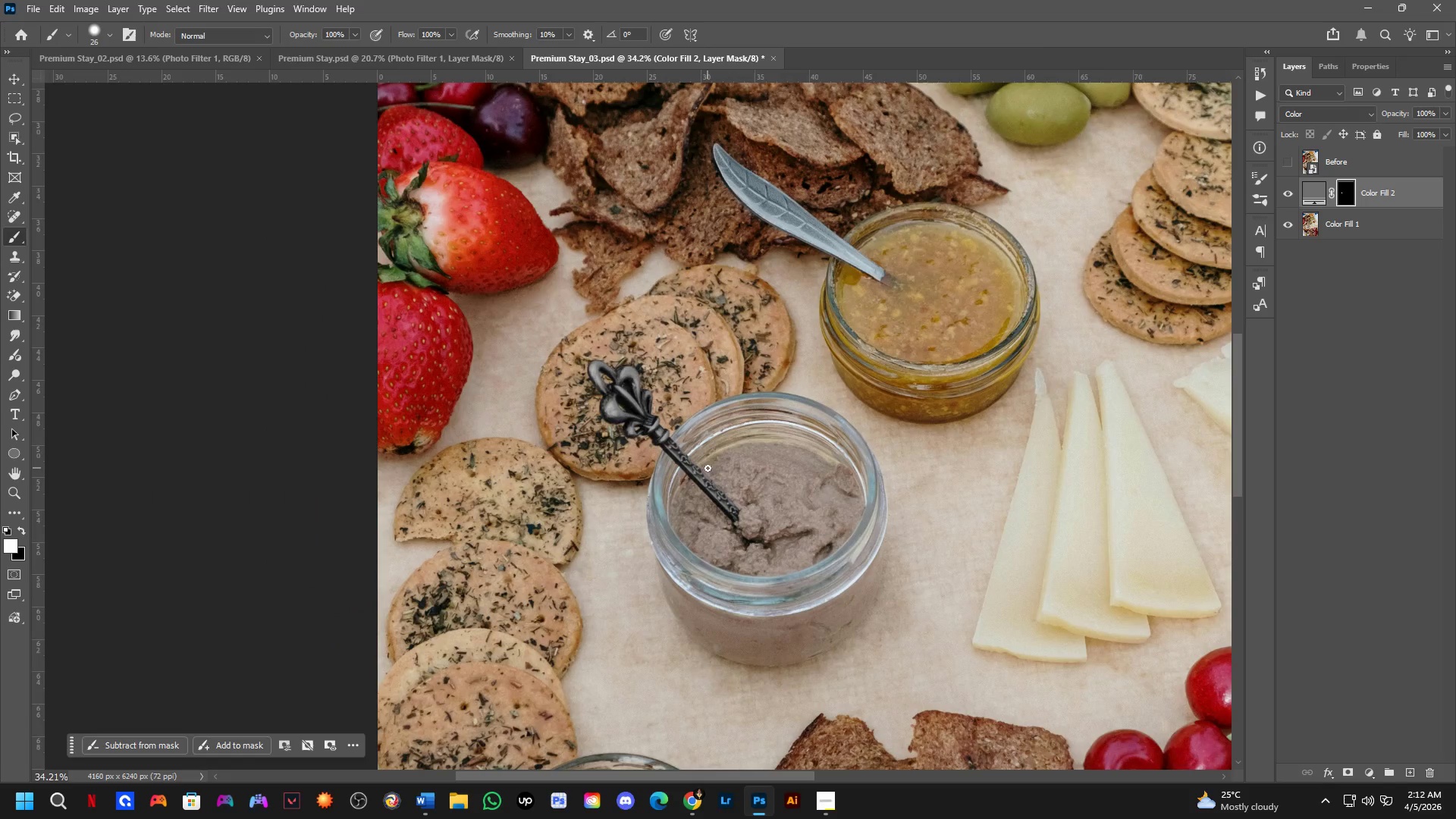 
key(Control+Shift+ShiftLeft)
 